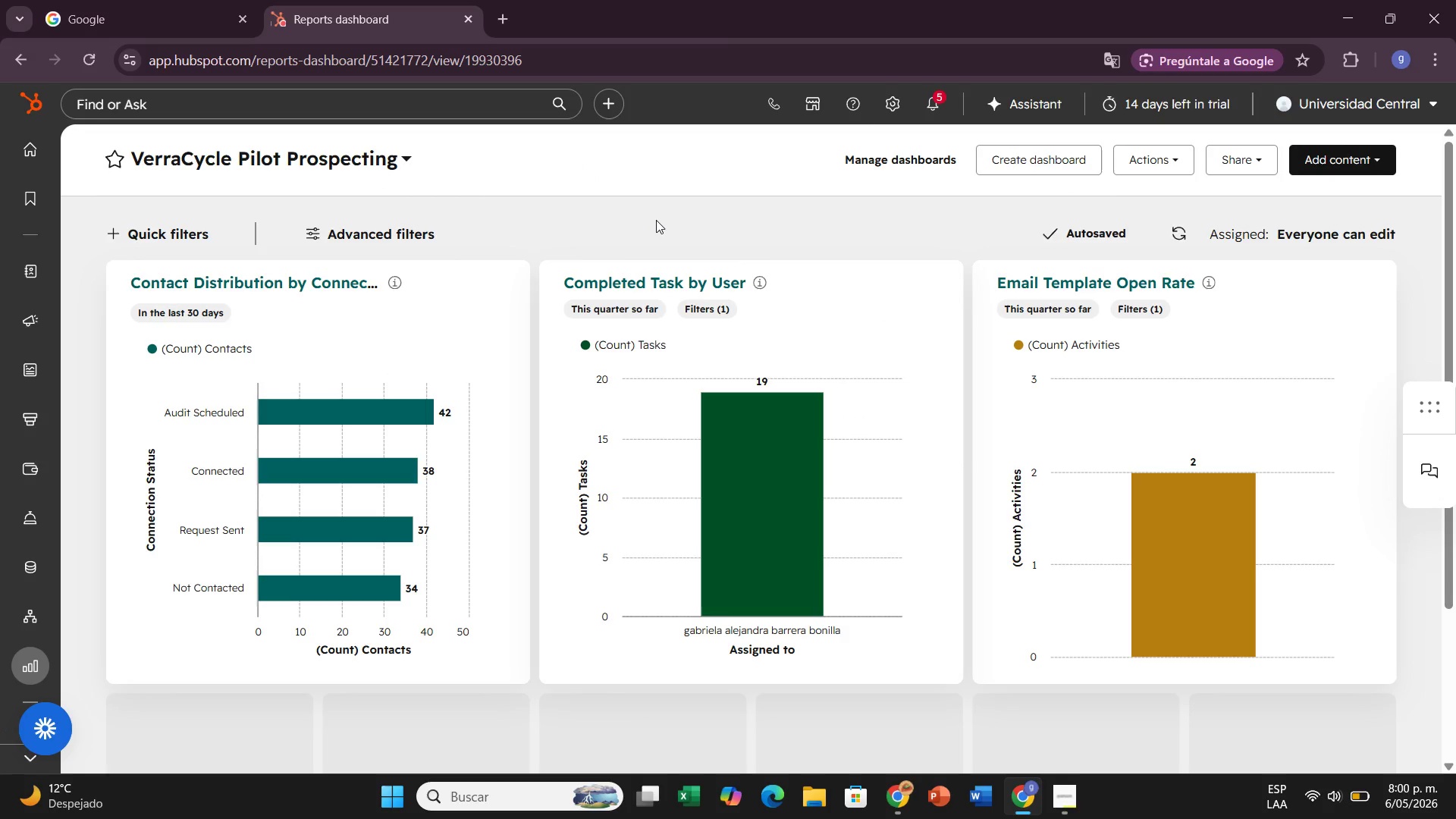 
wait(32.16)
 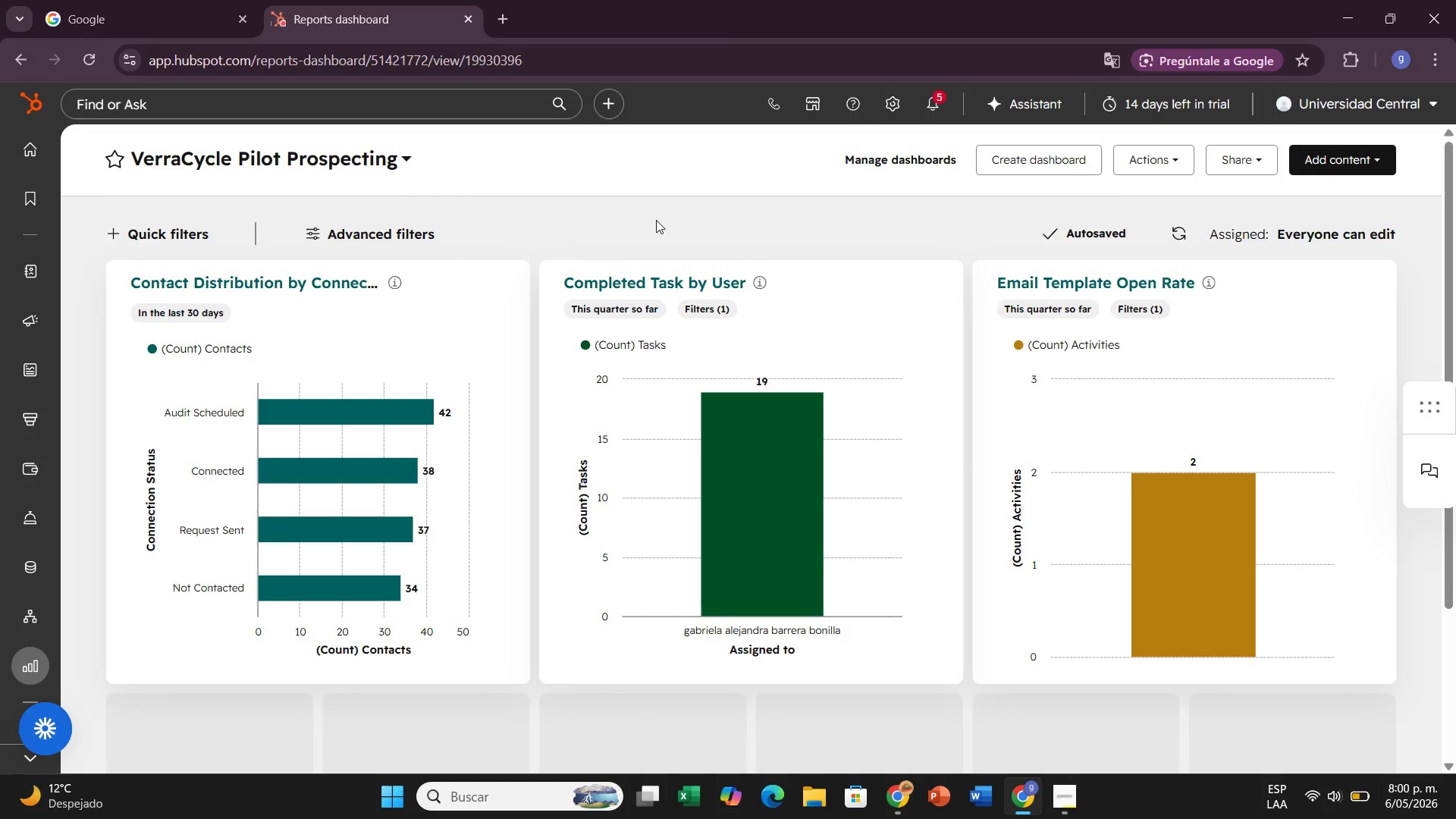 
key(PrintScreen)
 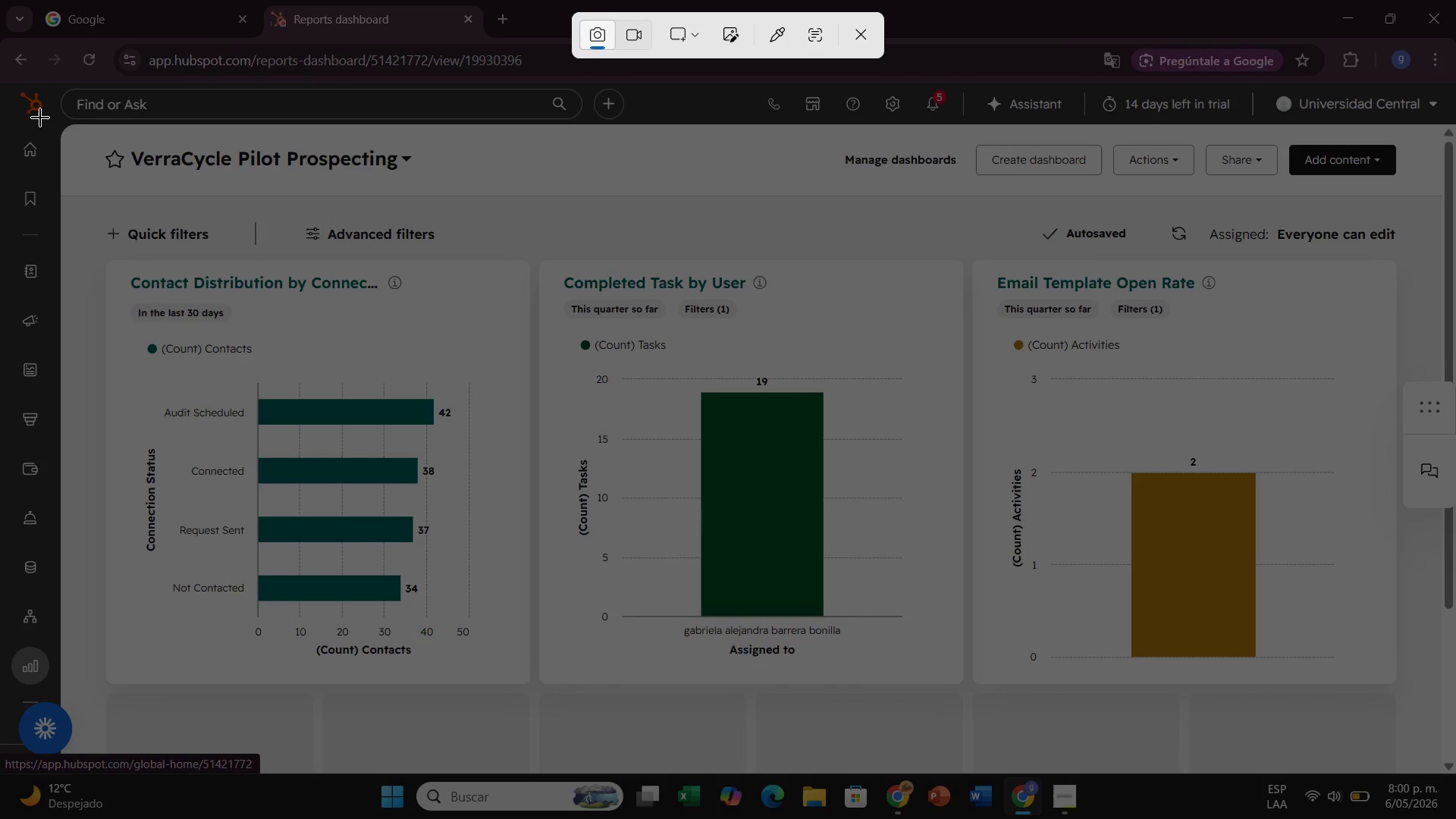 
left_click_drag(start_coordinate=[61, 121], to_coordinate=[1454, 763])
 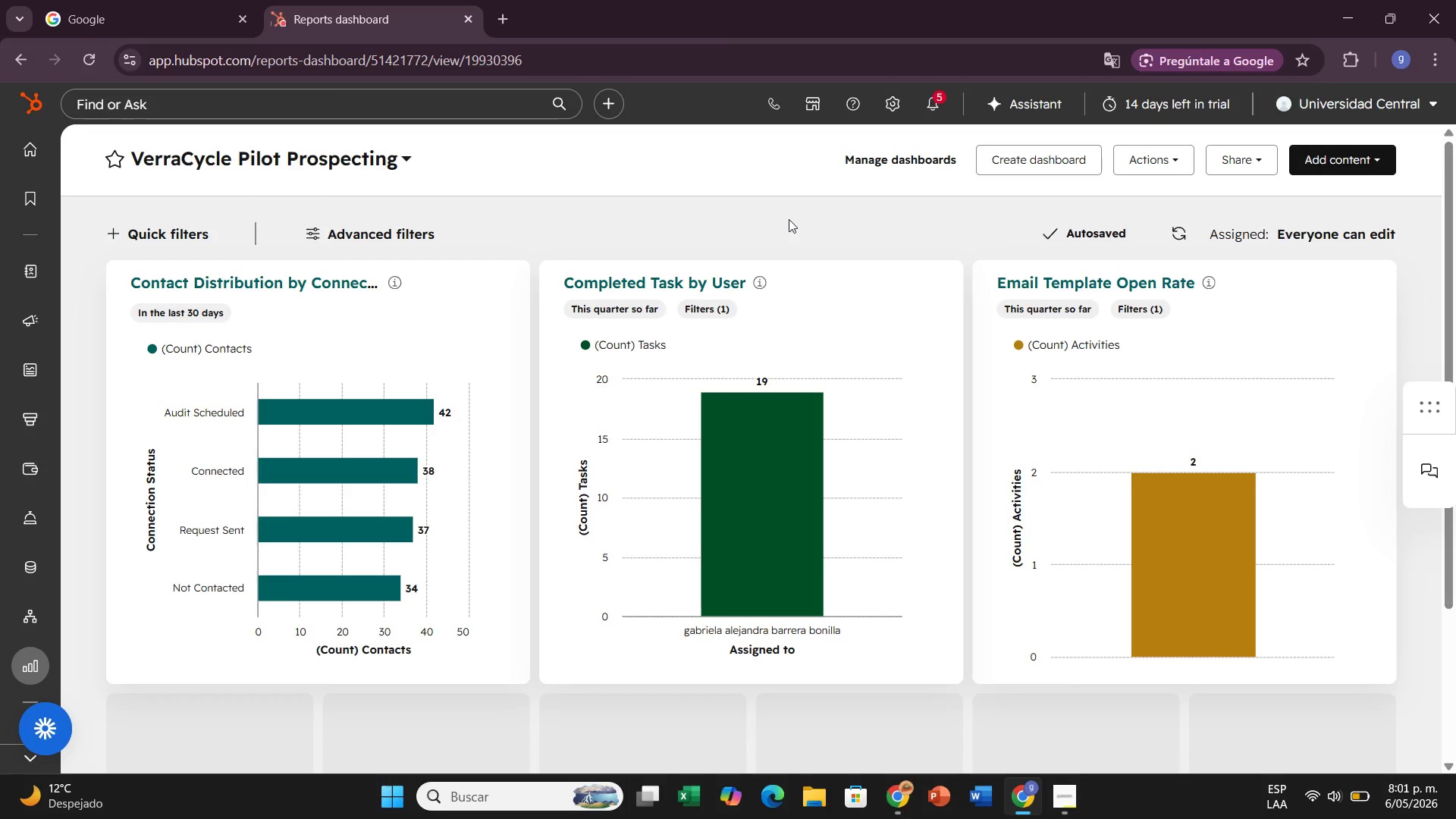 
wait(29.81)
 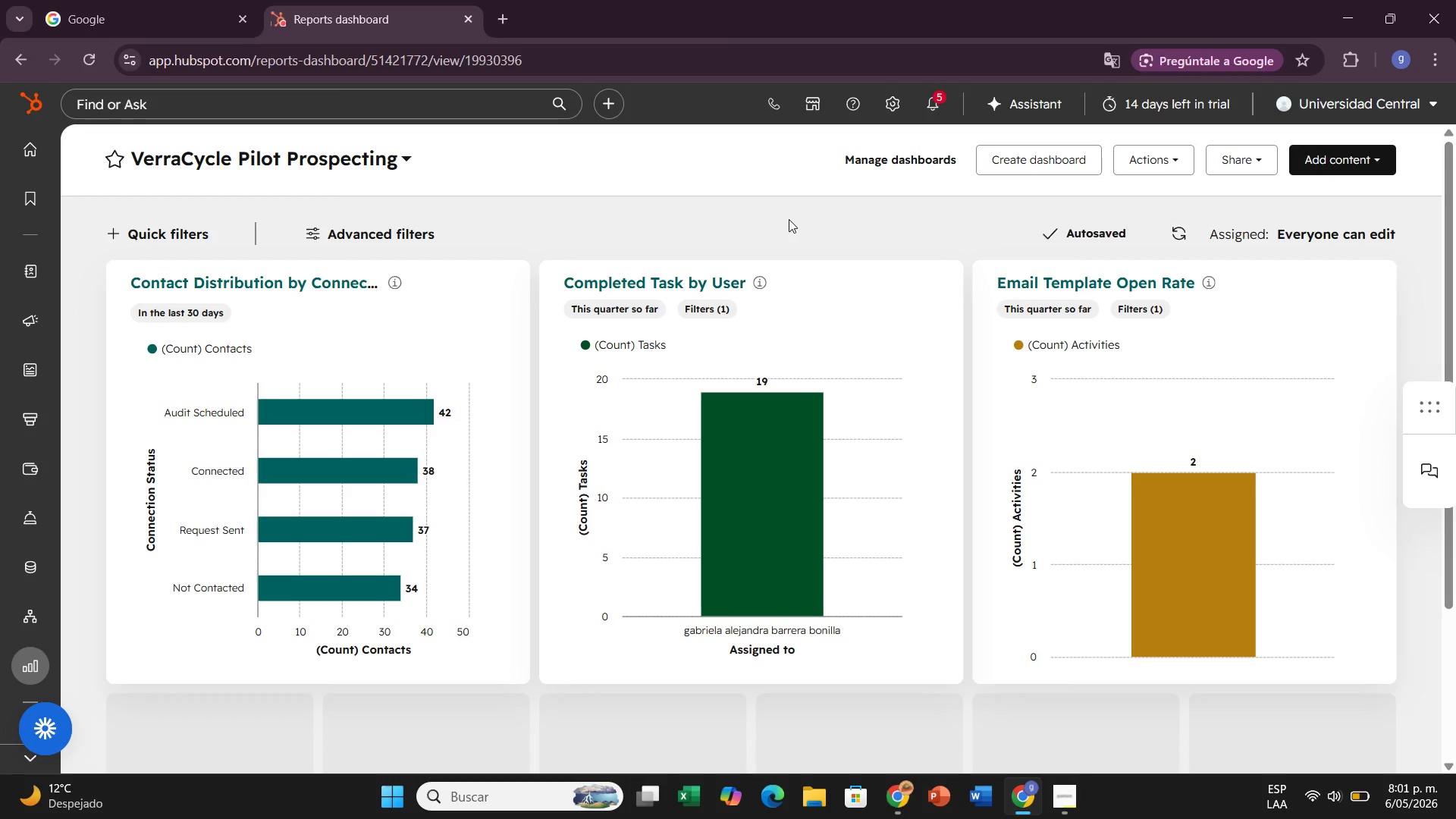 
left_click([852, 216])
 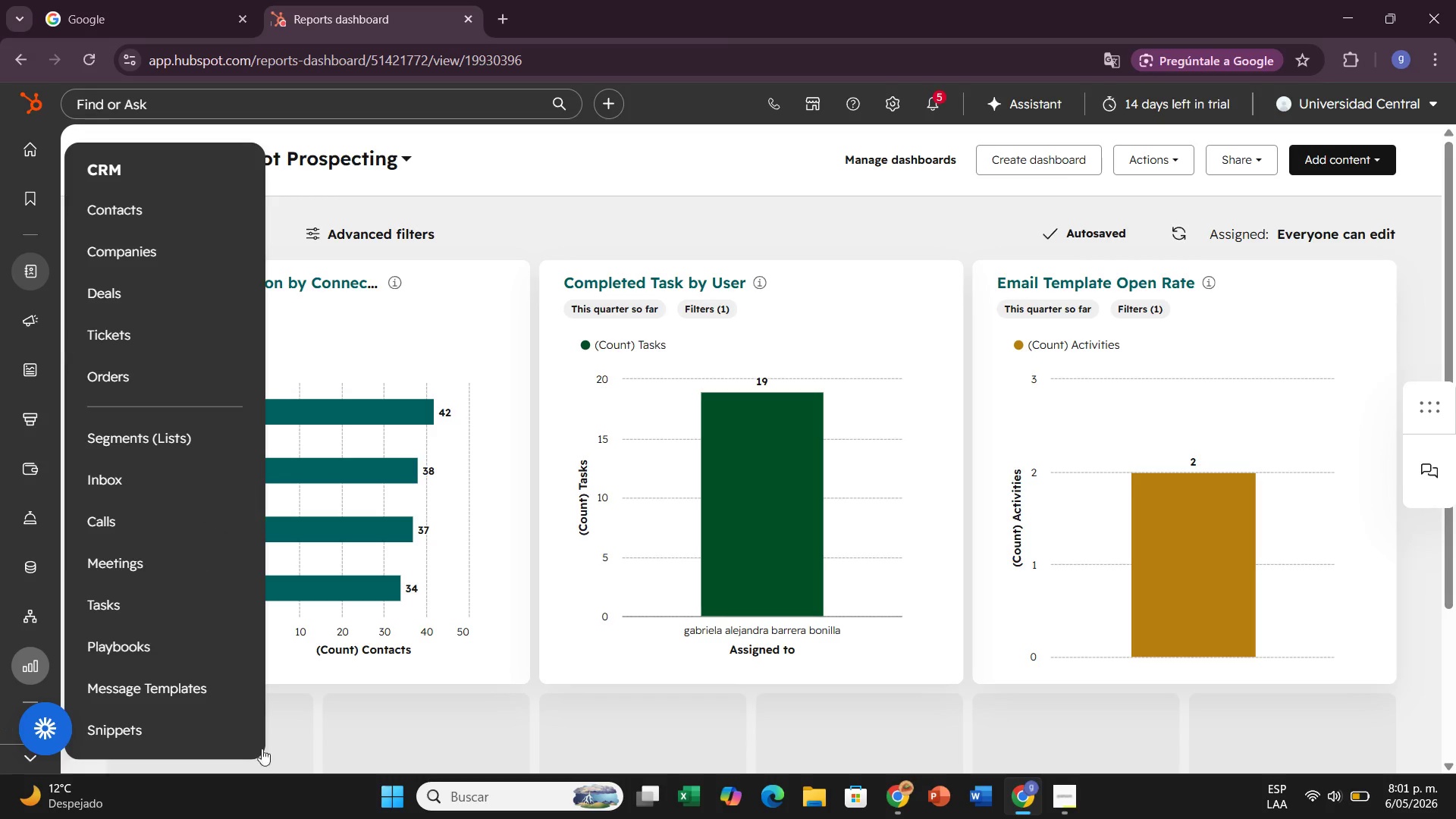 
wait(19.64)
 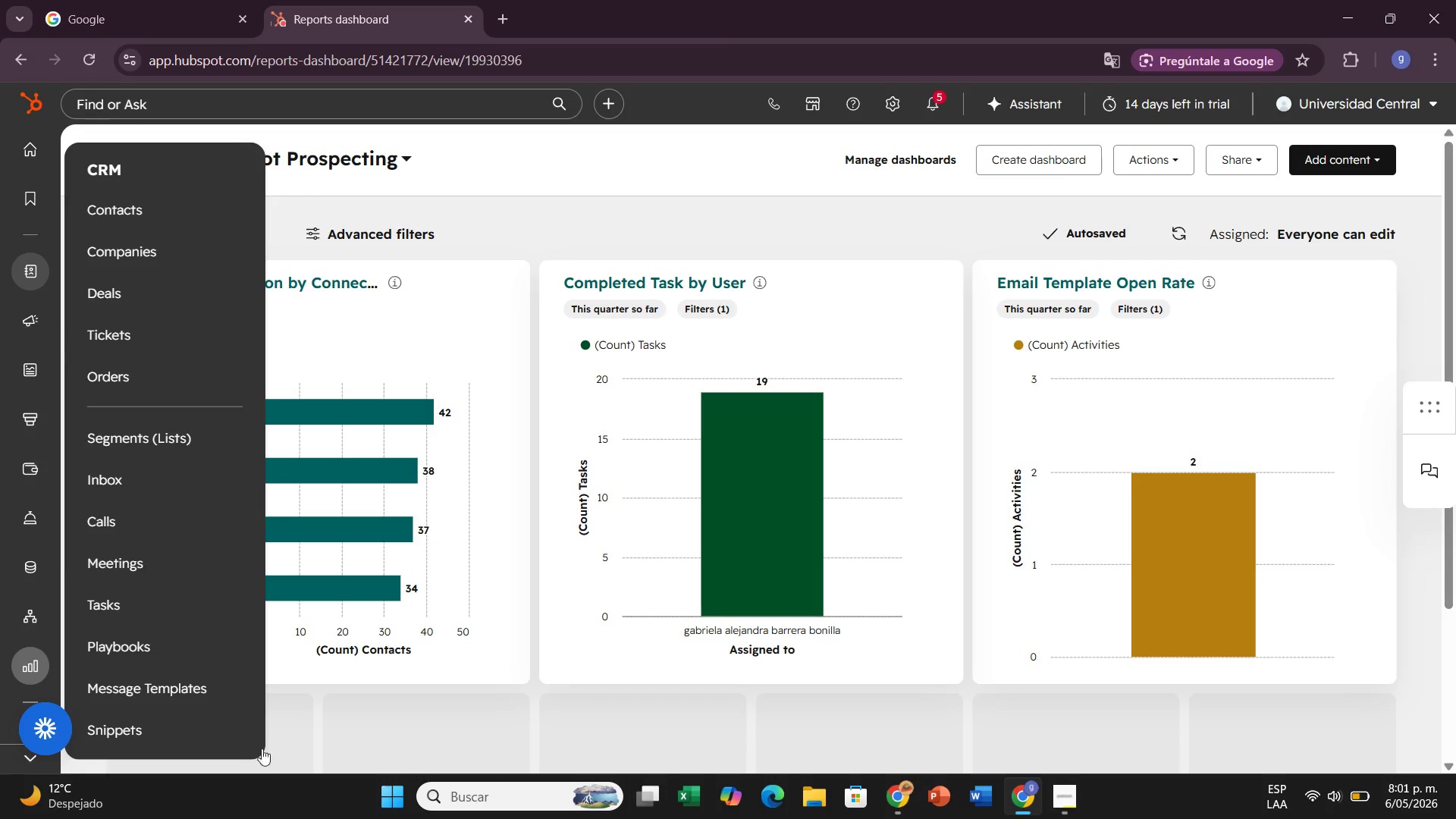 
left_click([101, 730])
 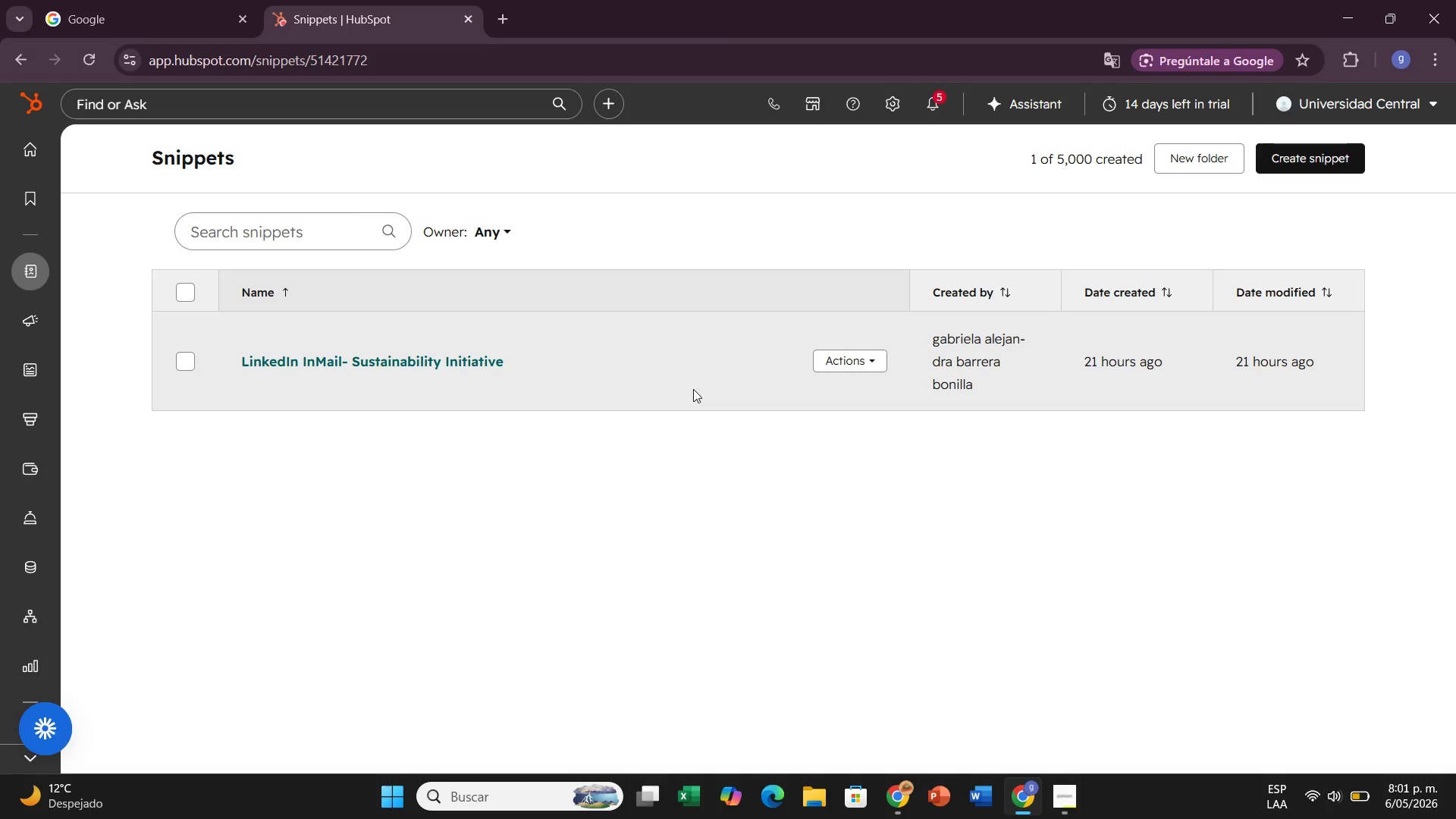 
left_click([438, 358])
 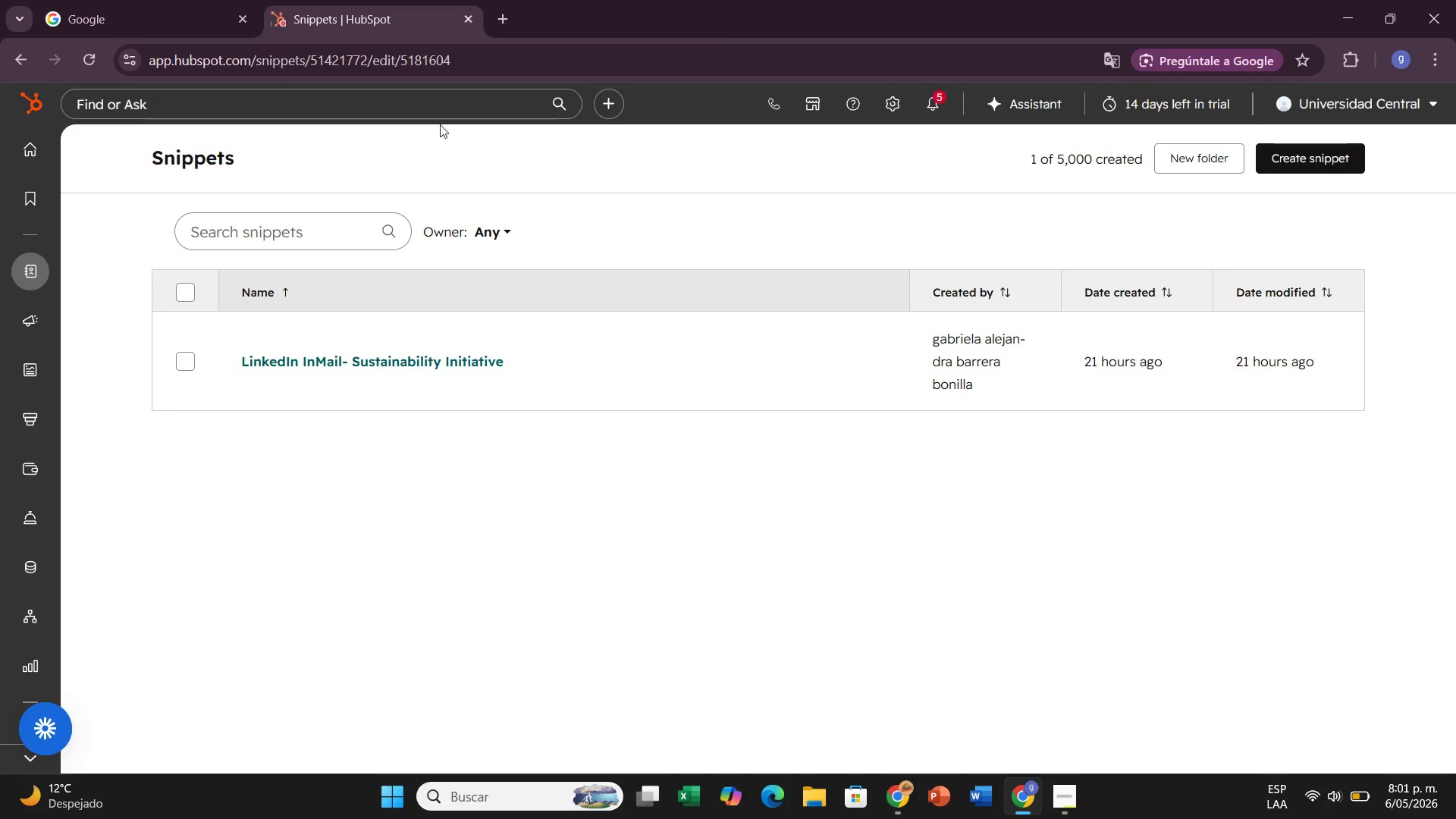 
left_click([465, 94])
 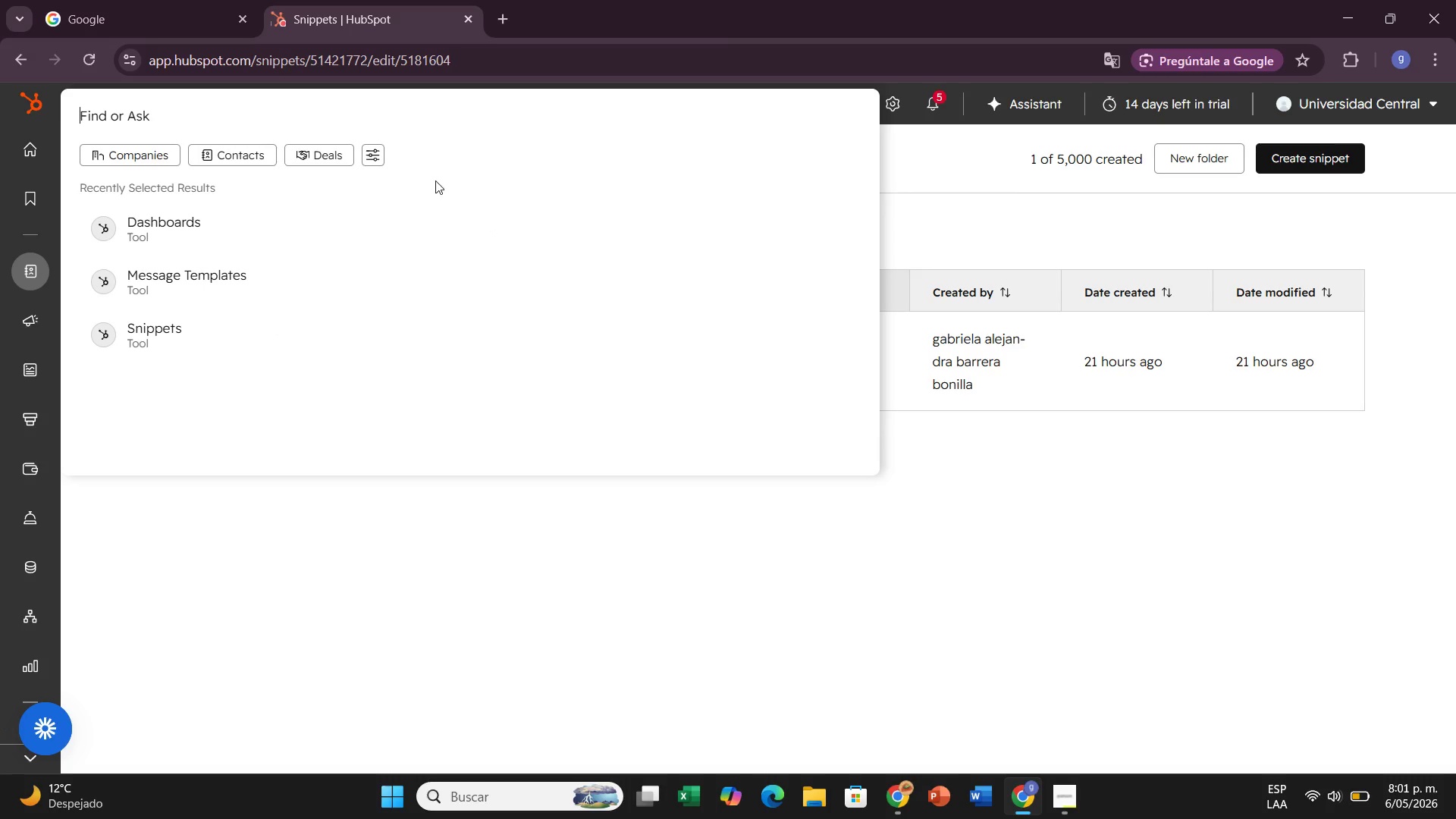 
type(te)
 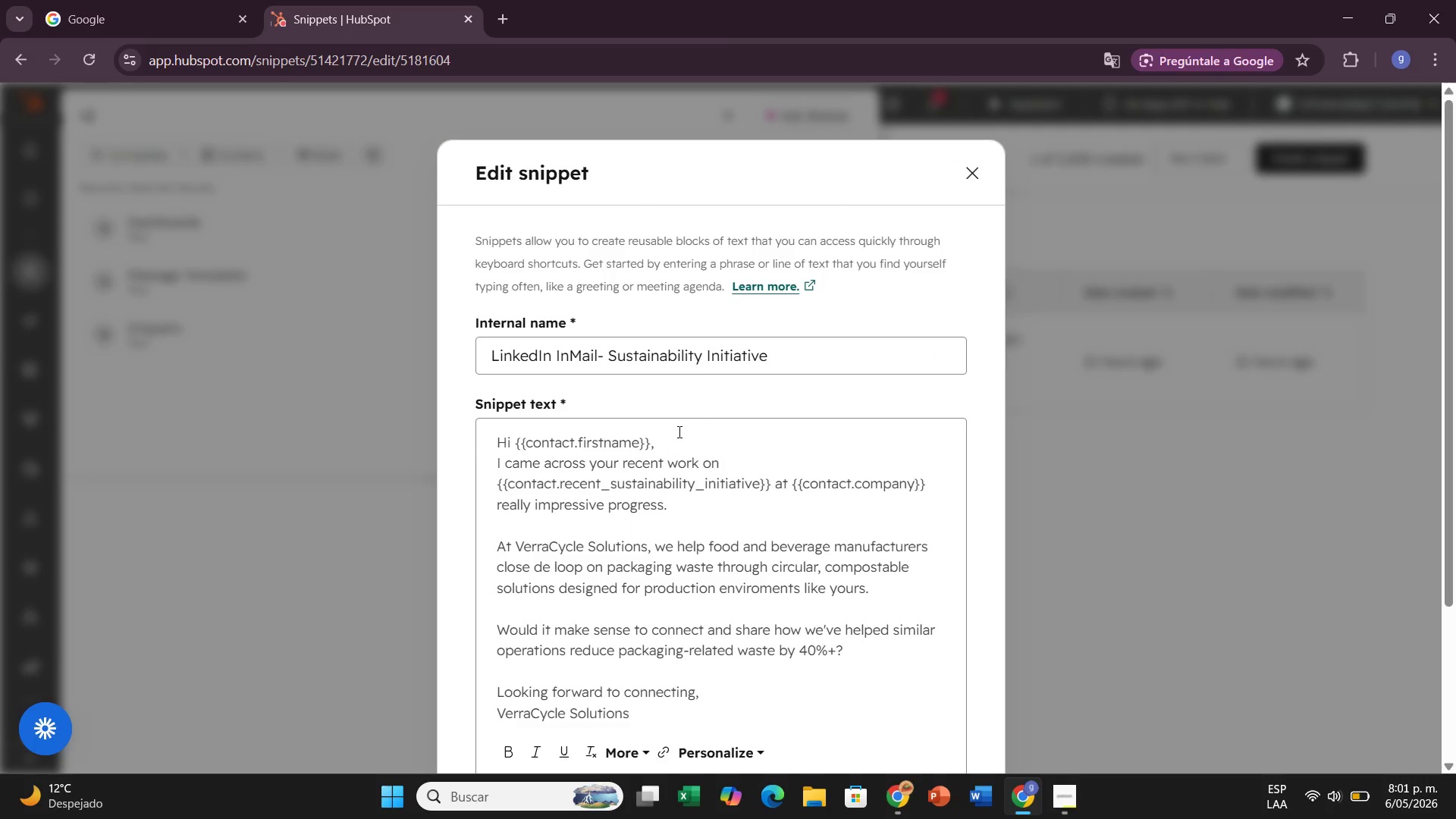 
left_click([651, 433])
 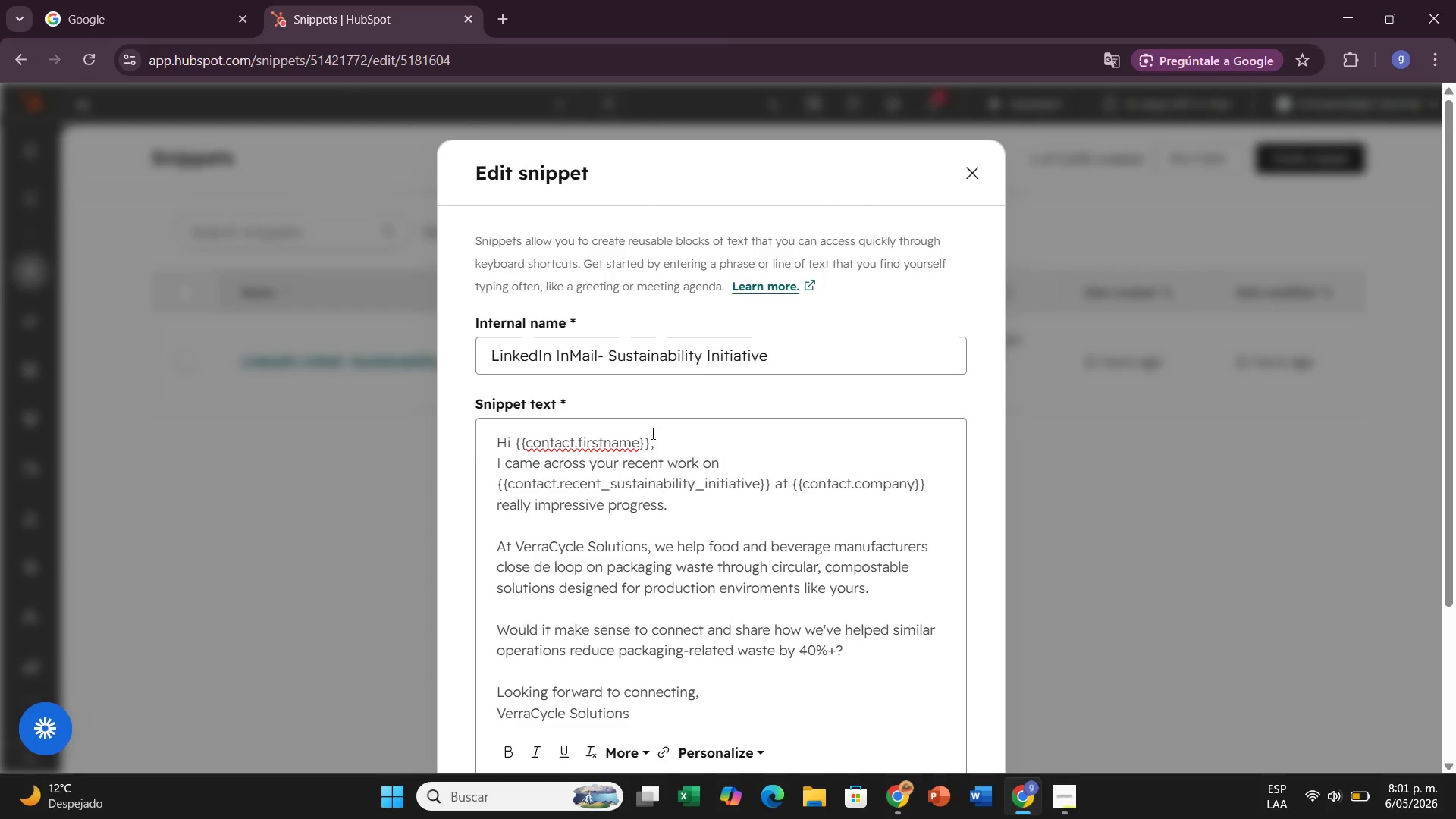 
key(Backspace)
 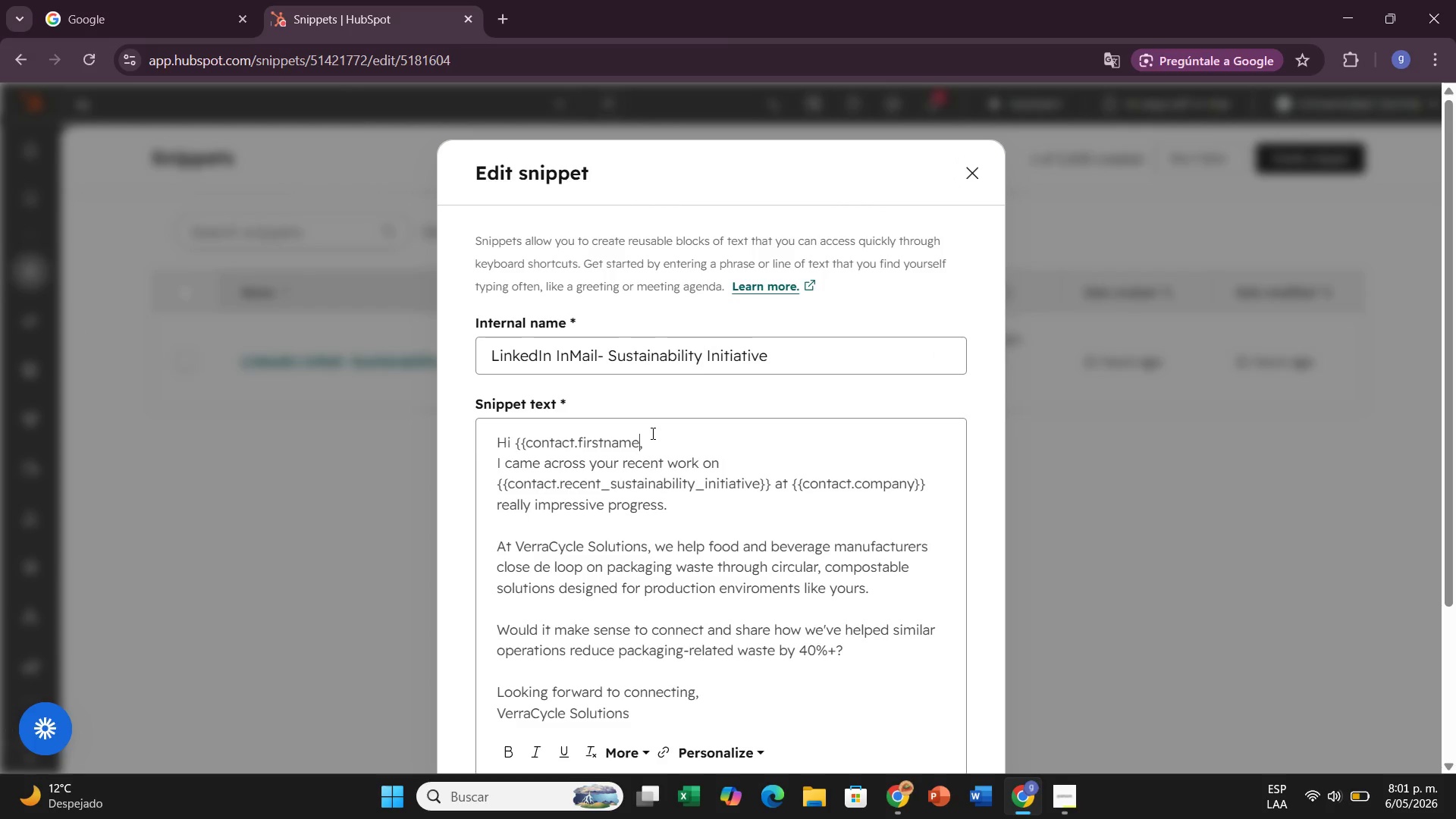 
key(Backspace)
 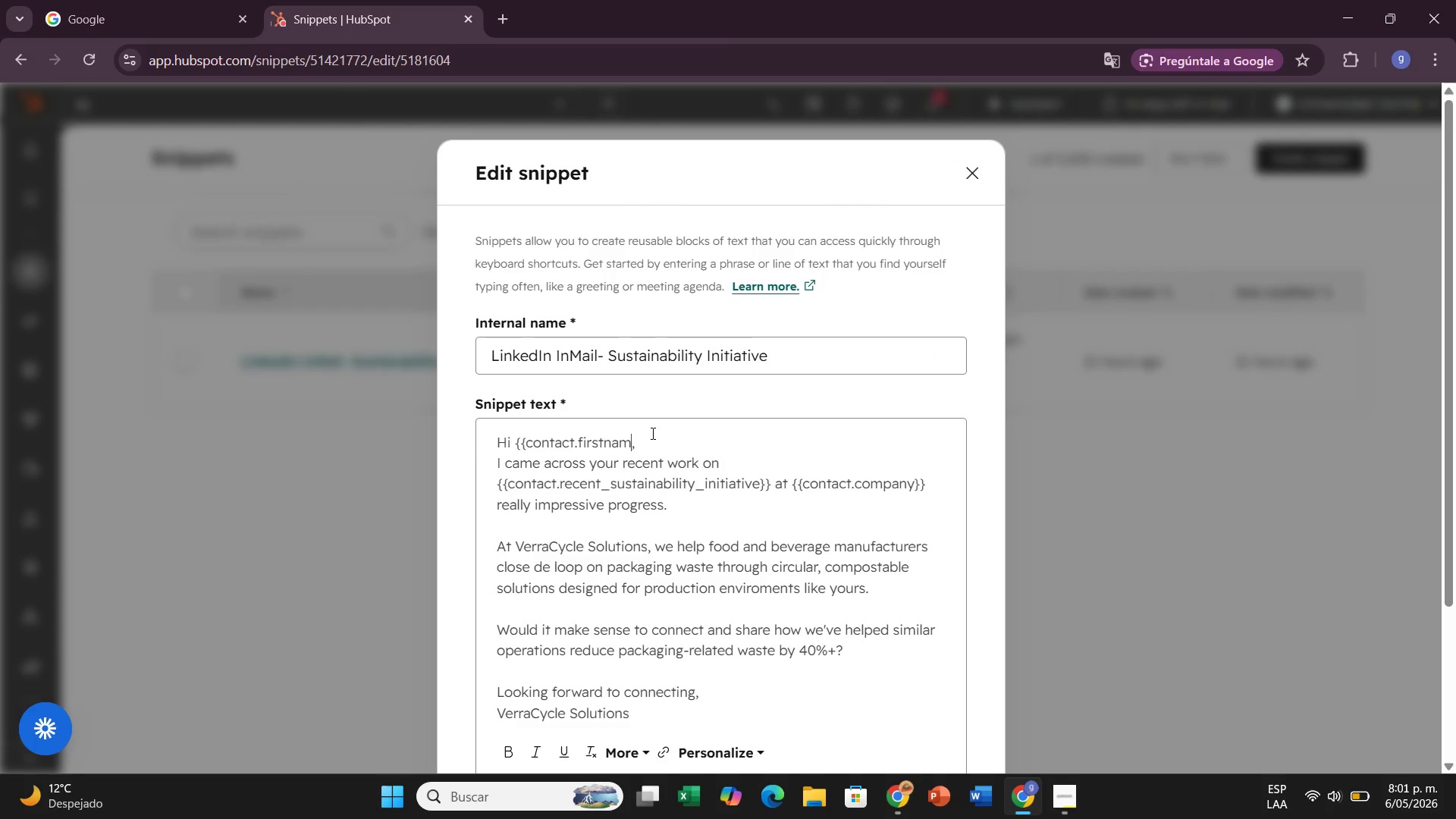 
key(Backspace)
 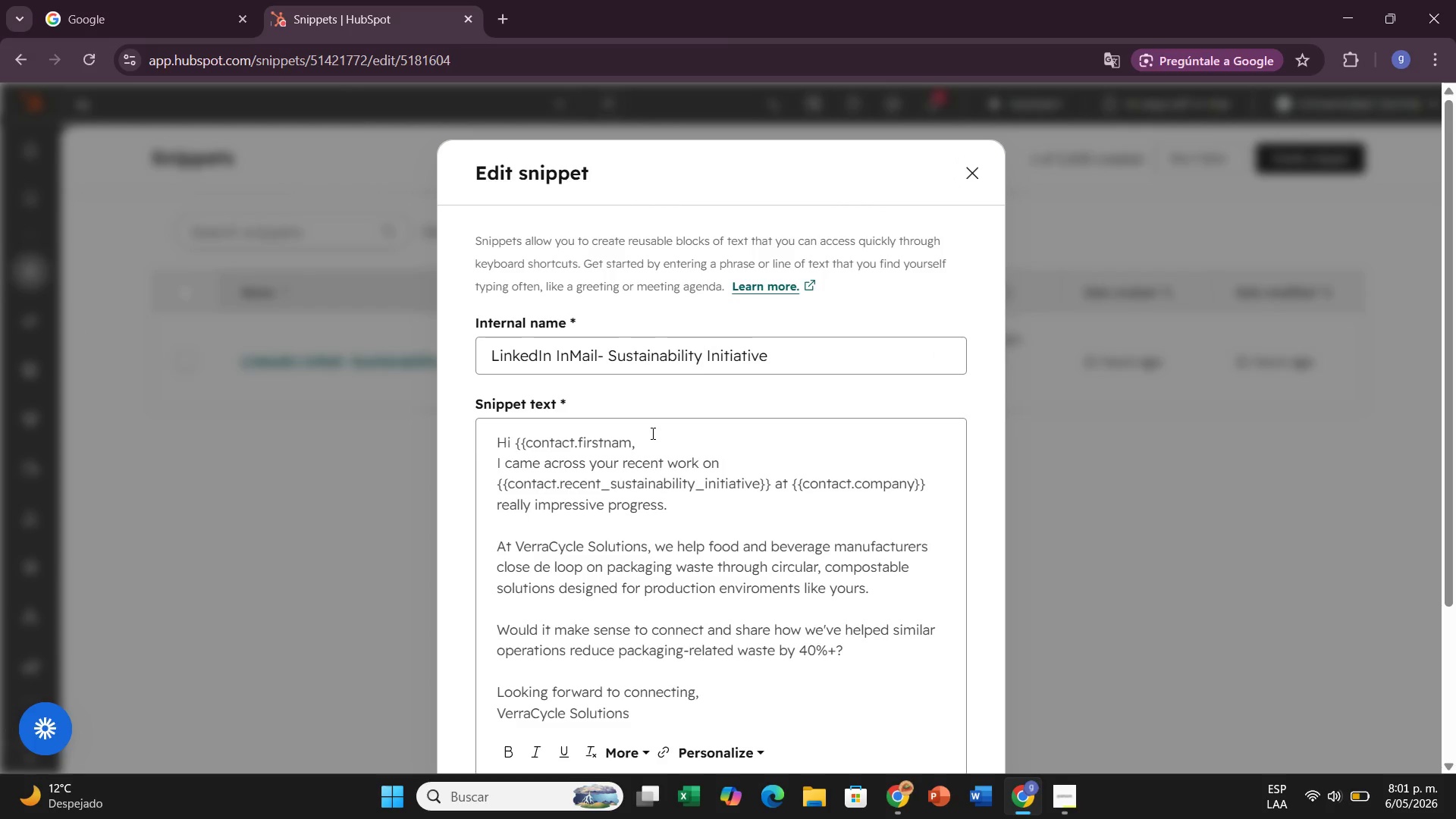 
key(Backspace)
 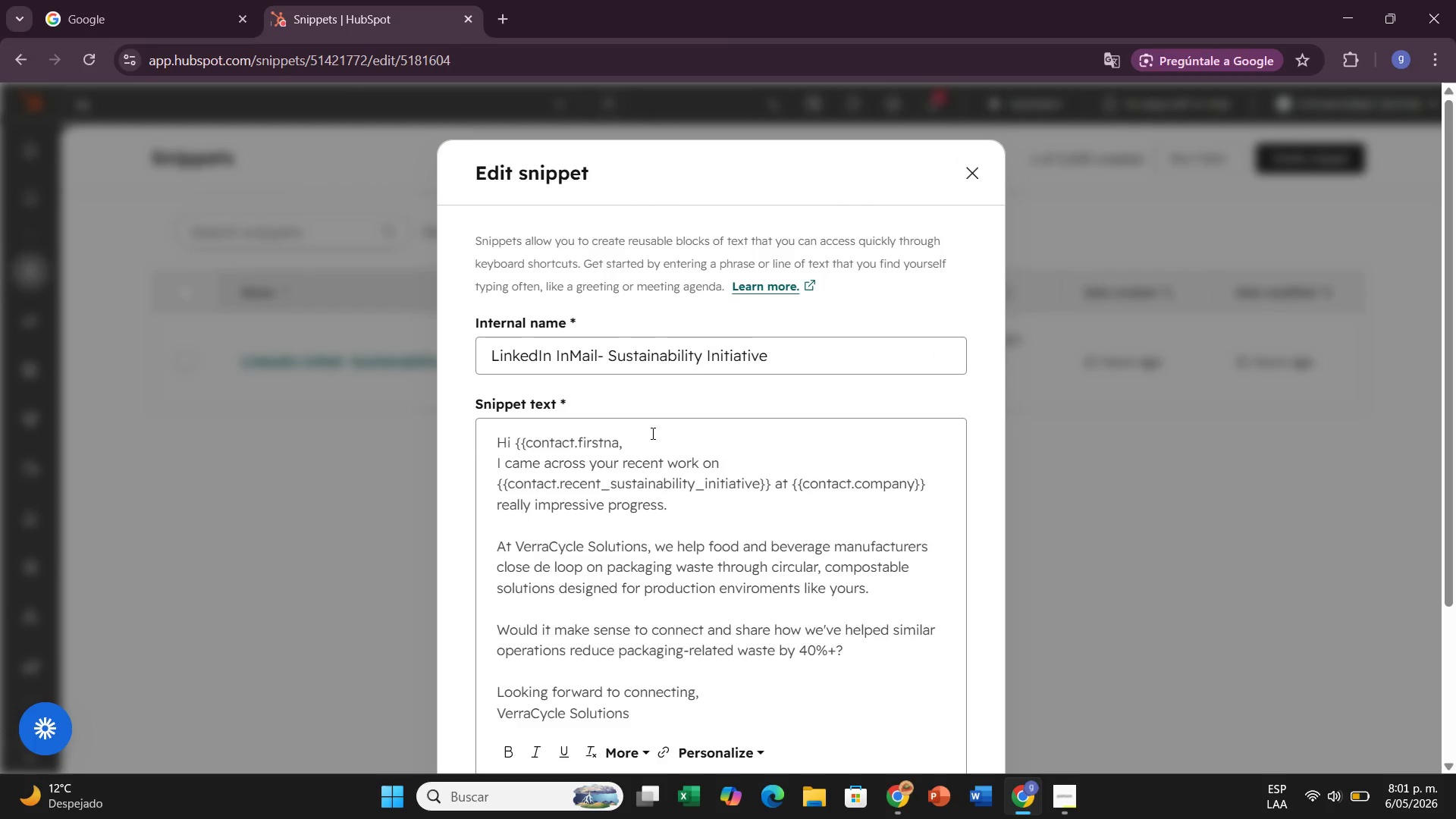 
key(Backspace)
 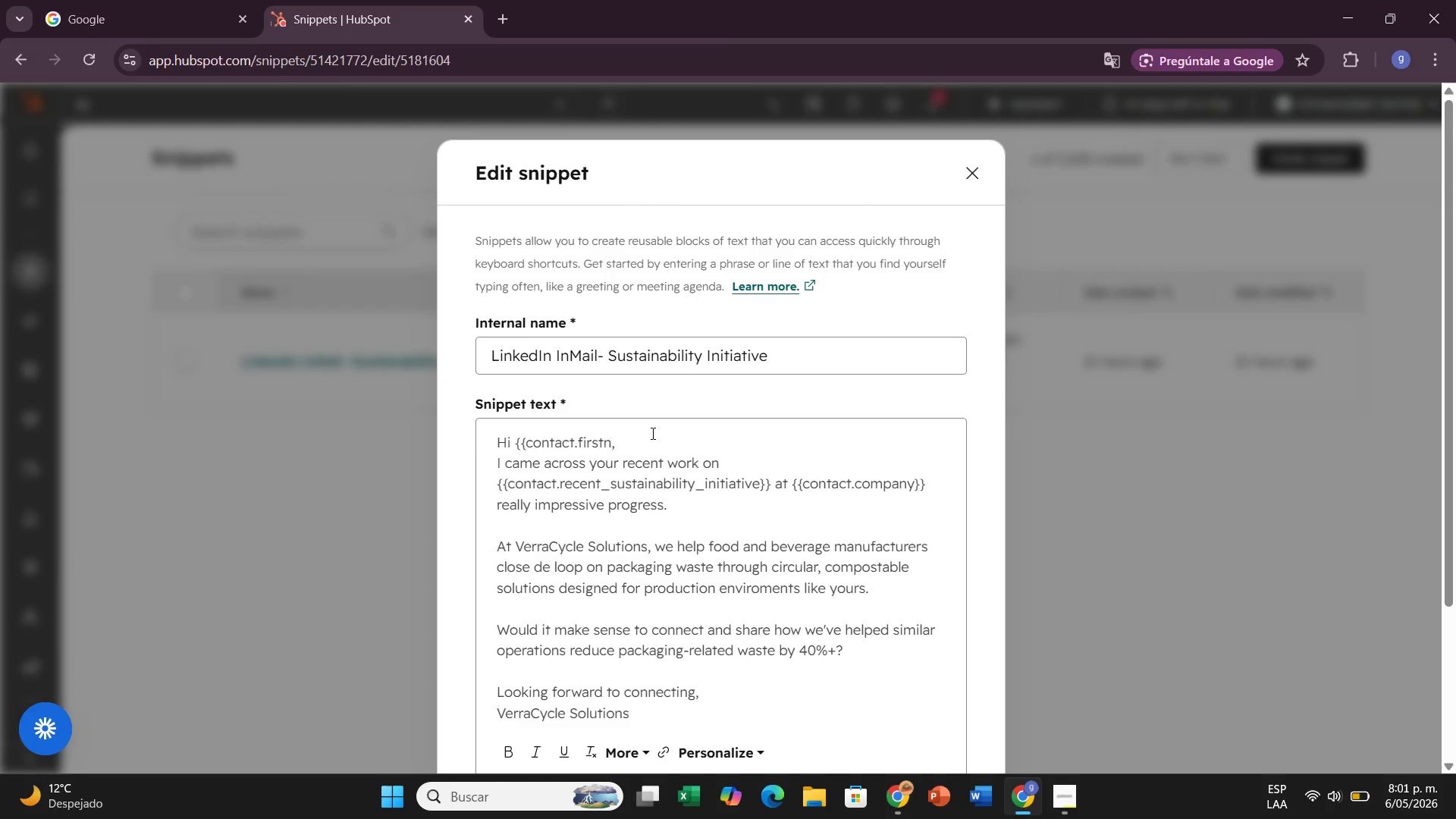 
hold_key(key=Backspace, duration=0.81)
 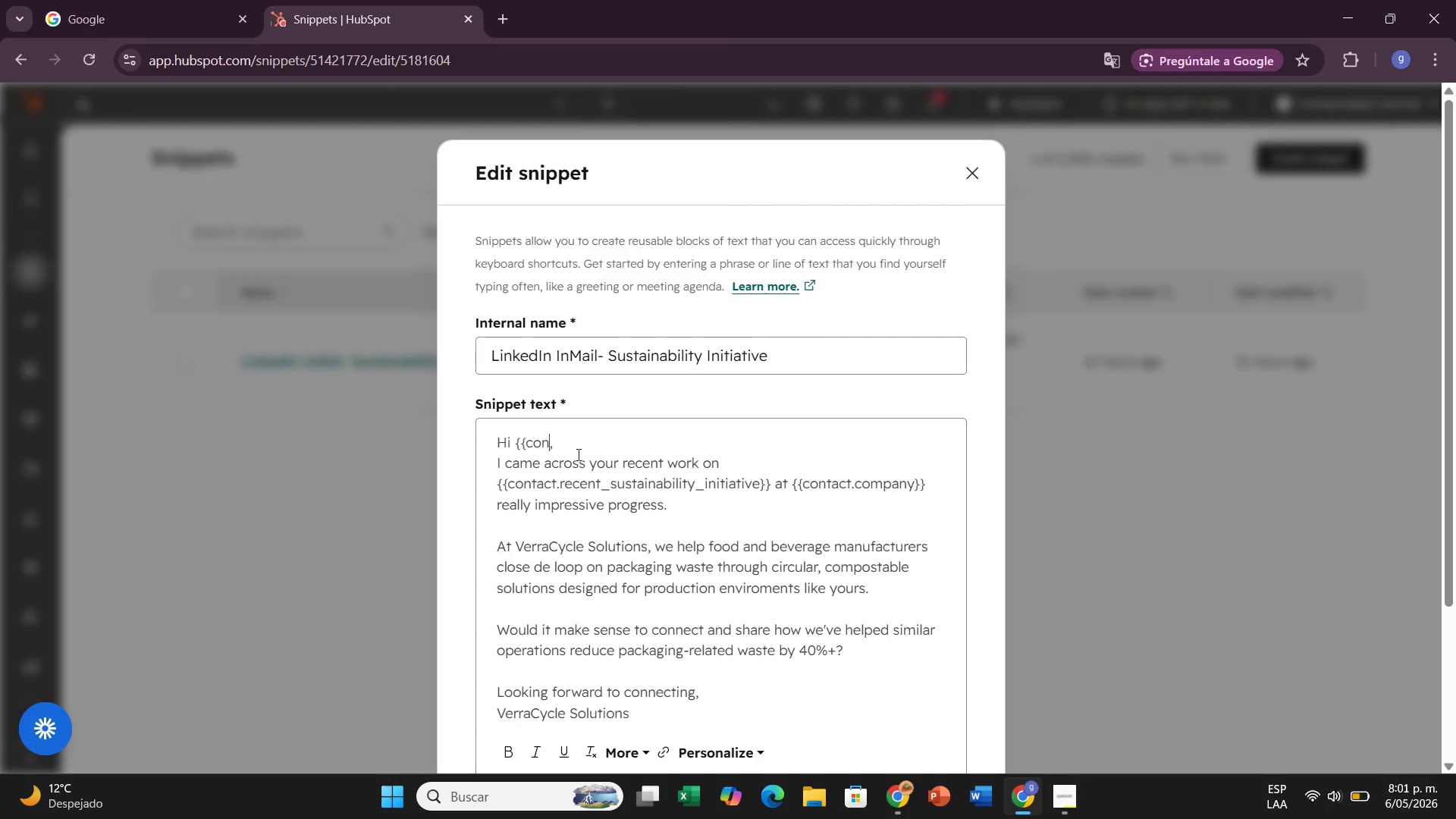 
key(Backspace)
 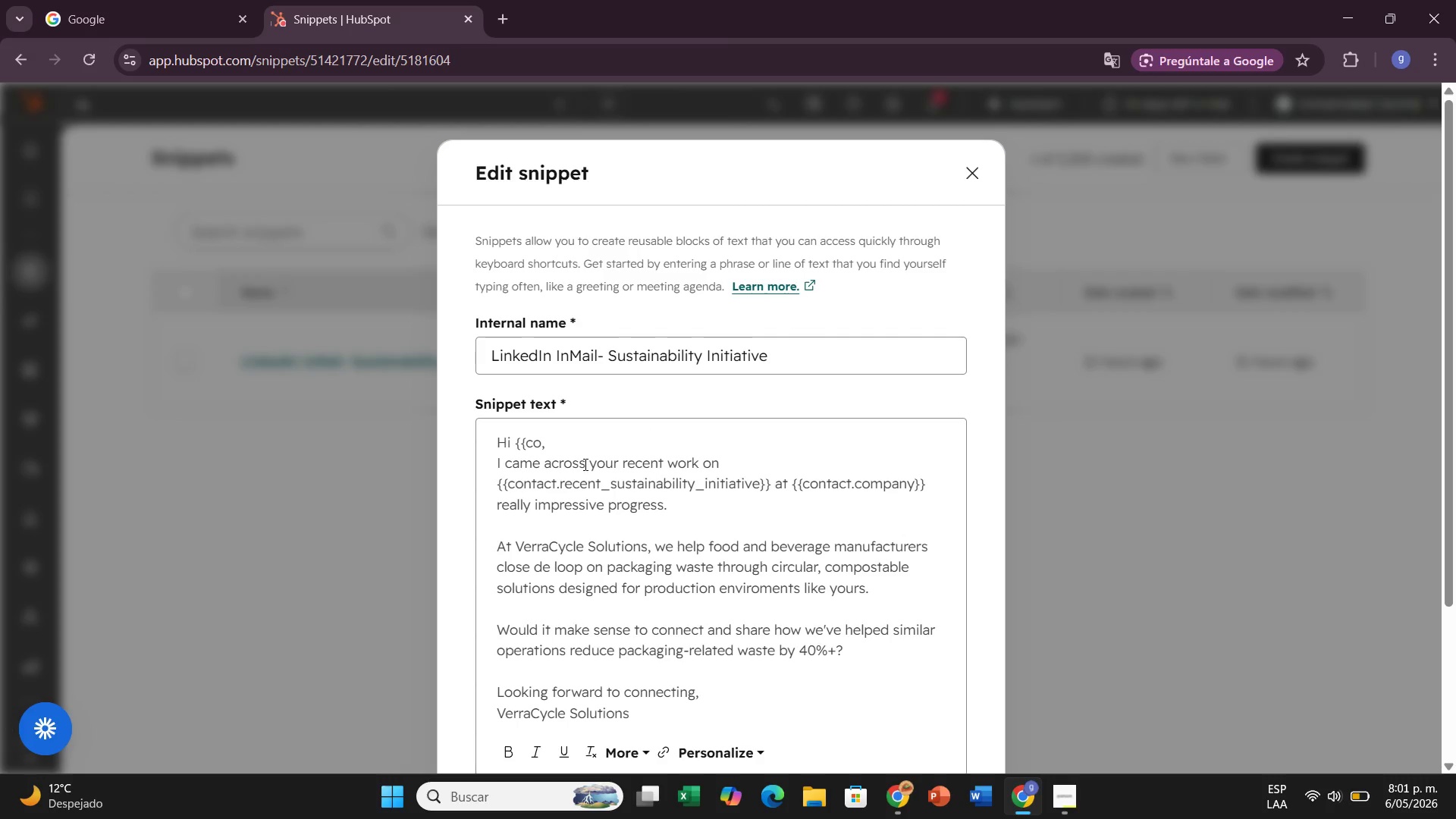 
key(Backspace)
 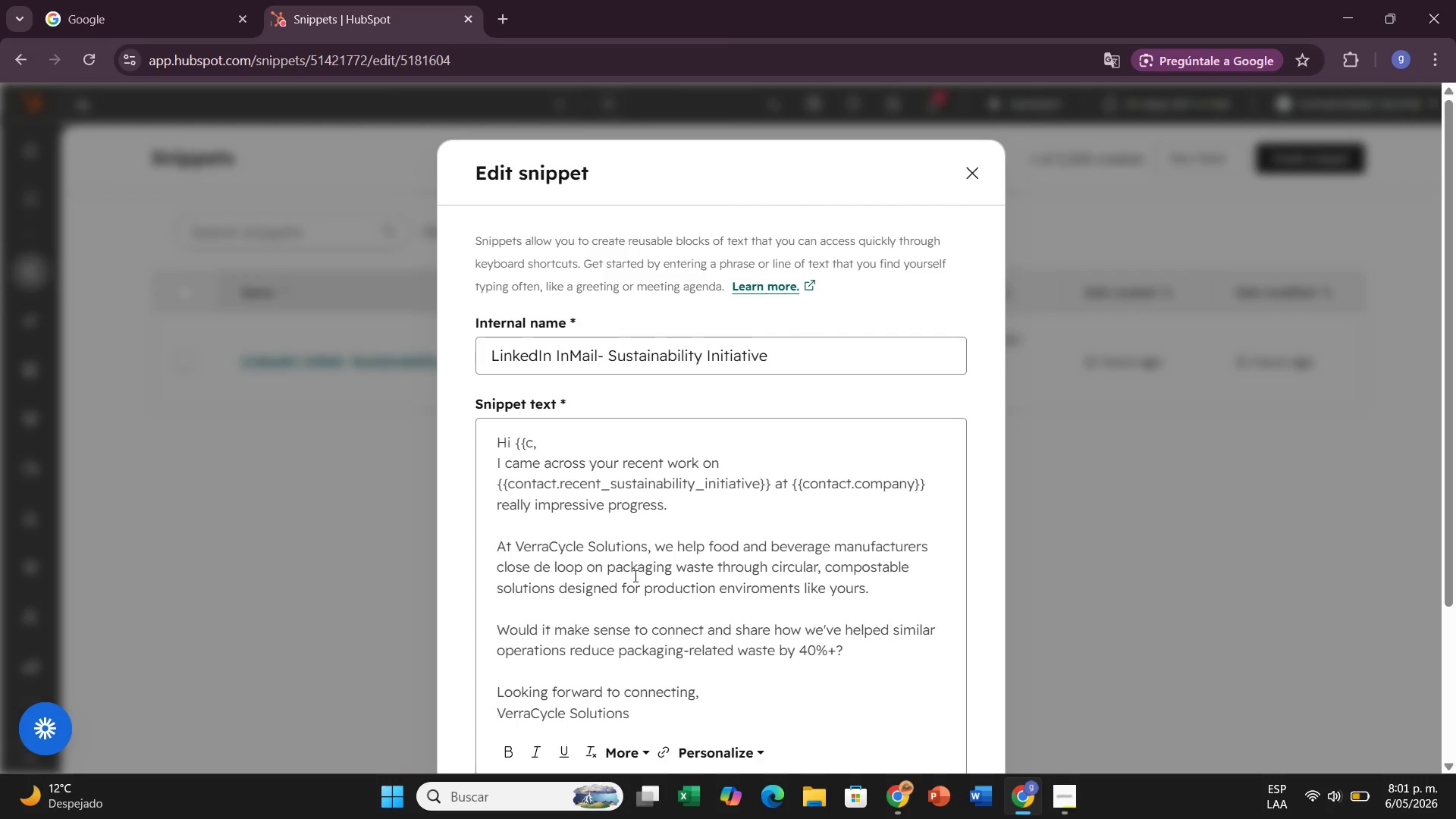 
key(Backspace)
 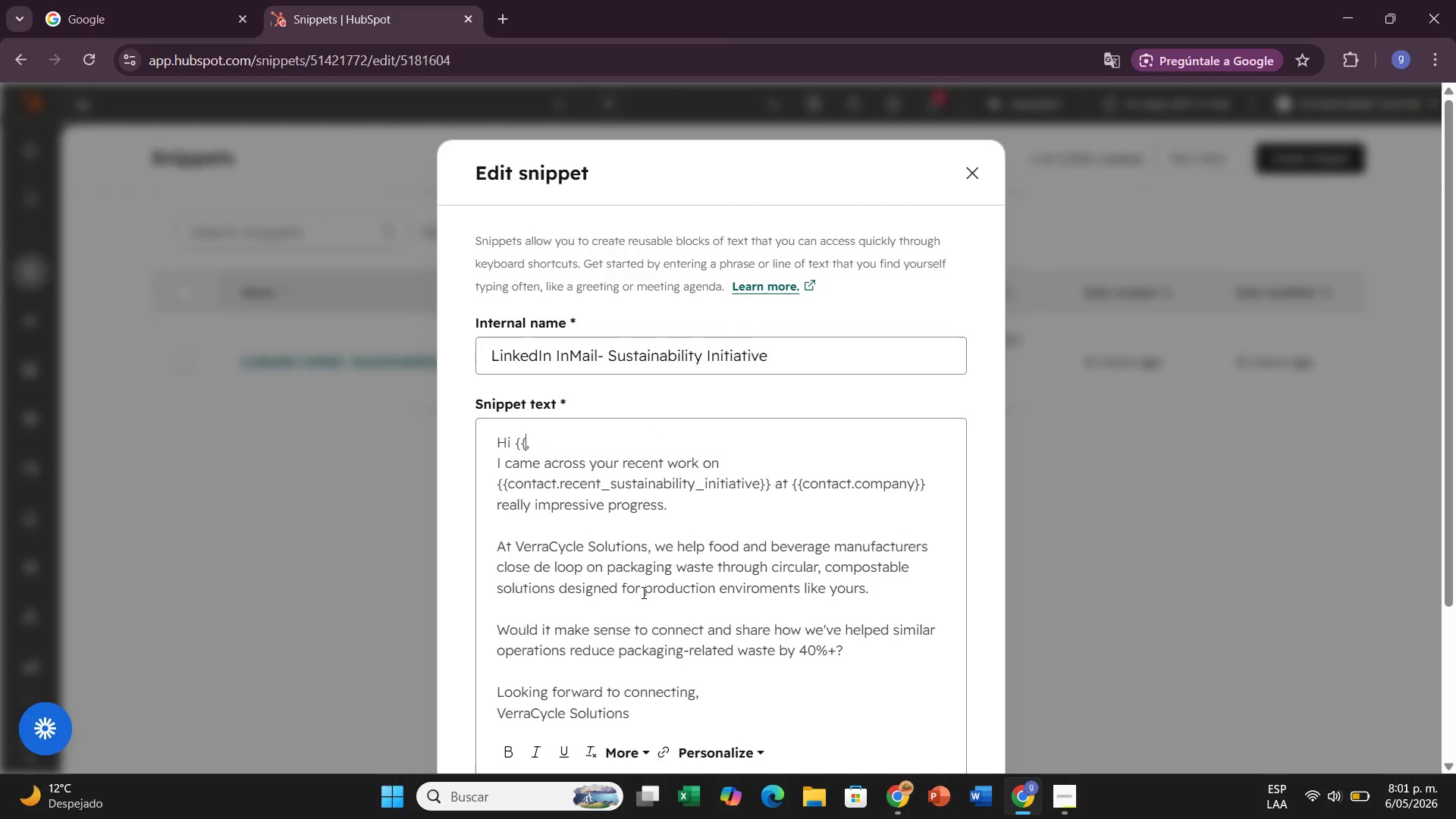 
key(Backspace)
 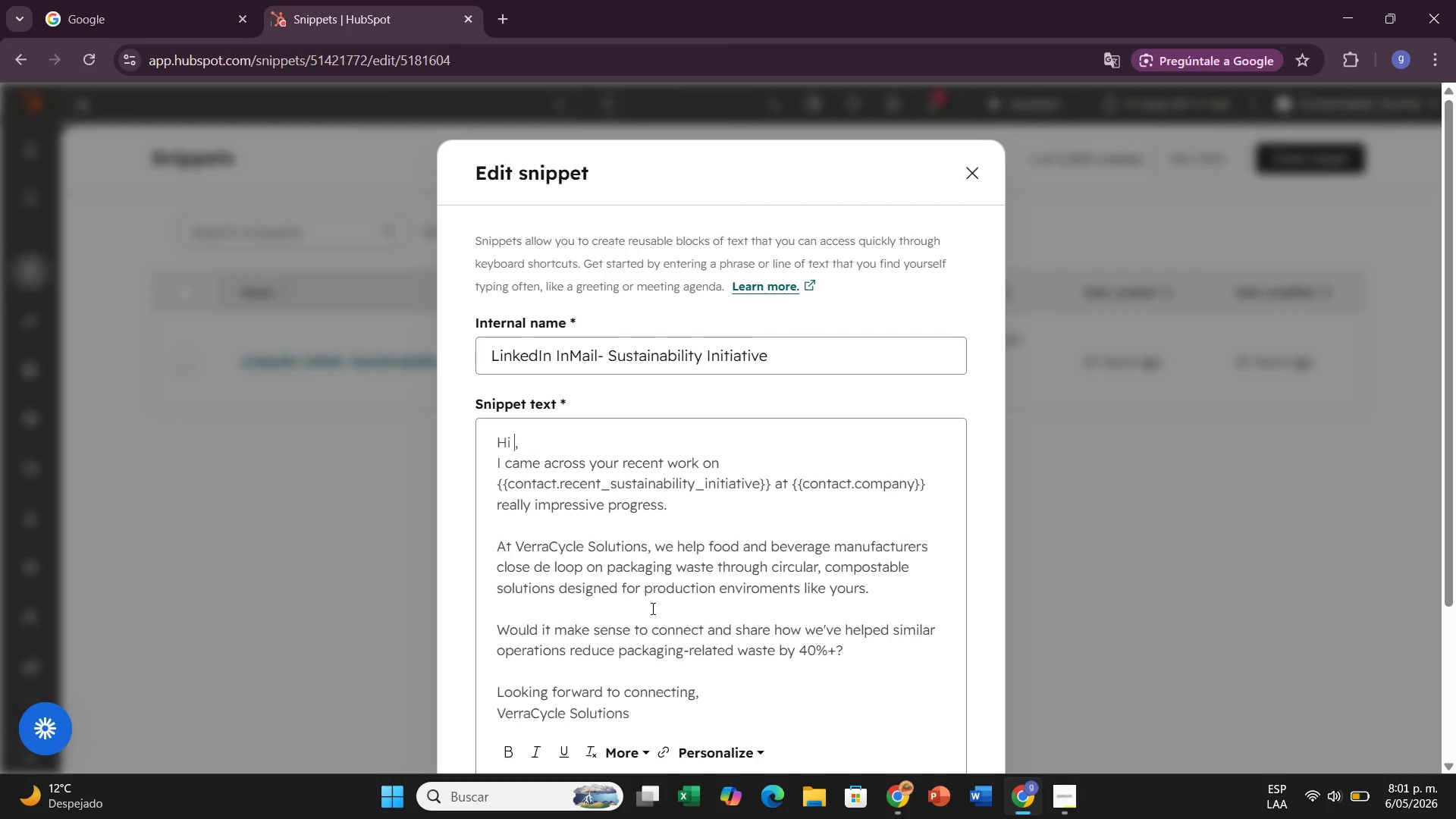 
key(Backspace)
 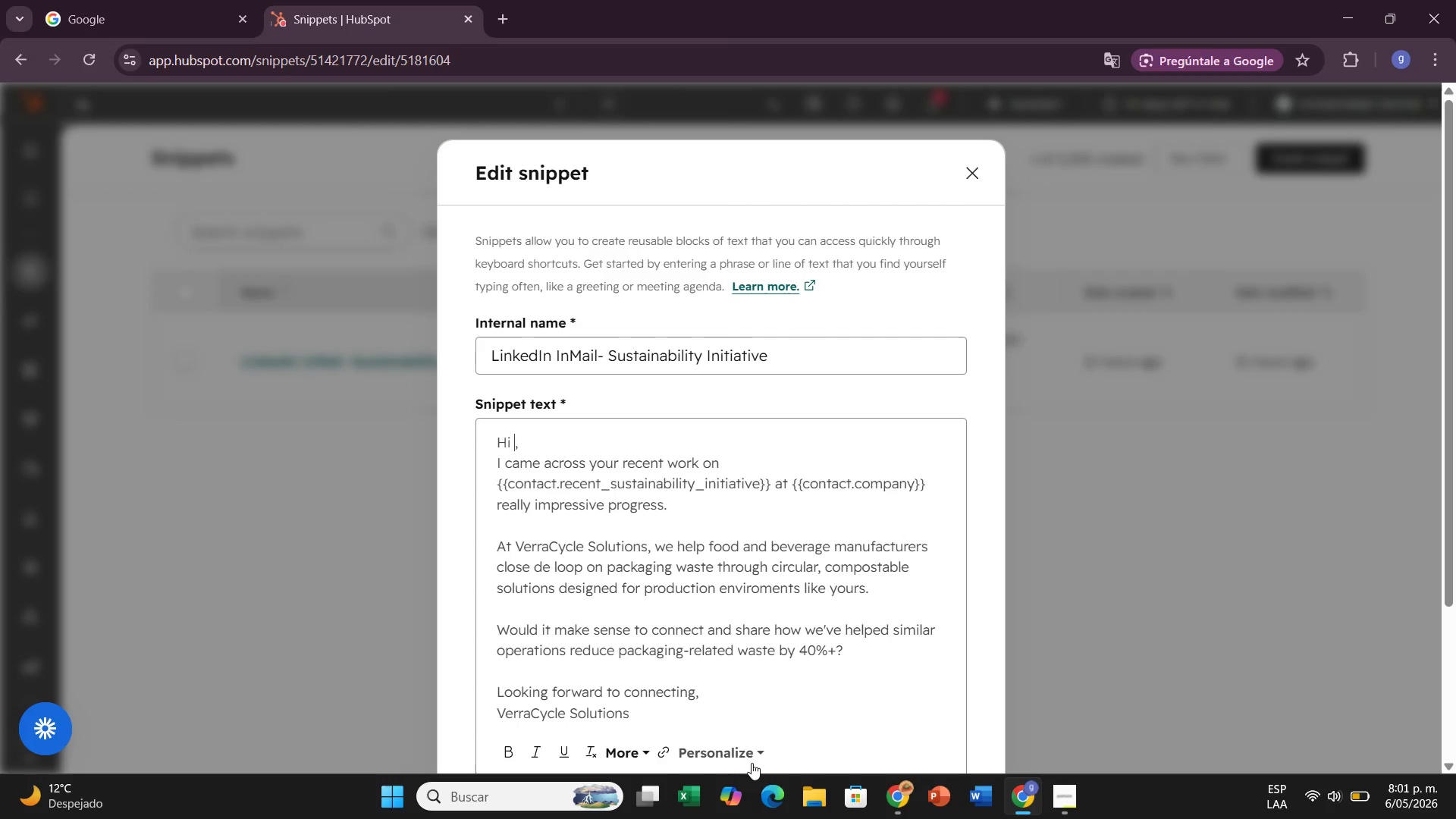 
left_click([750, 752])
 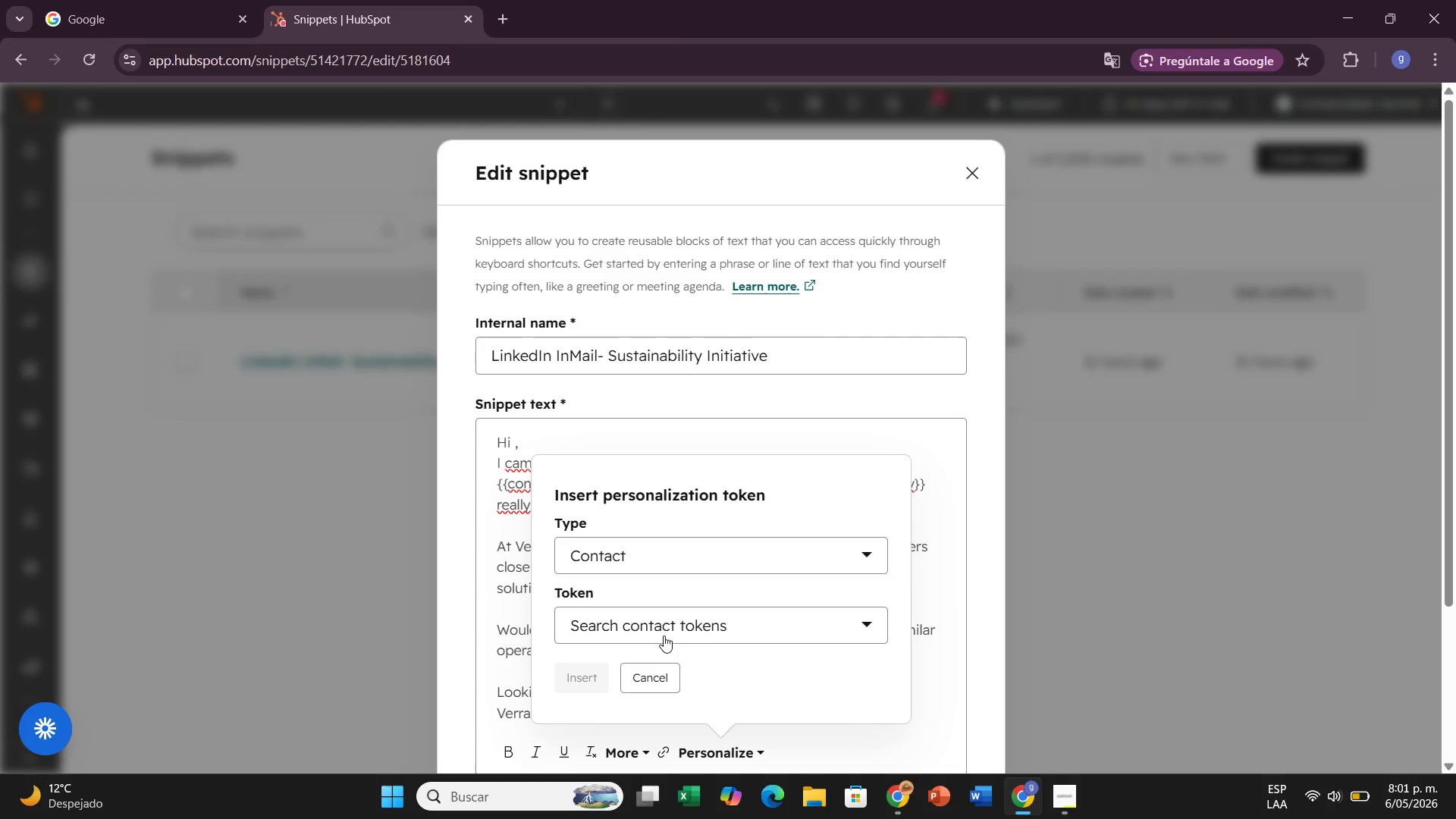 
left_click([664, 629])
 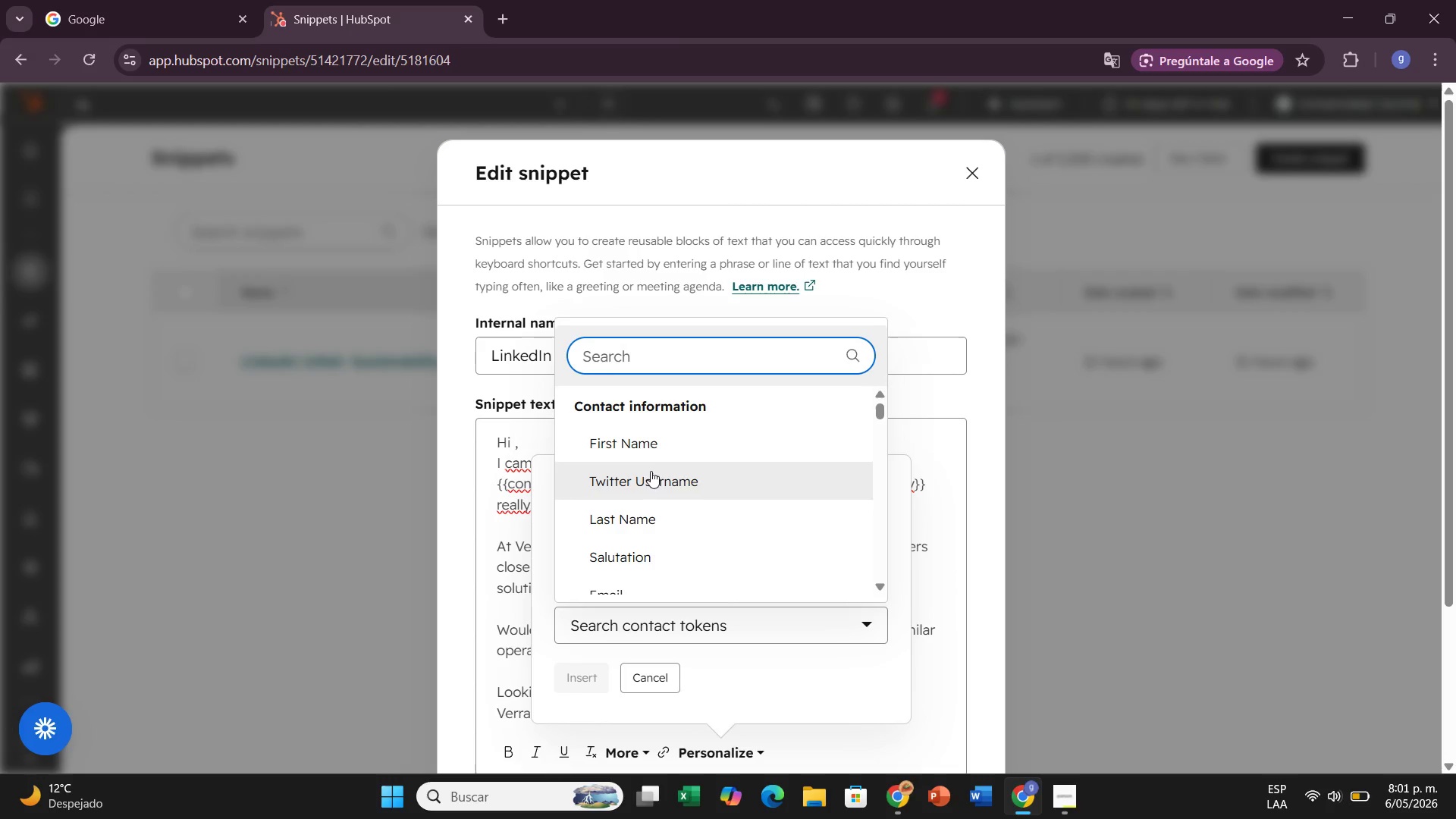 
left_click([645, 444])
 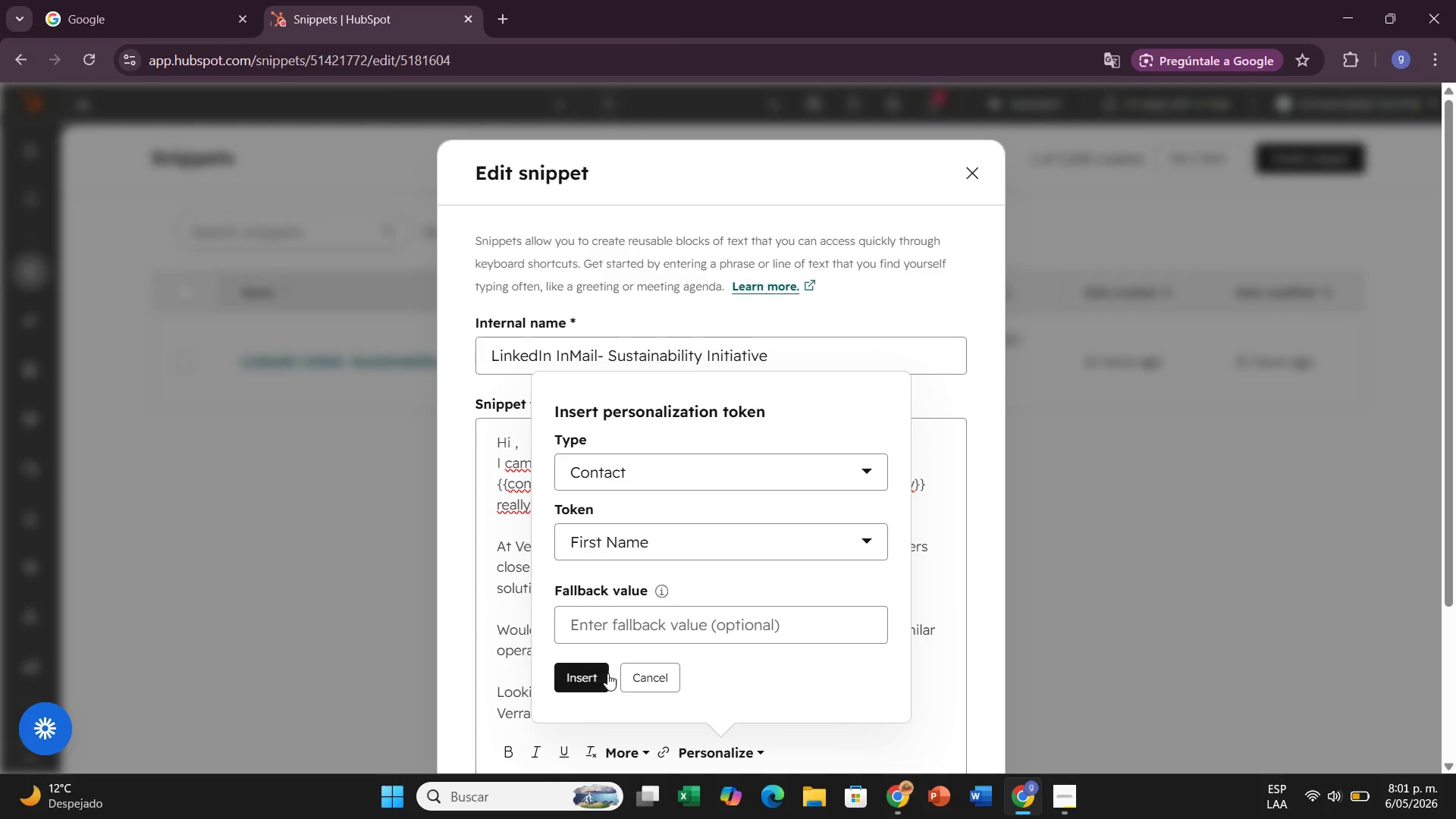 
left_click([605, 678])
 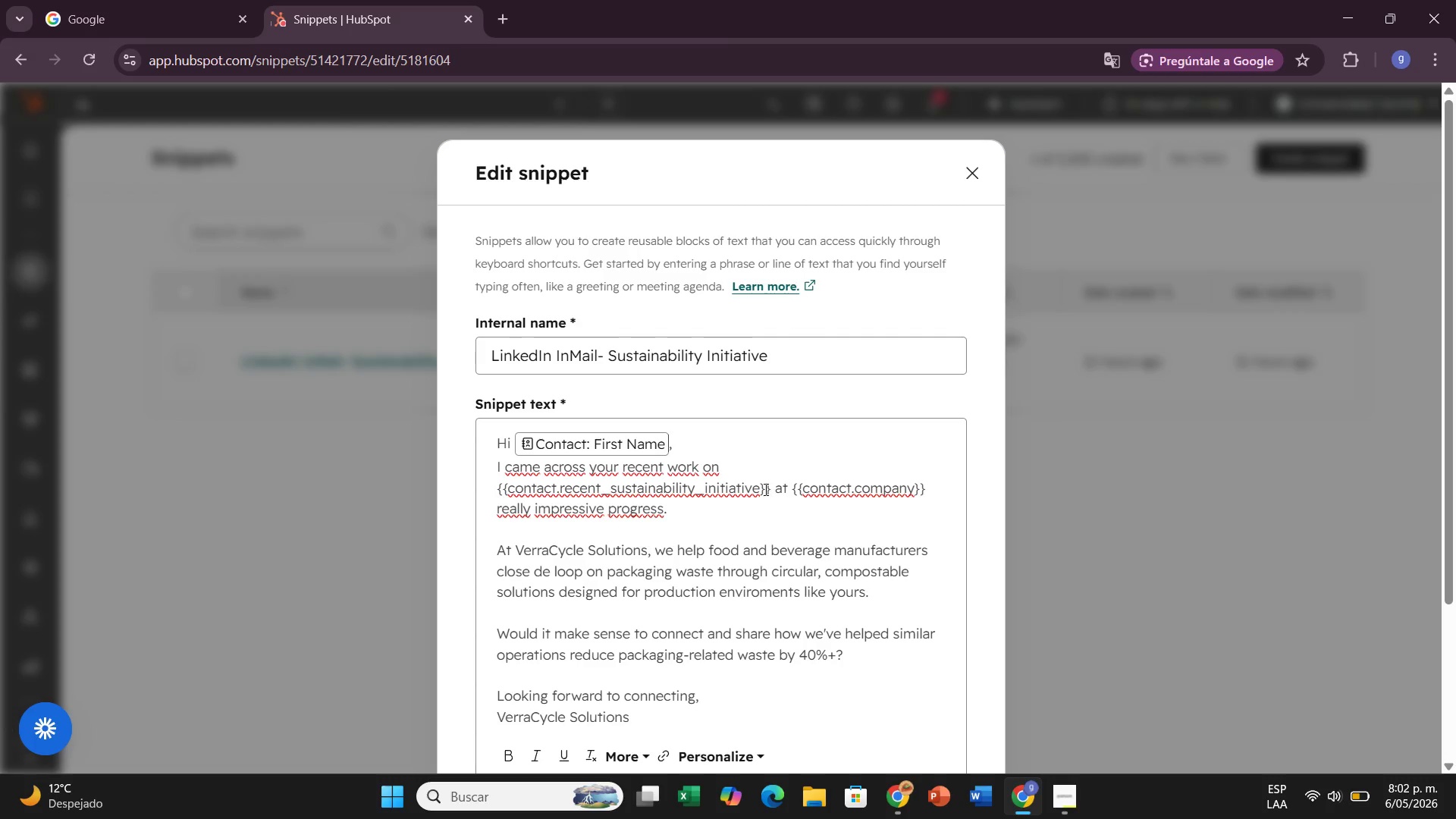 
wait(7.56)
 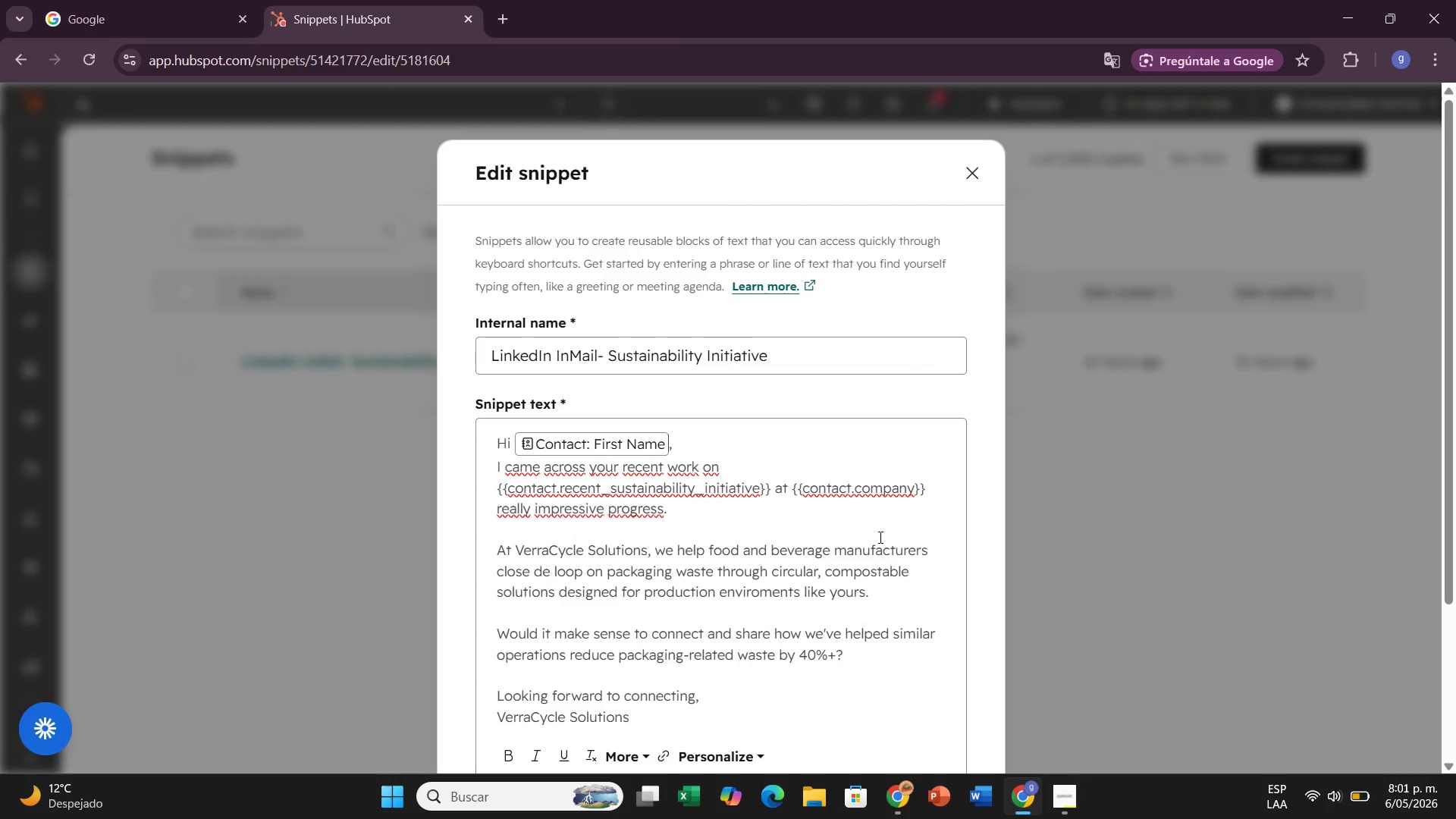 
left_click_drag(start_coordinate=[768, 489], to_coordinate=[494, 494])
 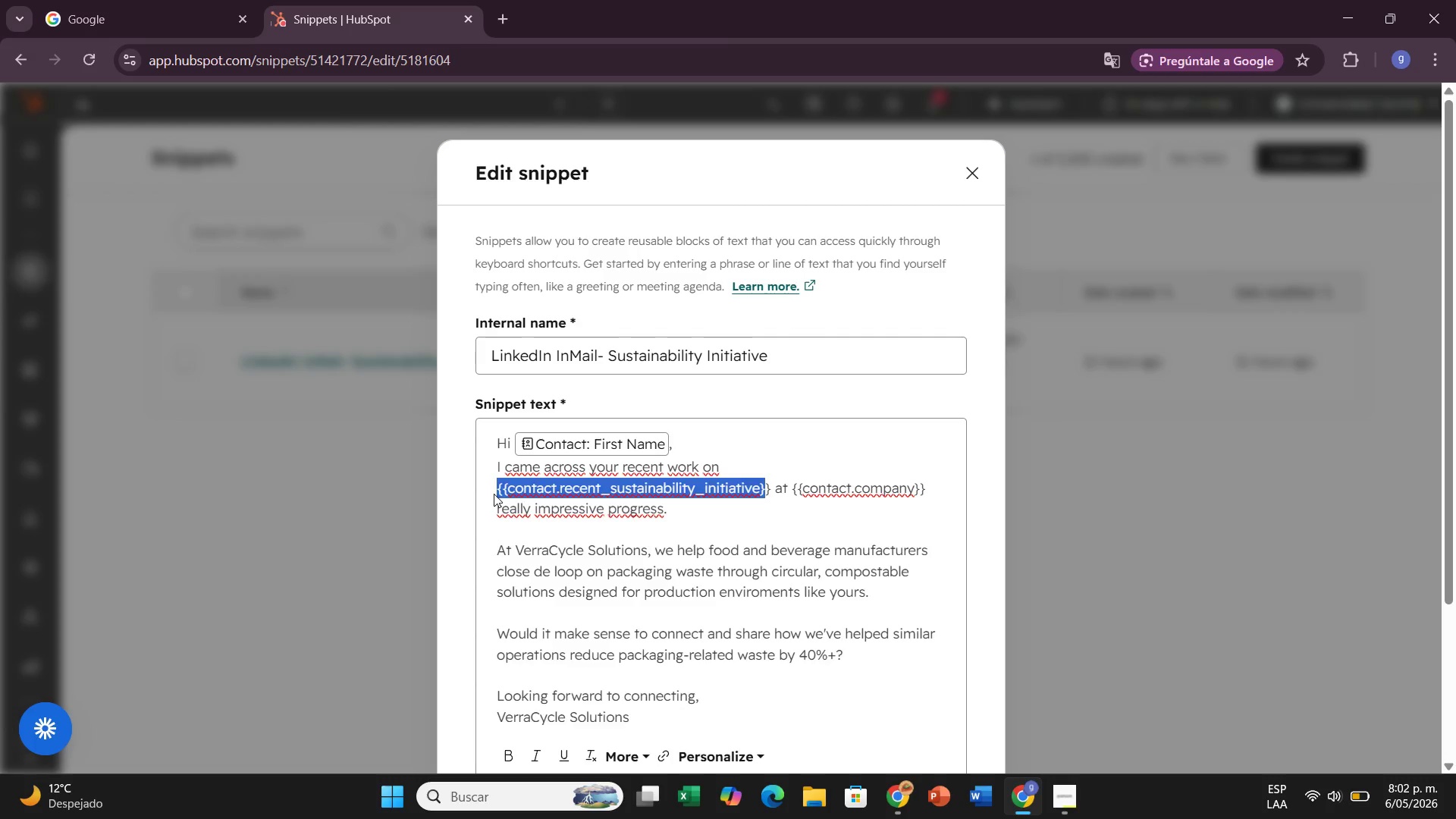 
key(Backspace)
 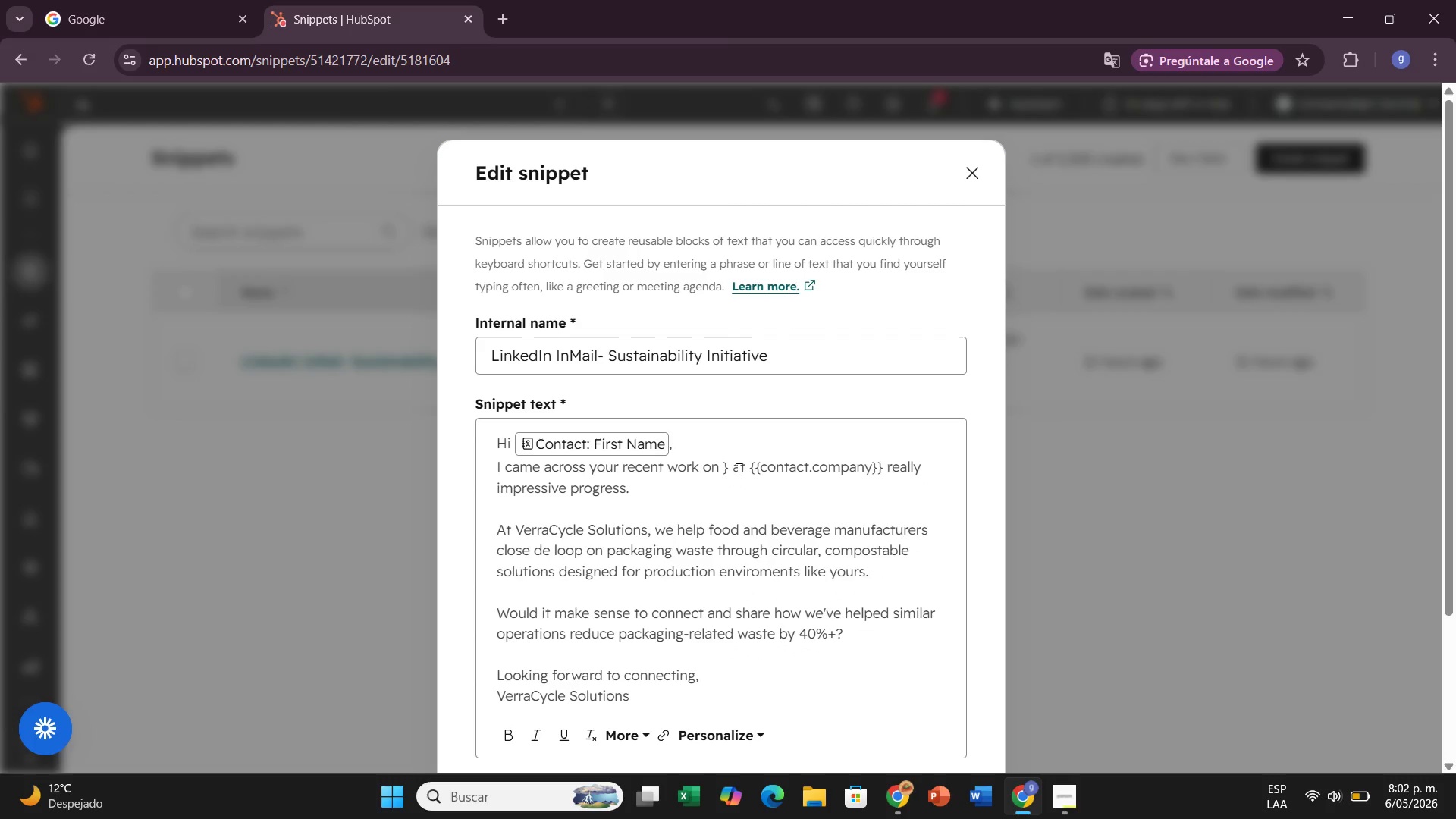 
left_click([731, 468])
 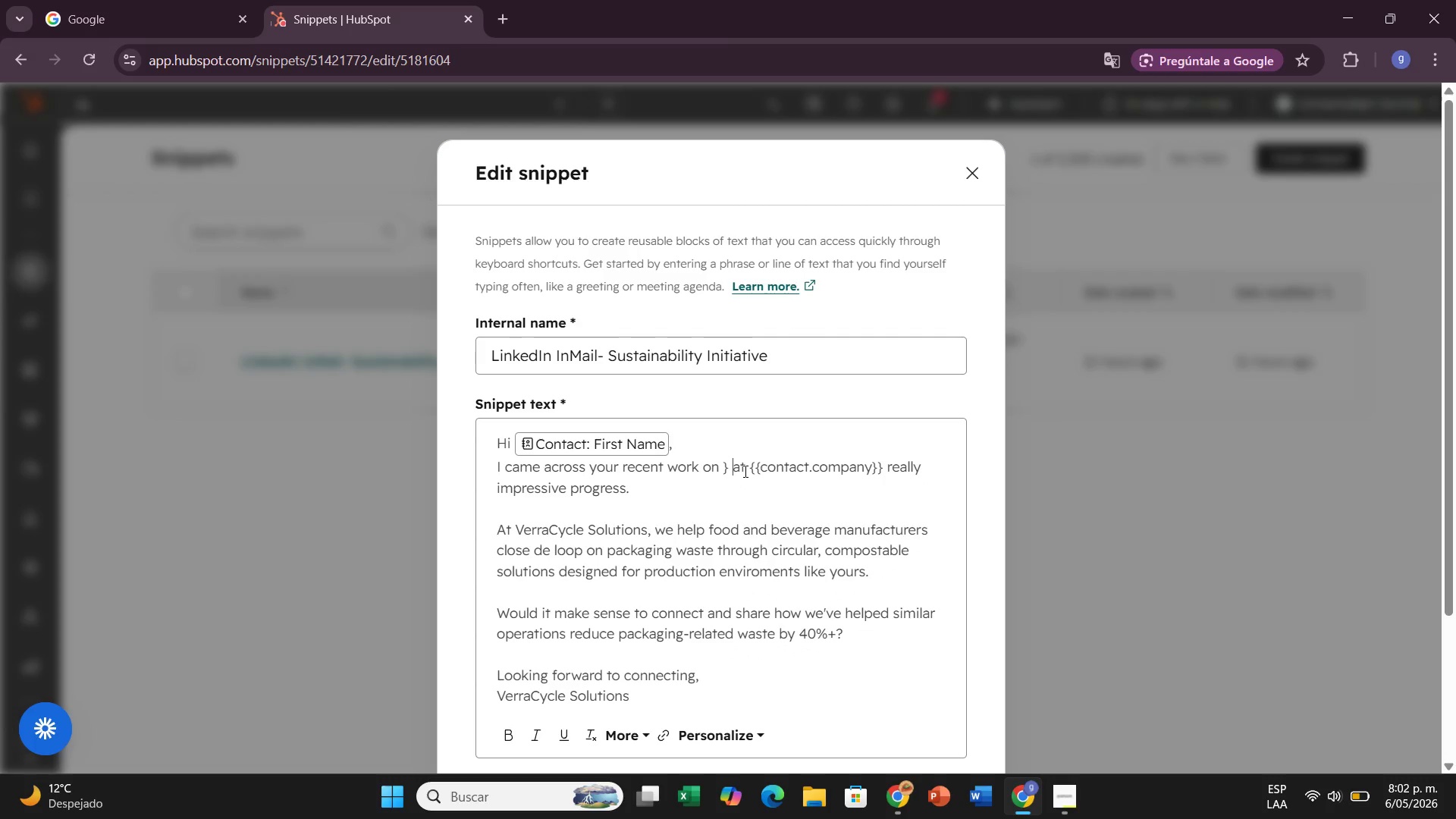 
key(Backspace)
 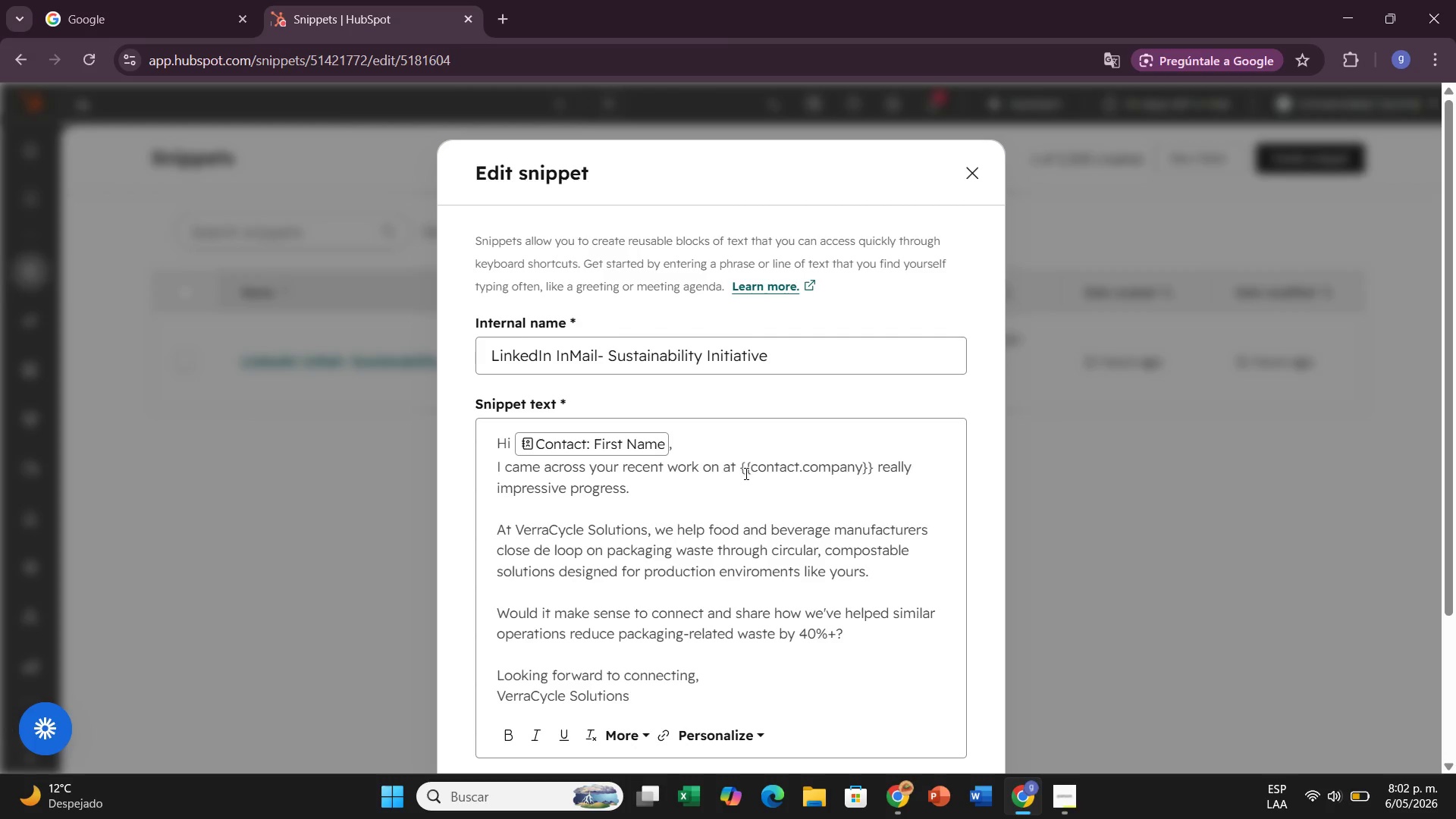 
key(Backspace)
 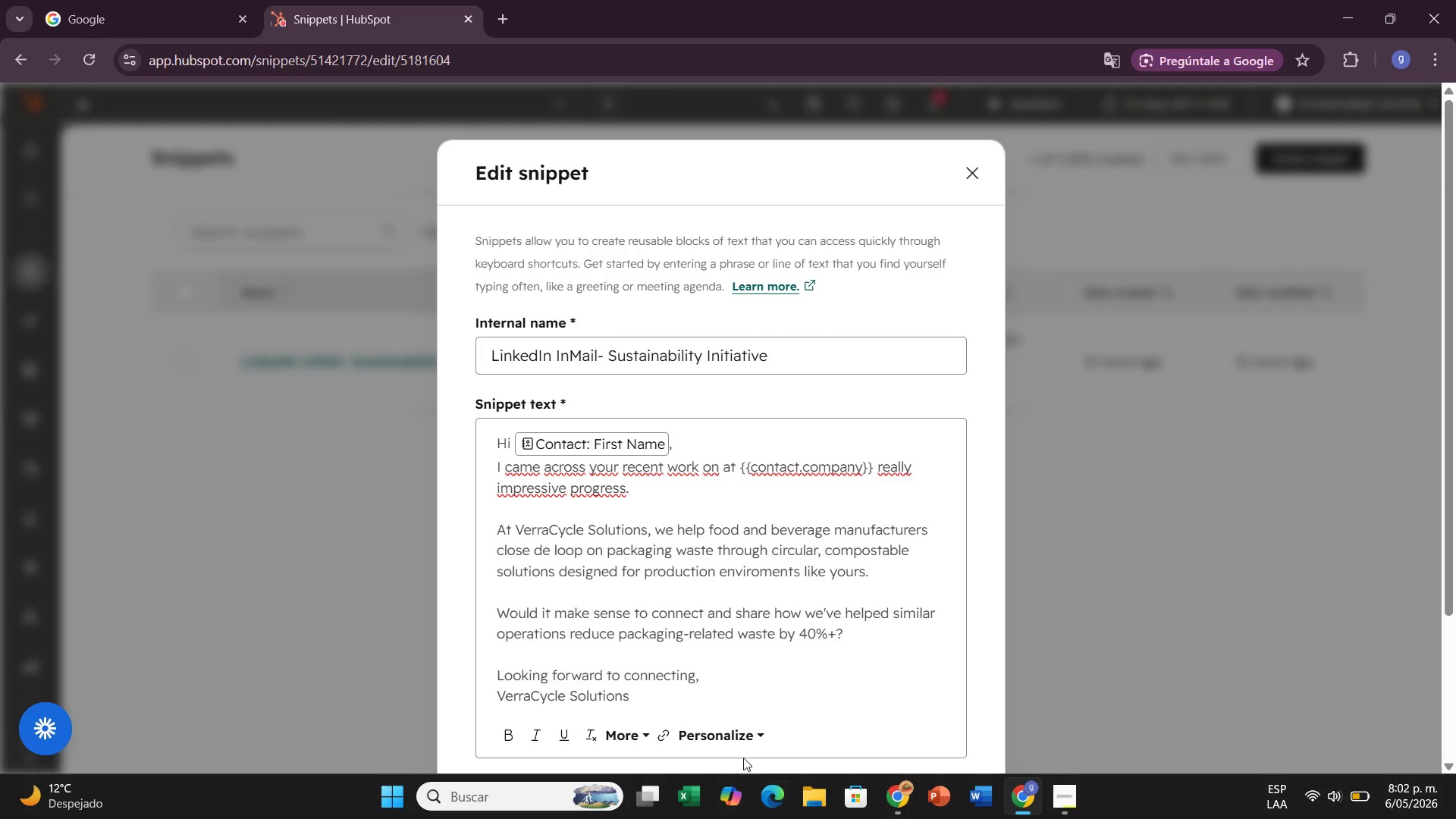 
left_click([733, 732])
 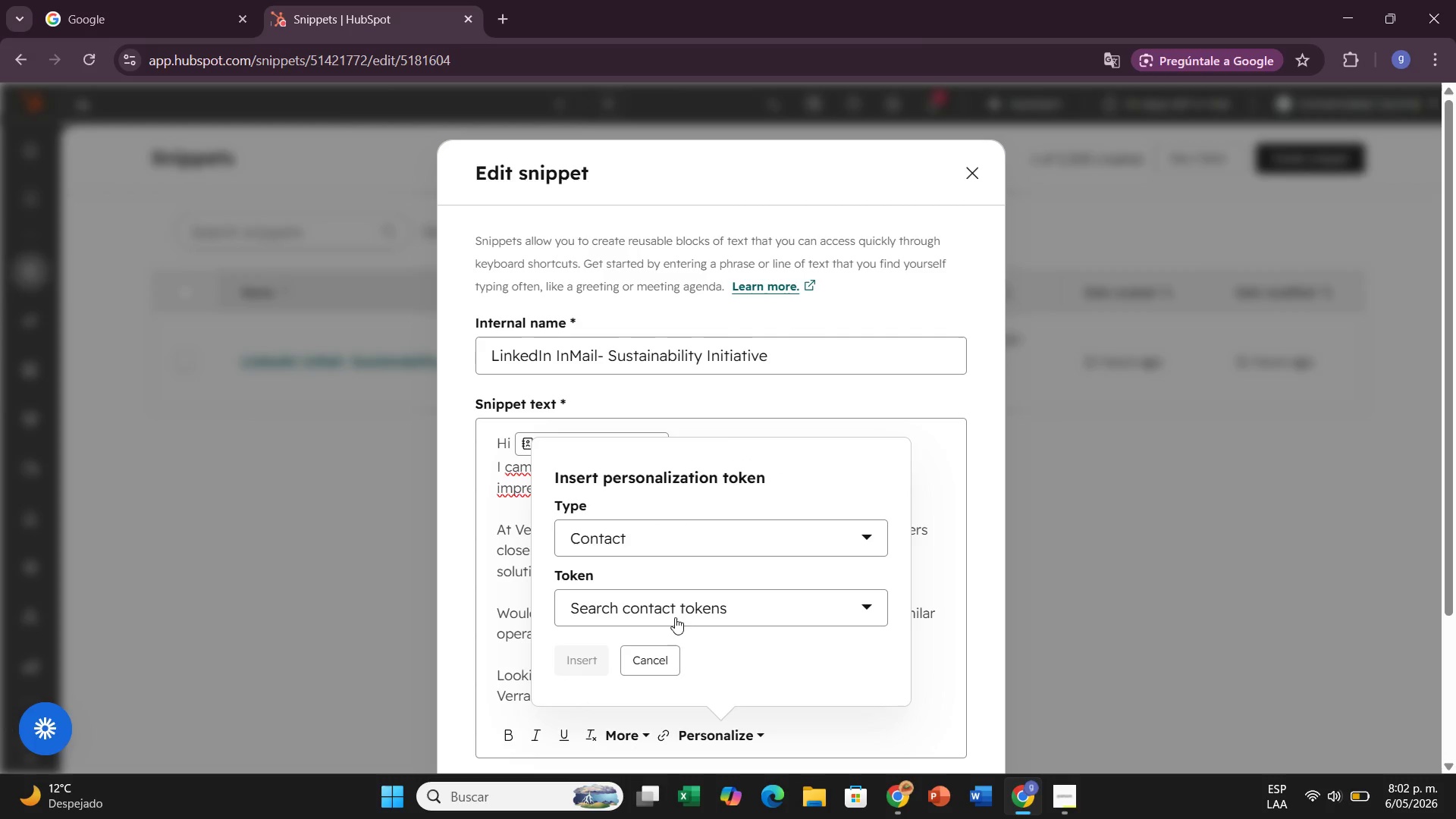 
left_click([677, 609])
 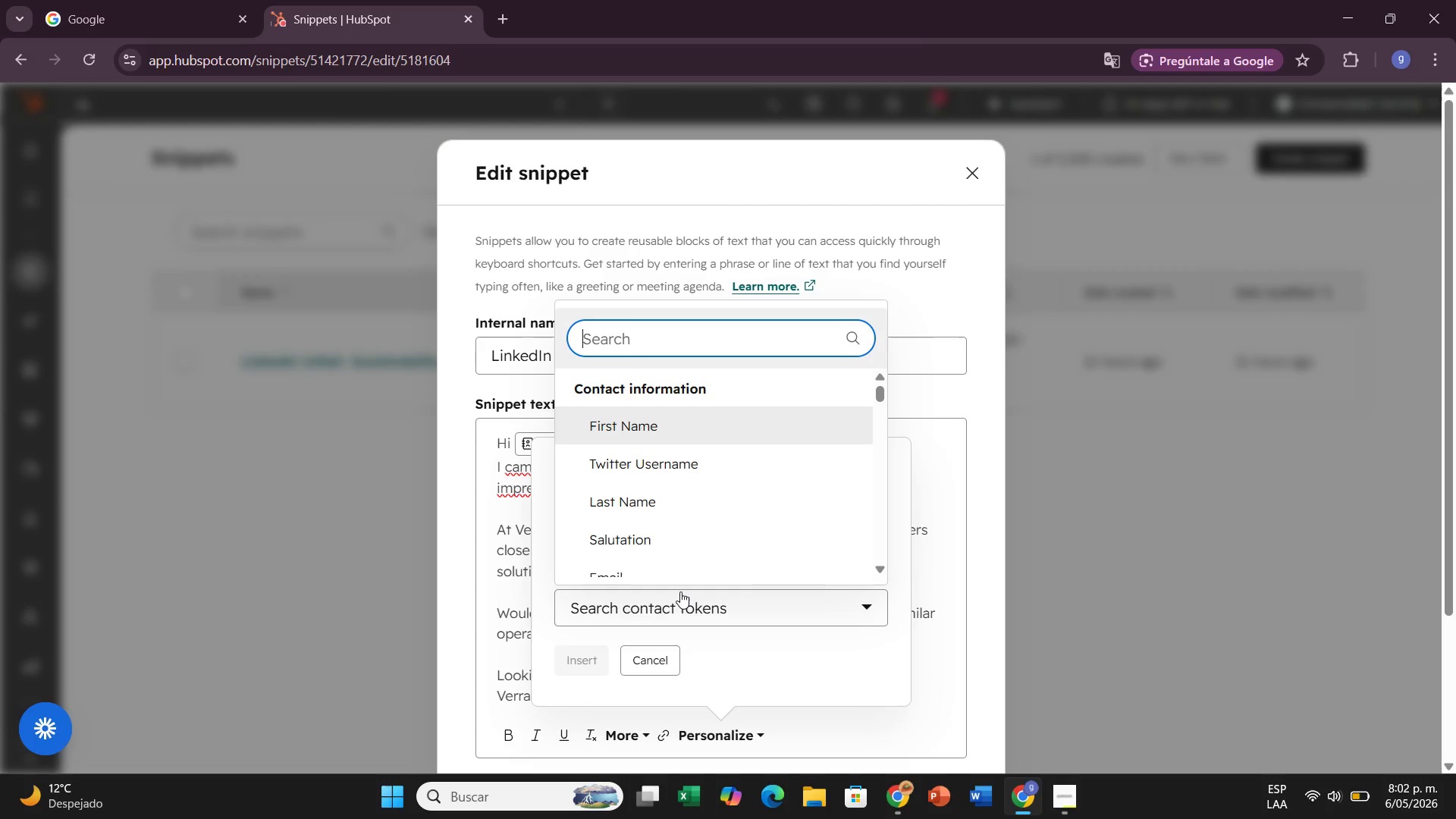 
wait(6.56)
 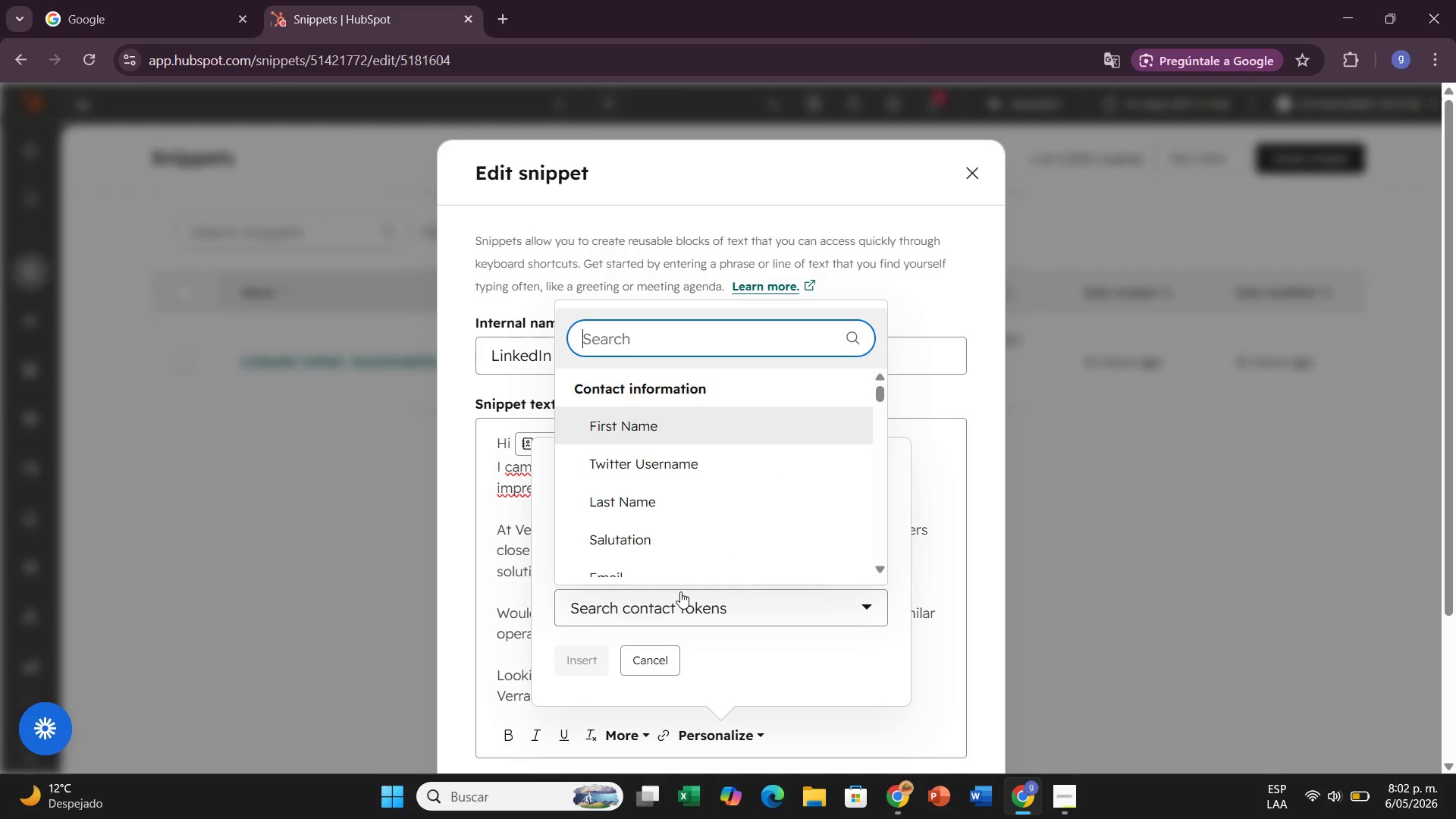 
scroll: coordinate [747, 494], scroll_direction: down, amount: 12.0
 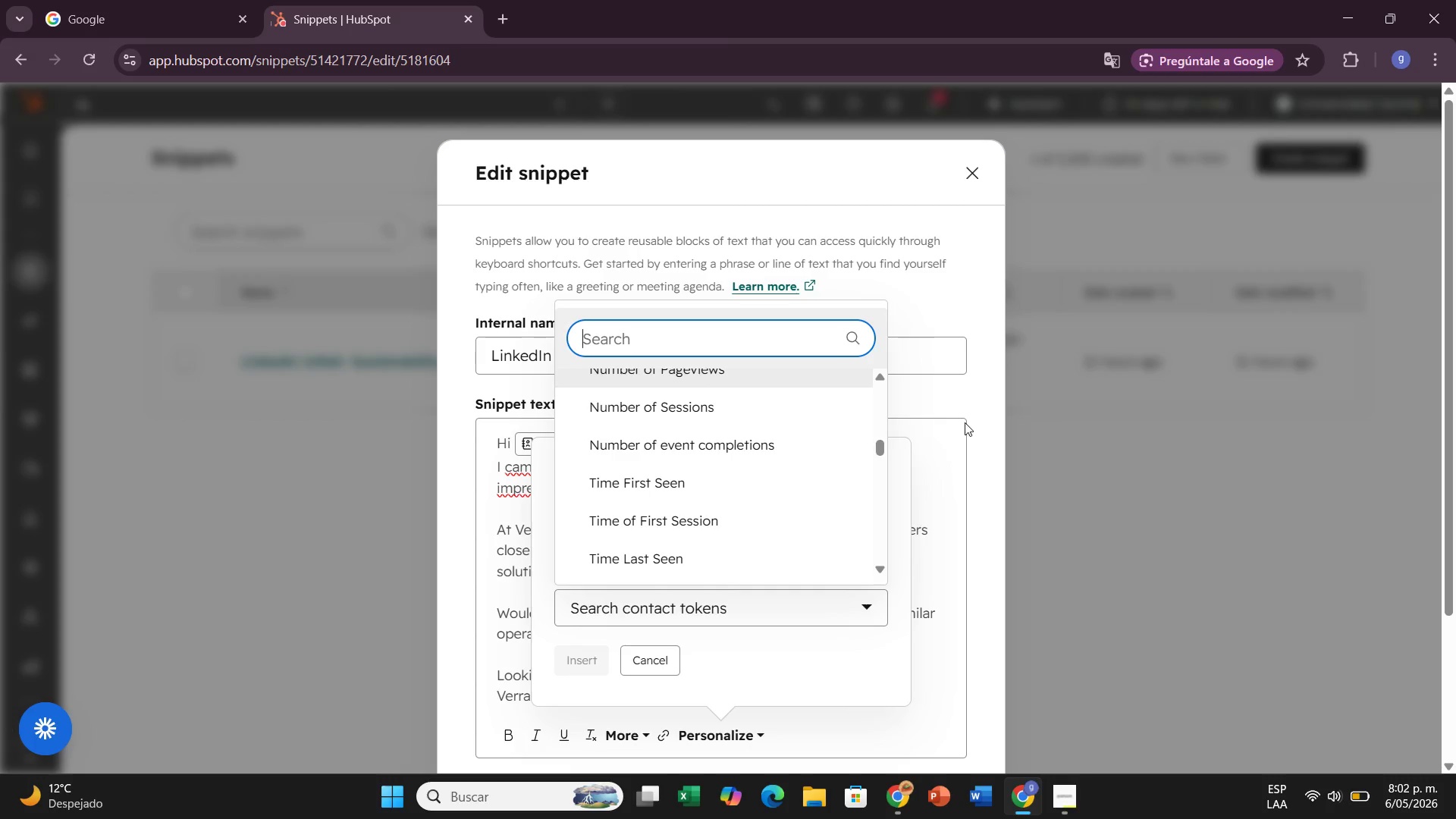 
left_click([952, 439])
 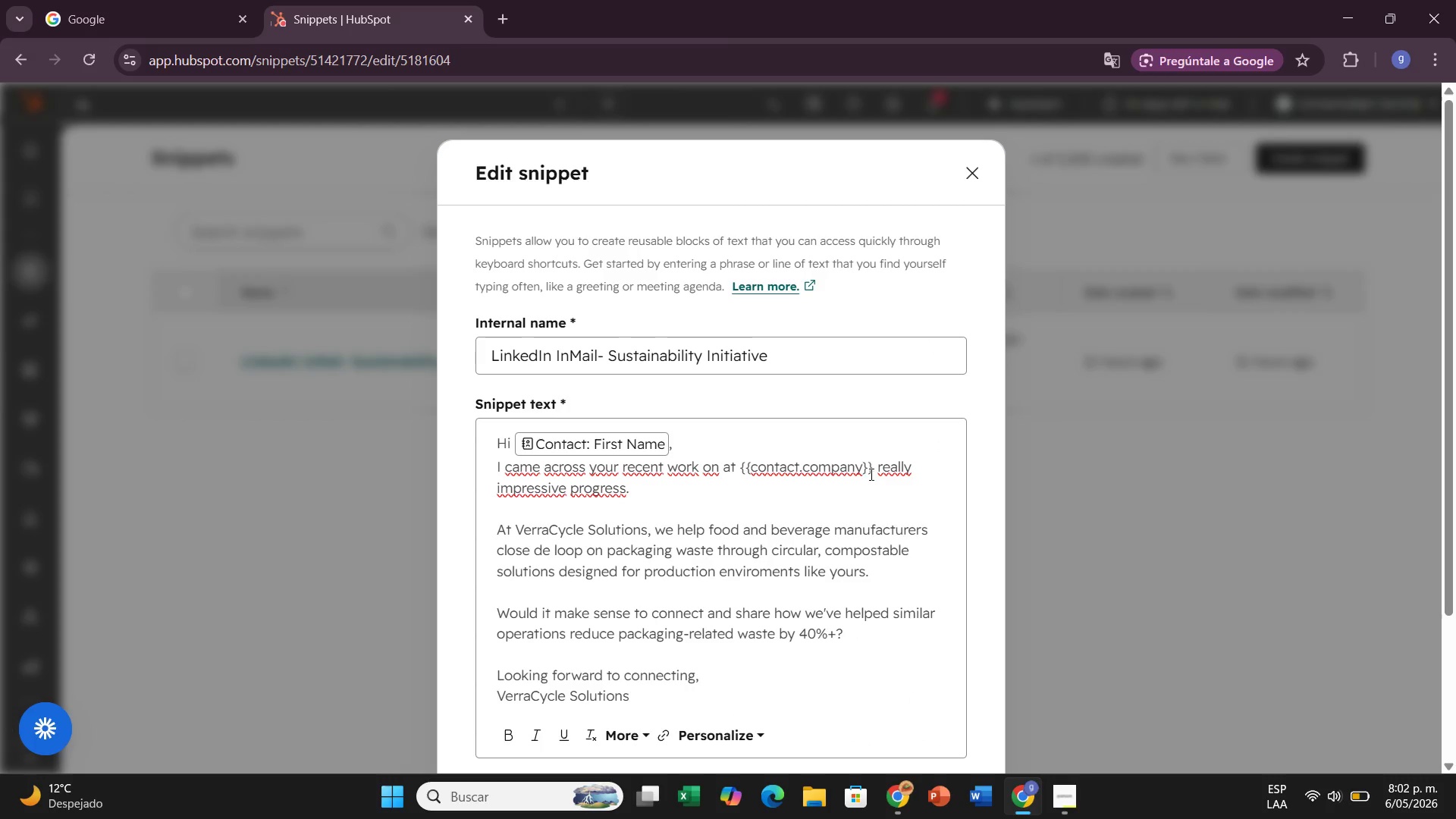 
left_click_drag(start_coordinate=[874, 468], to_coordinate=[745, 473])
 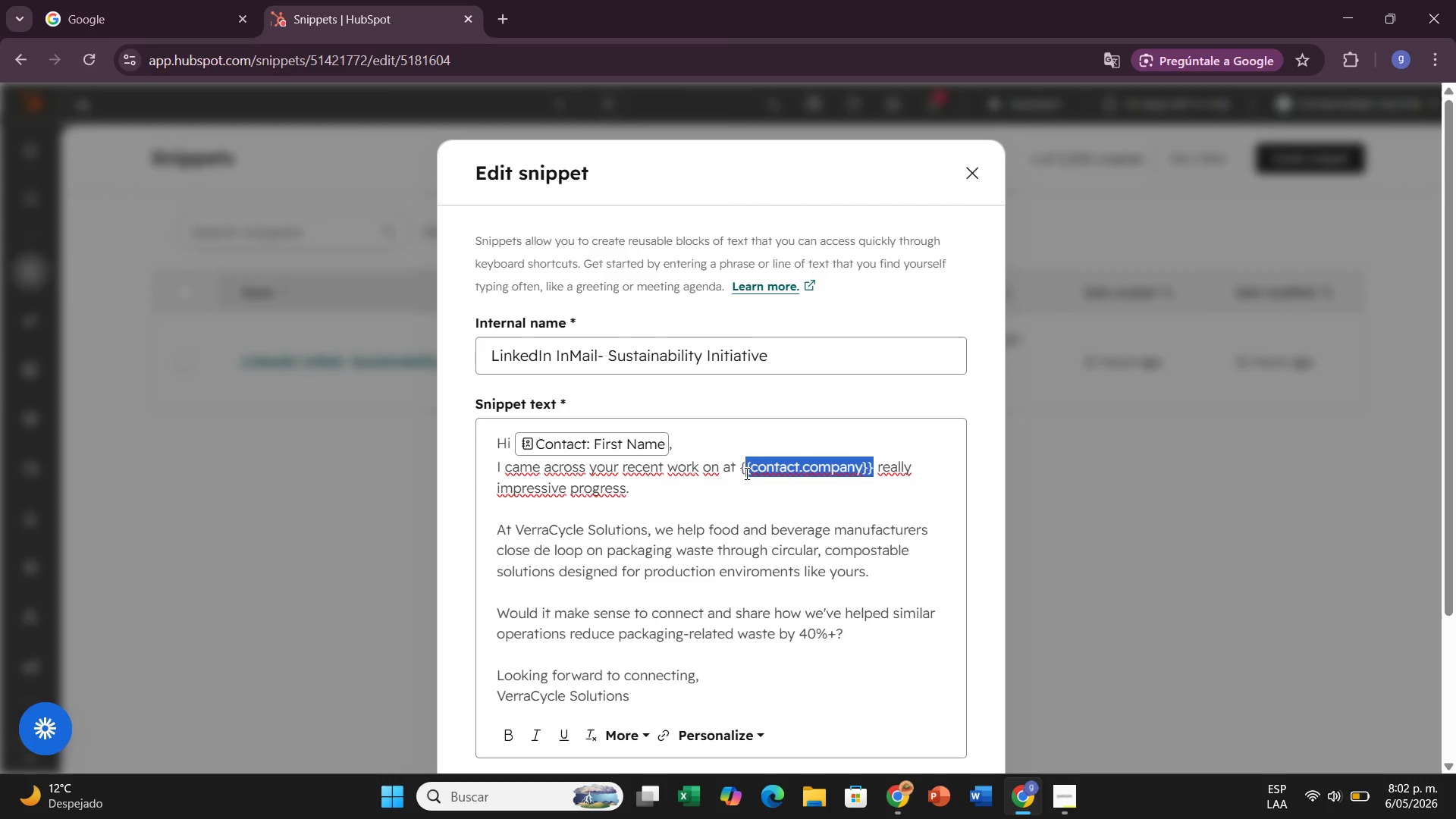 
key(Backspace)
 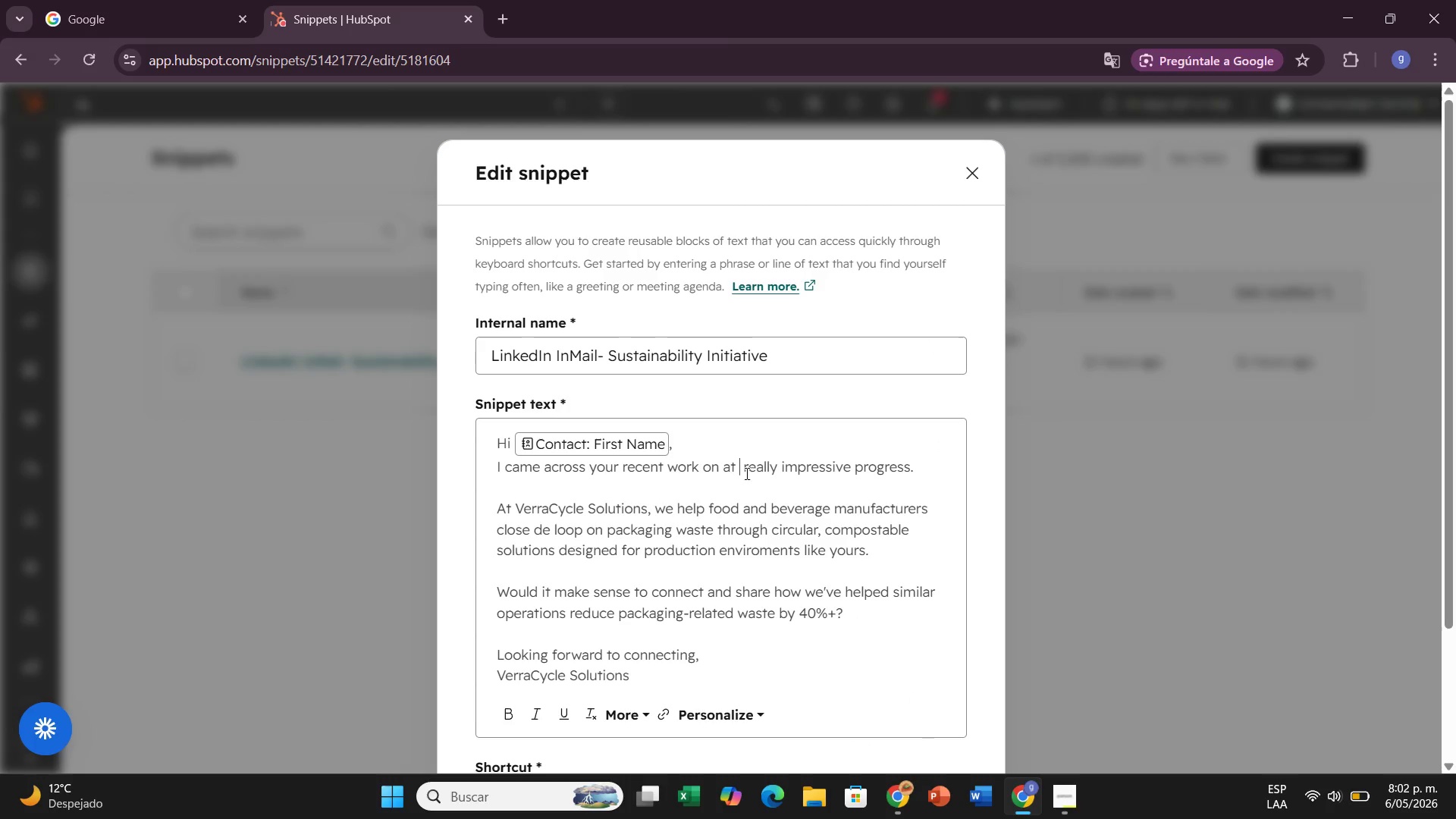 
key(Backspace)
 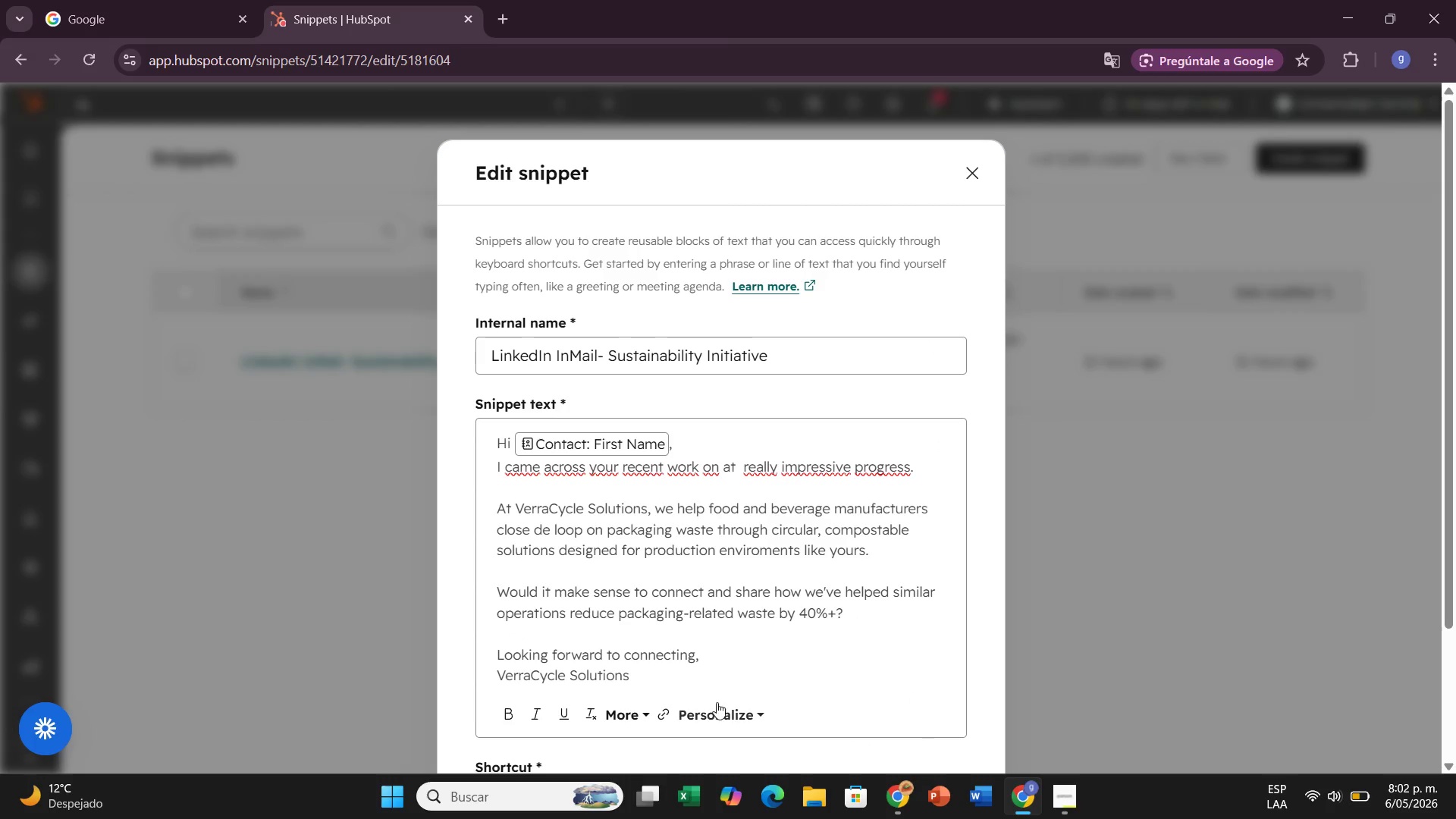 
left_click([722, 714])
 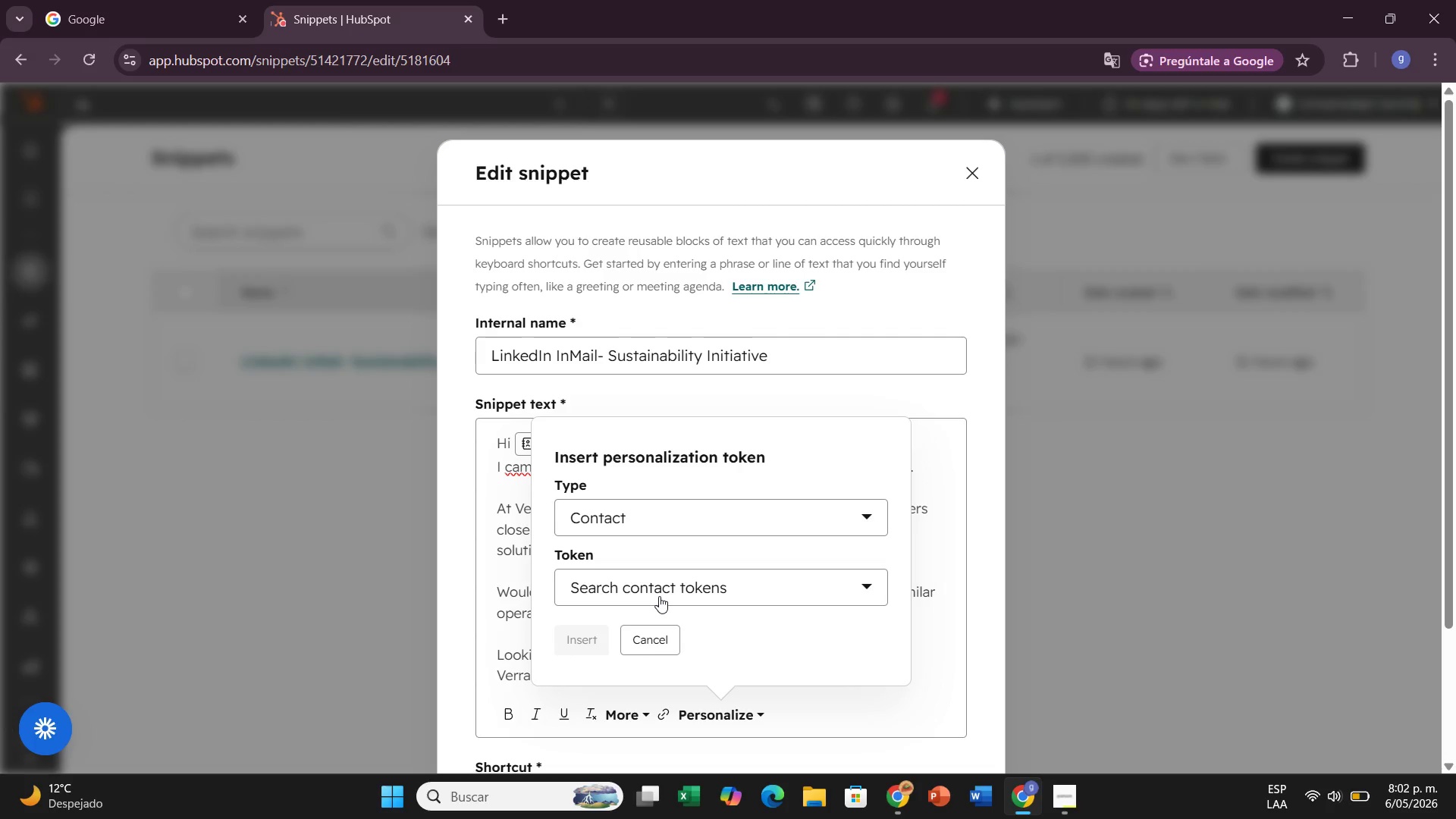 
left_click([660, 596])
 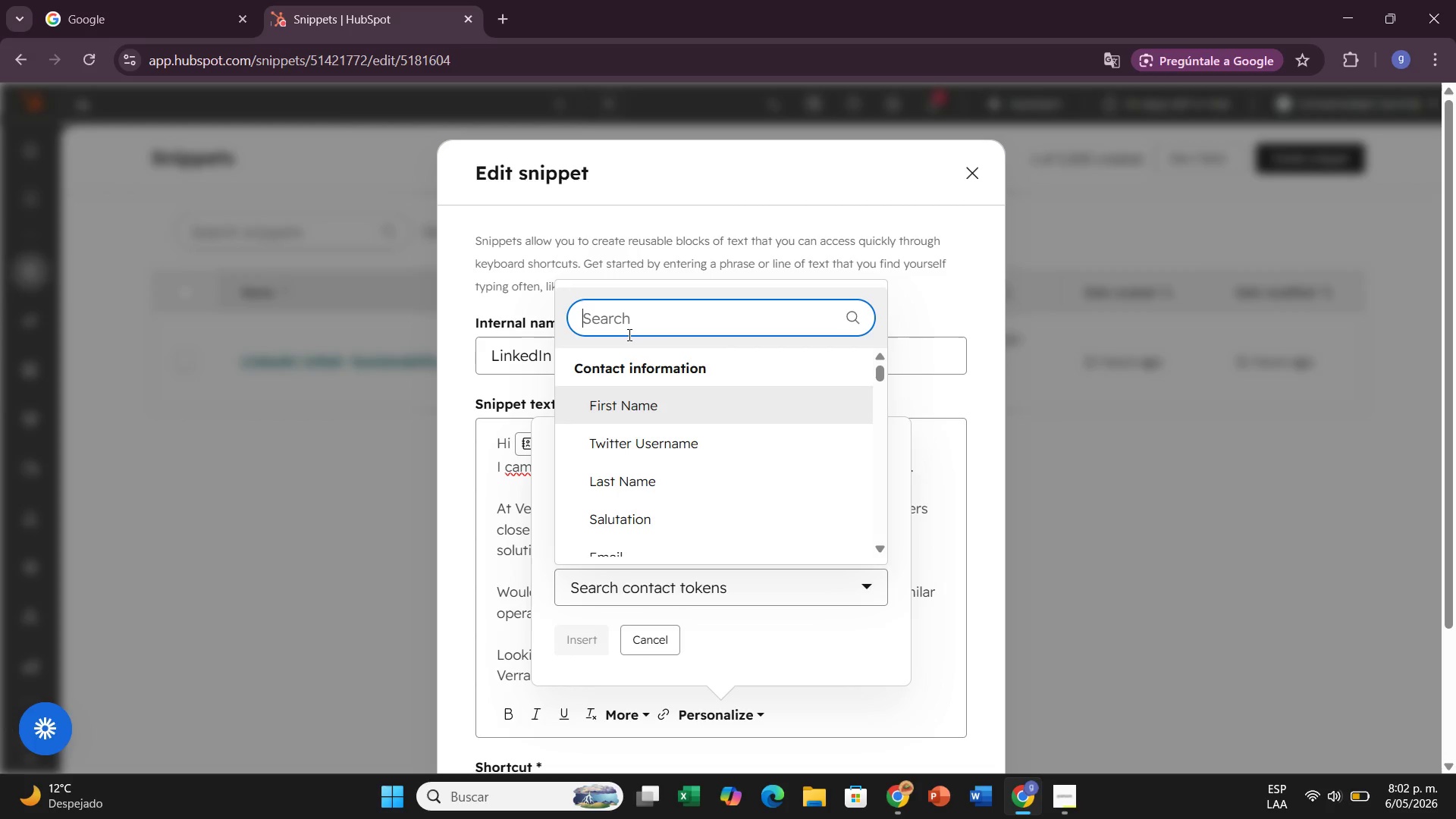 
type(cont)
key(Backspace)
key(Backspace)
type(m)
 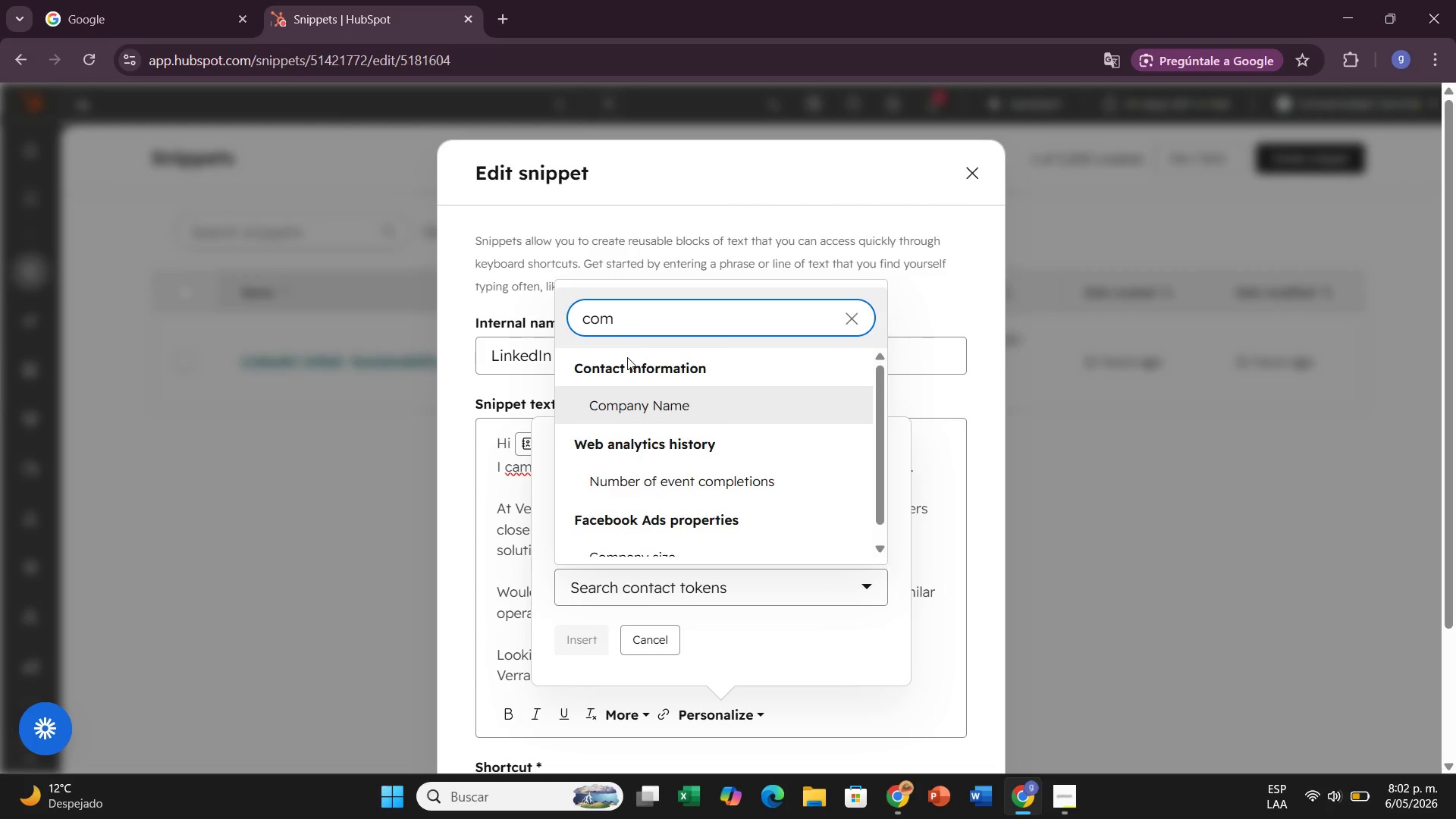 
left_click([650, 407])
 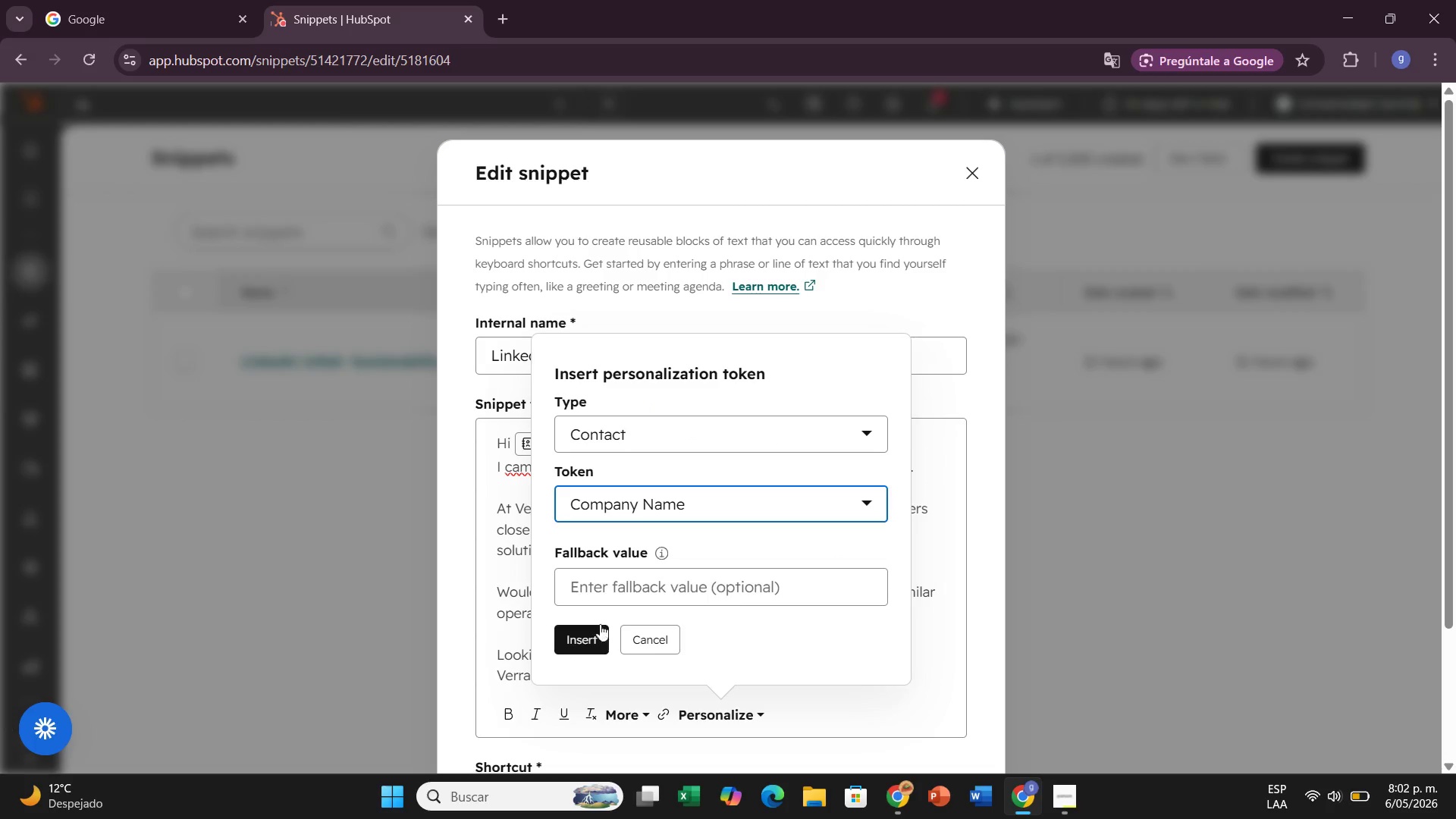 
left_click([598, 635])
 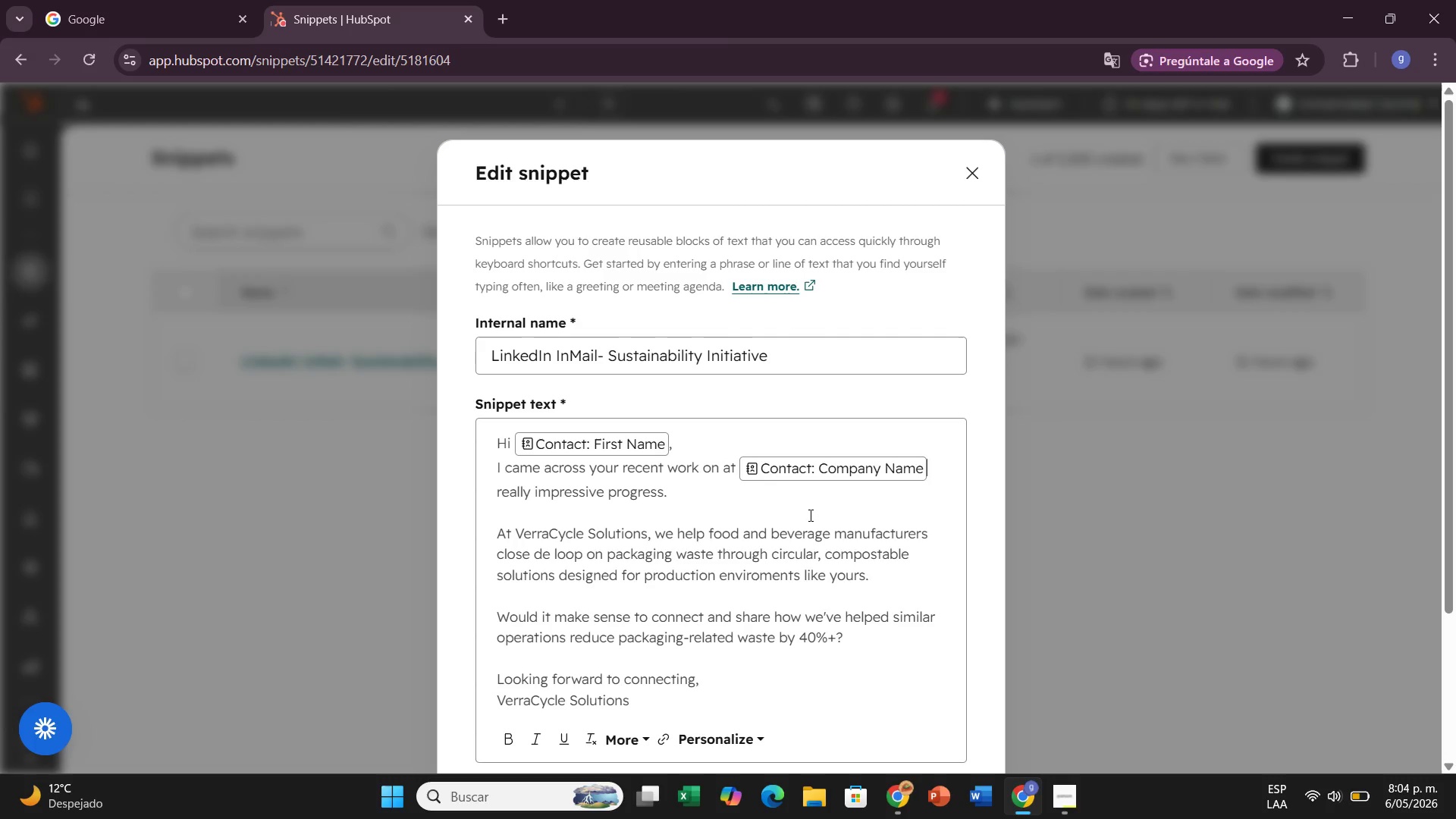 
wait(88.83)
 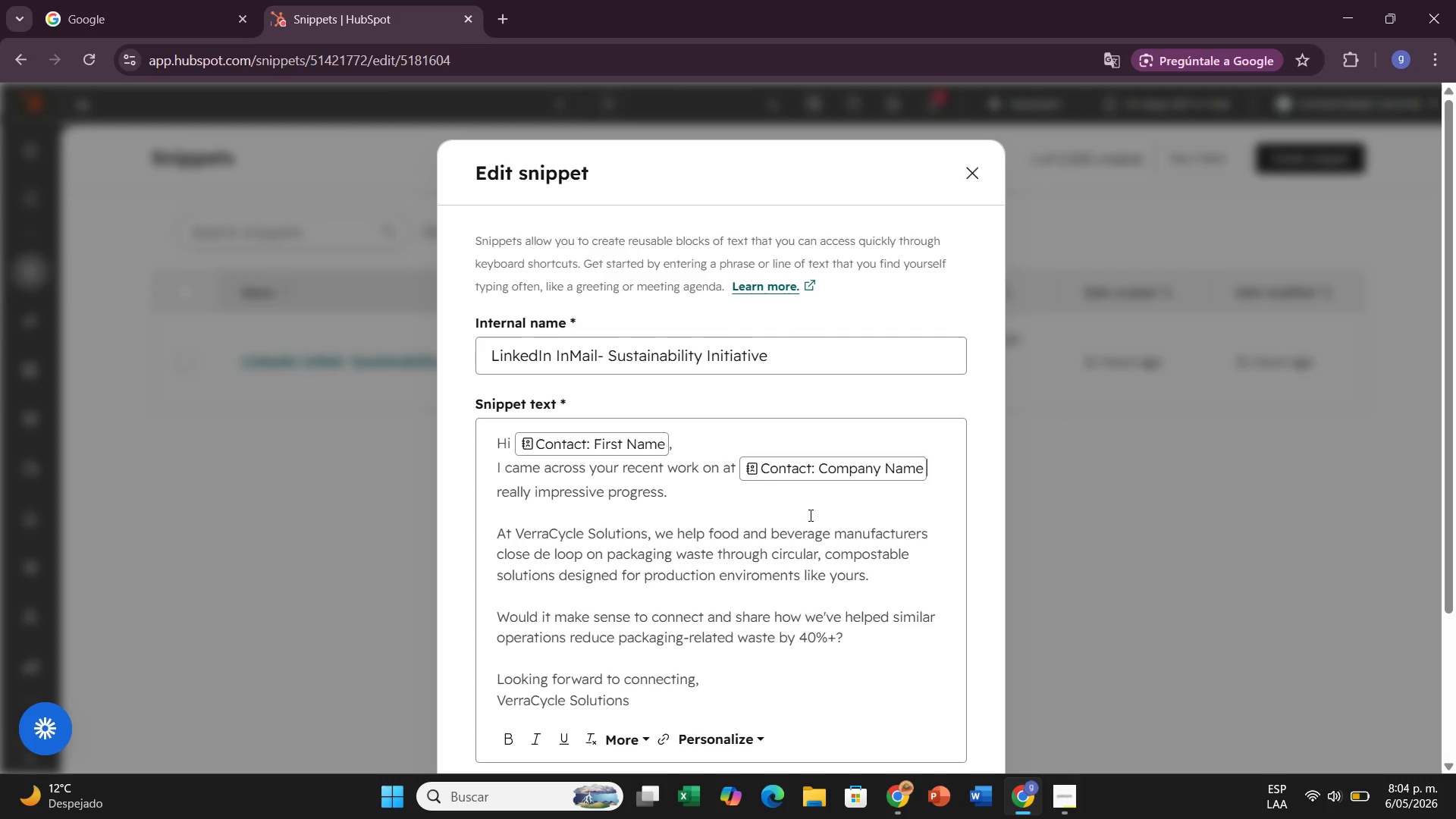 
left_click([735, 460])
 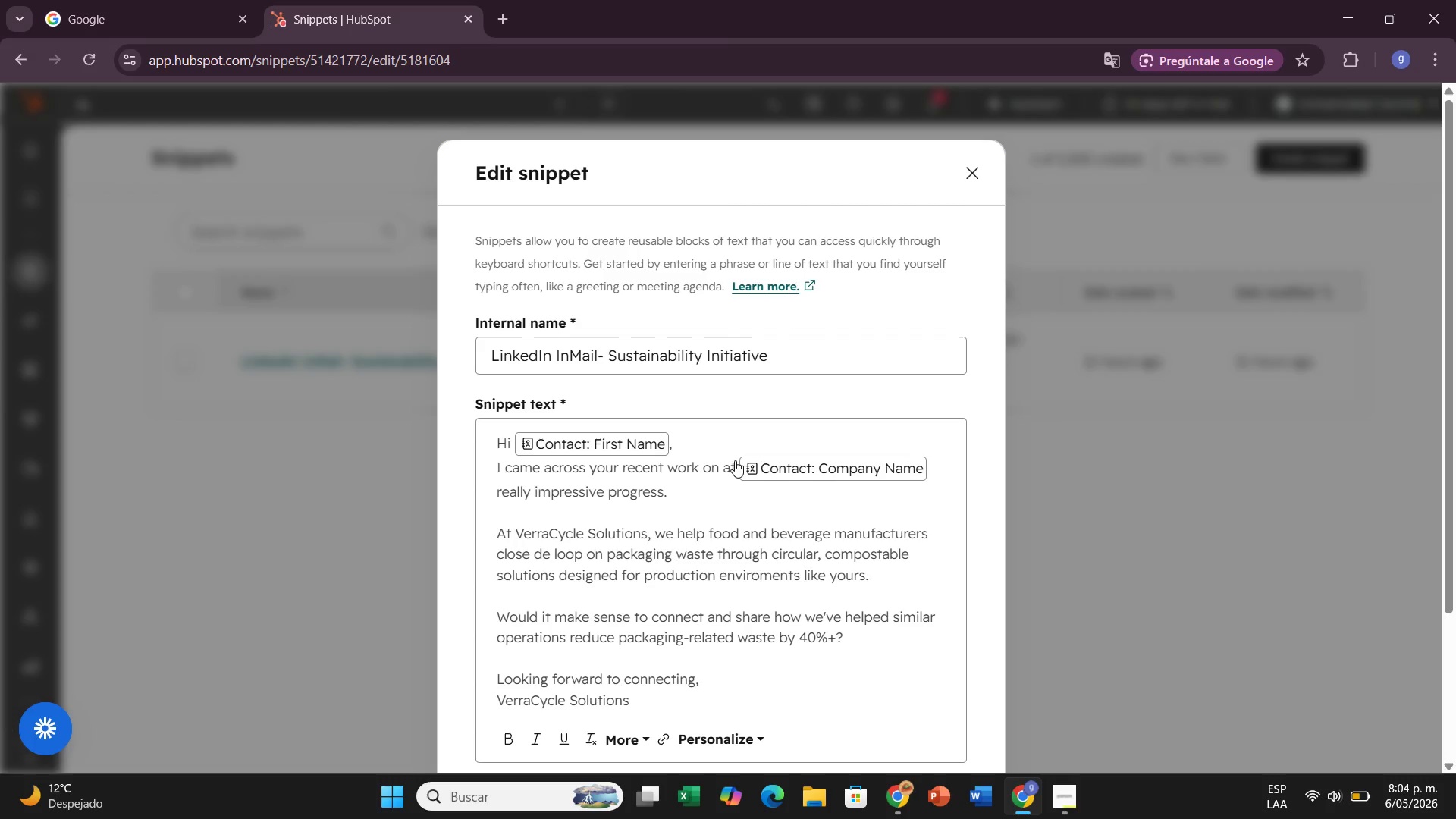 
key(Backspace)
 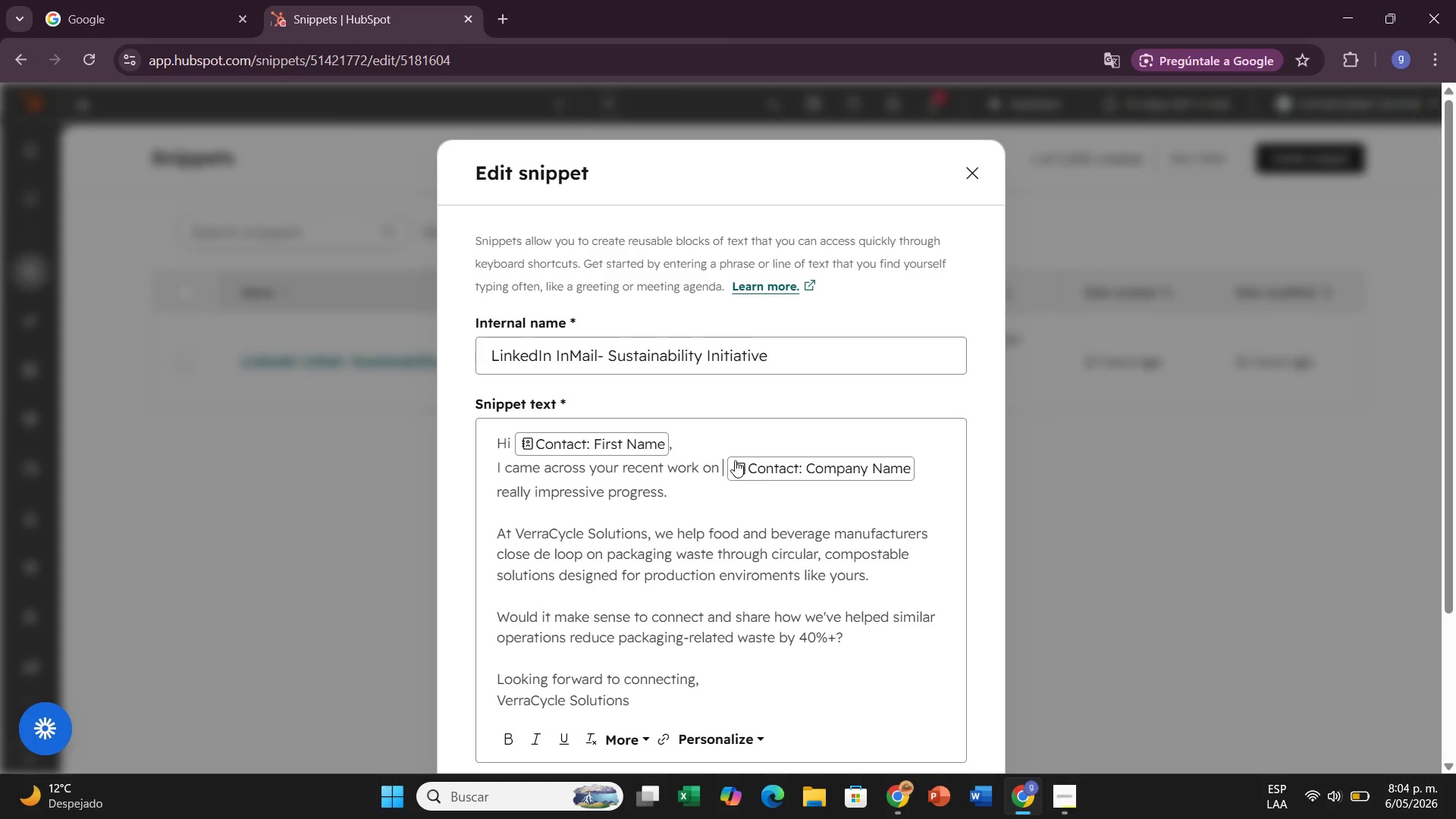 
key(Backspace)
 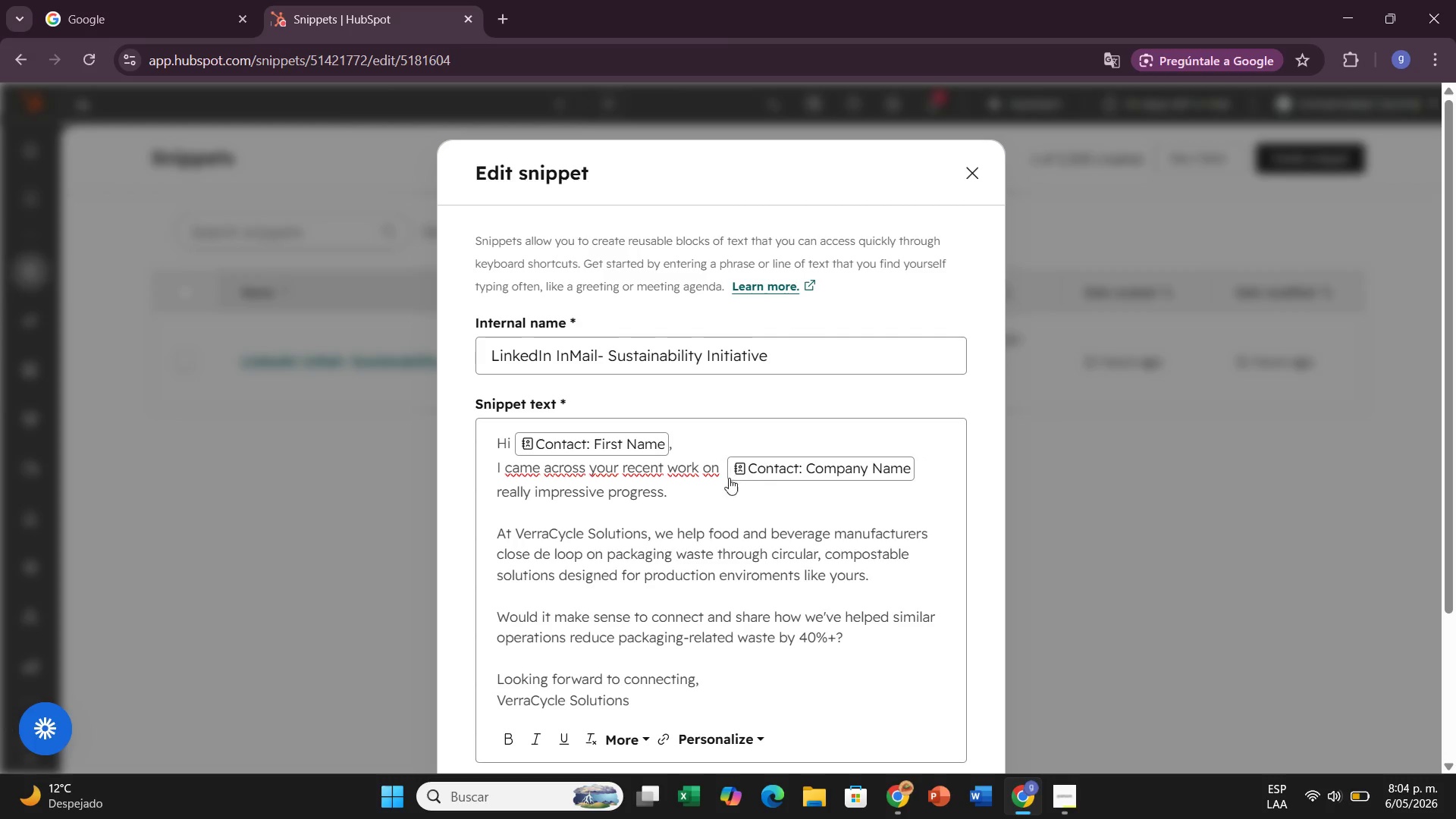 
wait(5.25)
 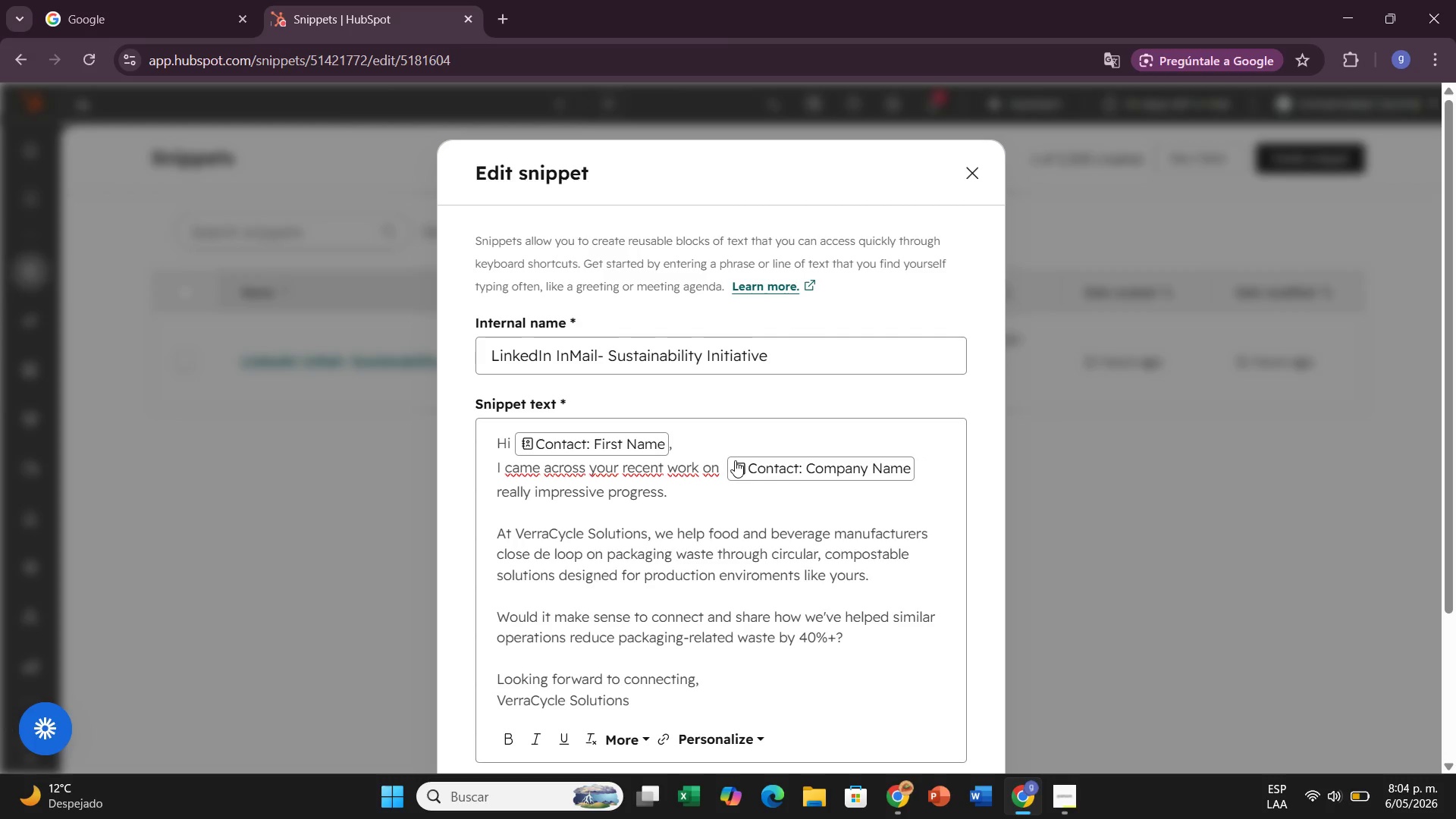 
left_click([701, 746])
 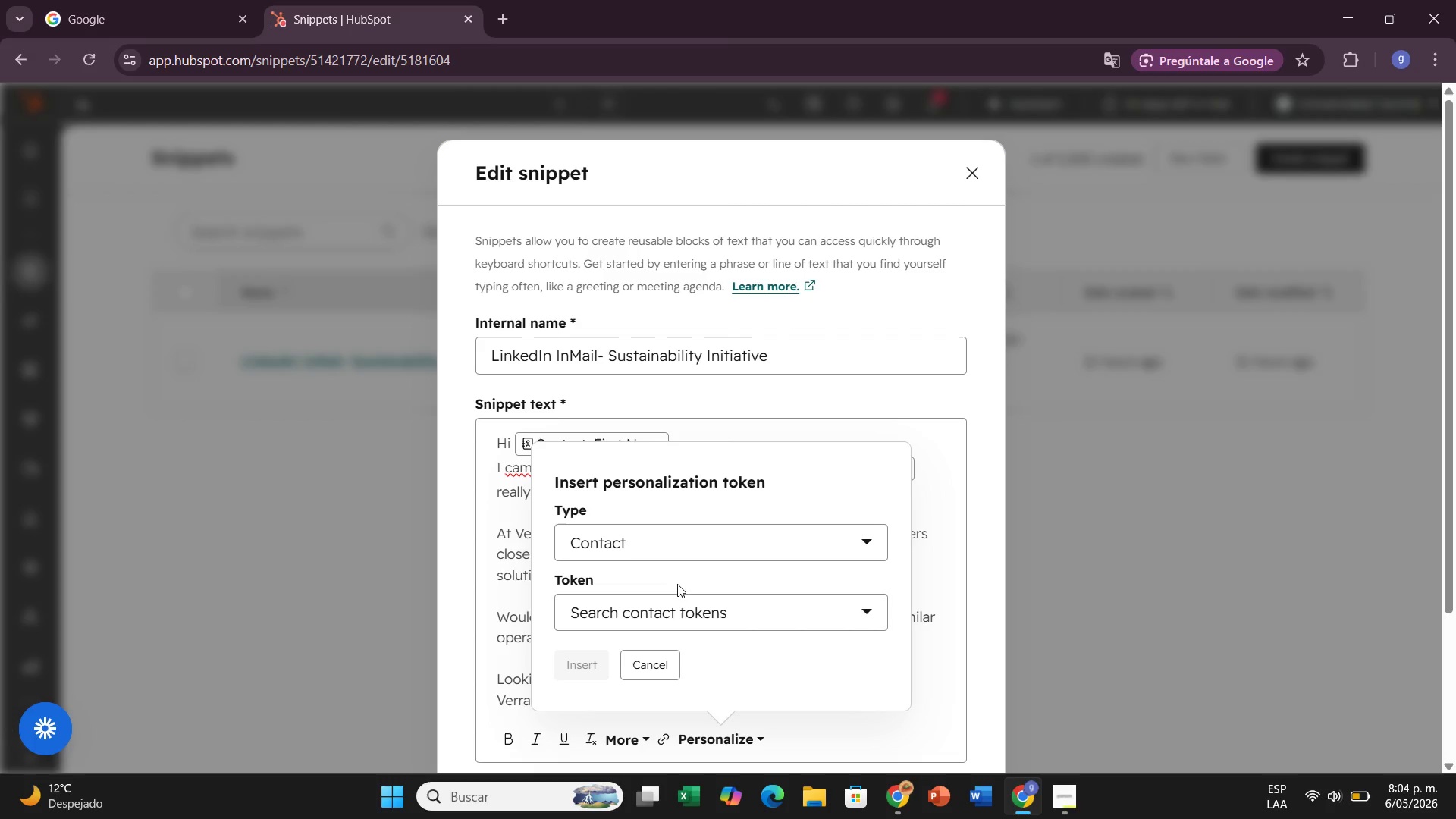 
wait(5.33)
 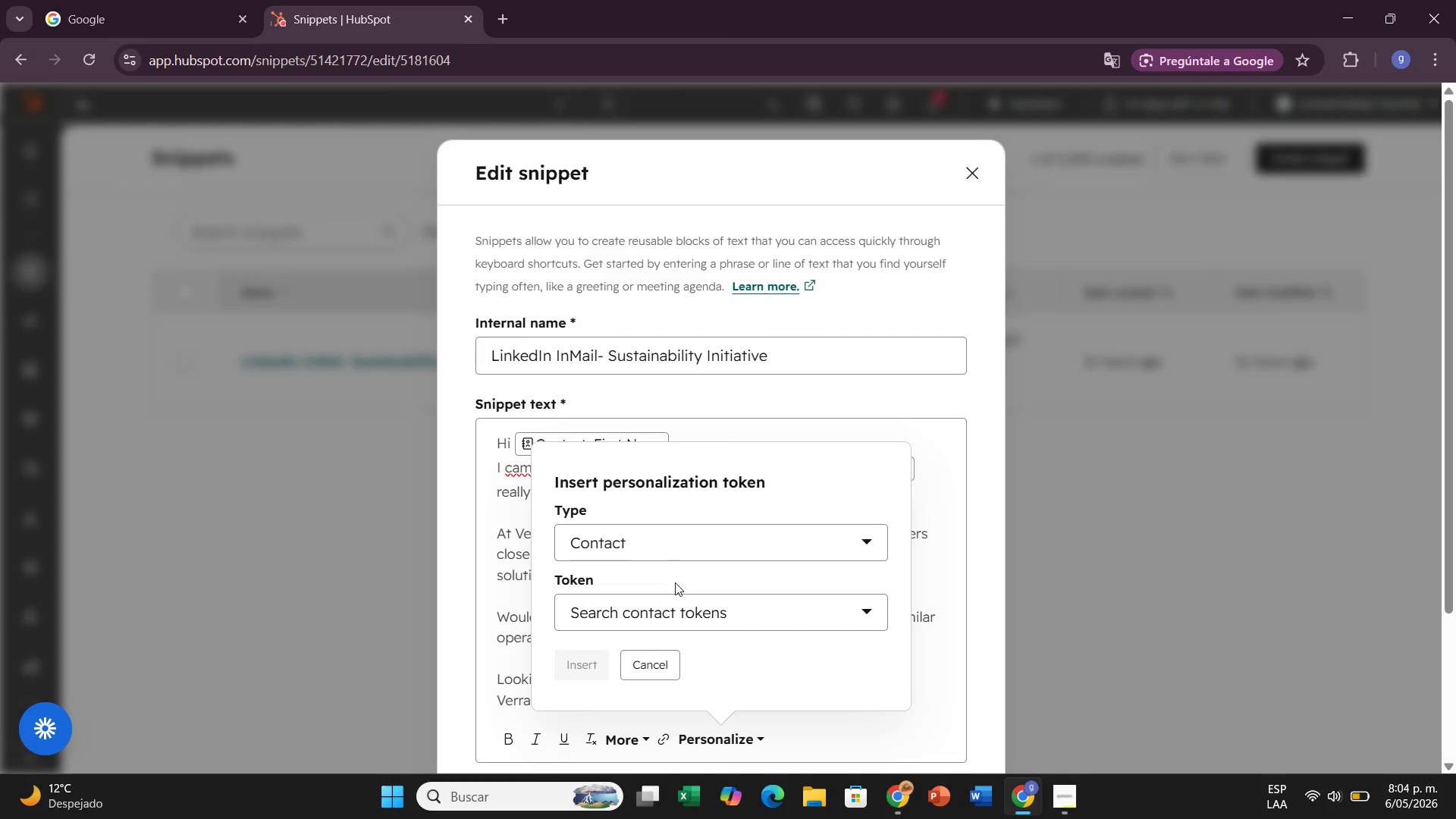 
left_click([647, 604])
 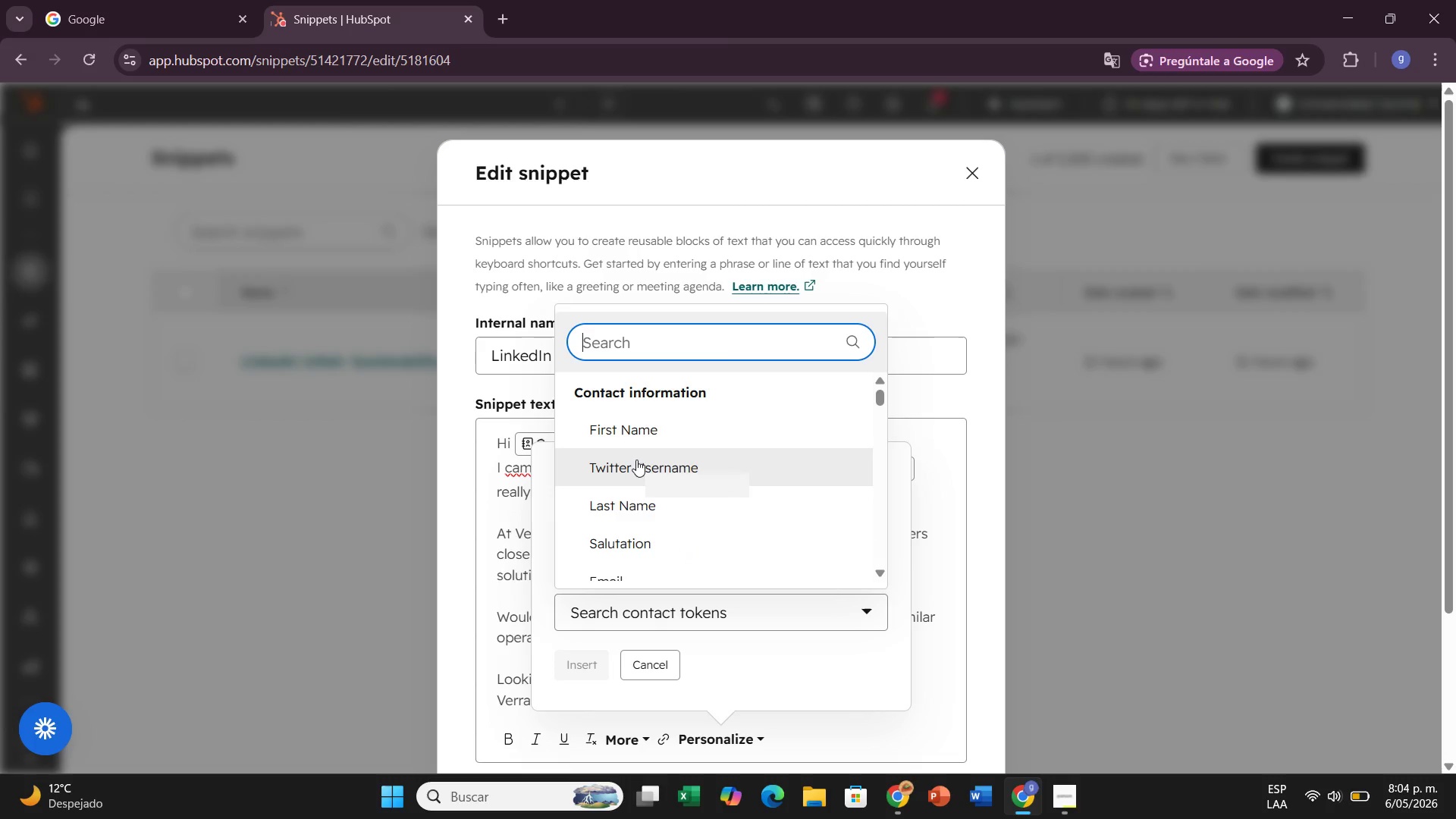 
type(rece)
 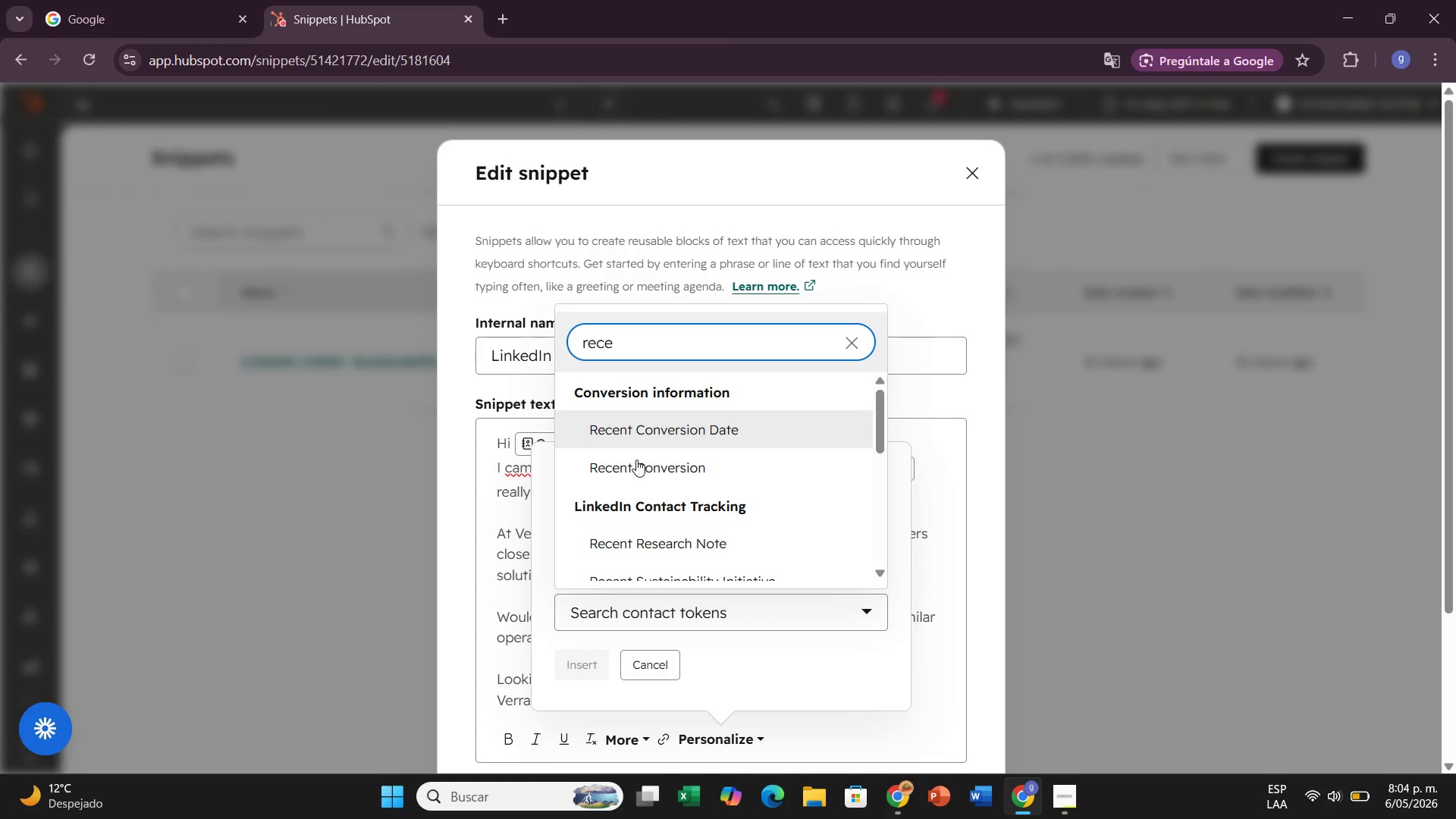 
scroll: coordinate [636, 460], scroll_direction: down, amount: 1.0
 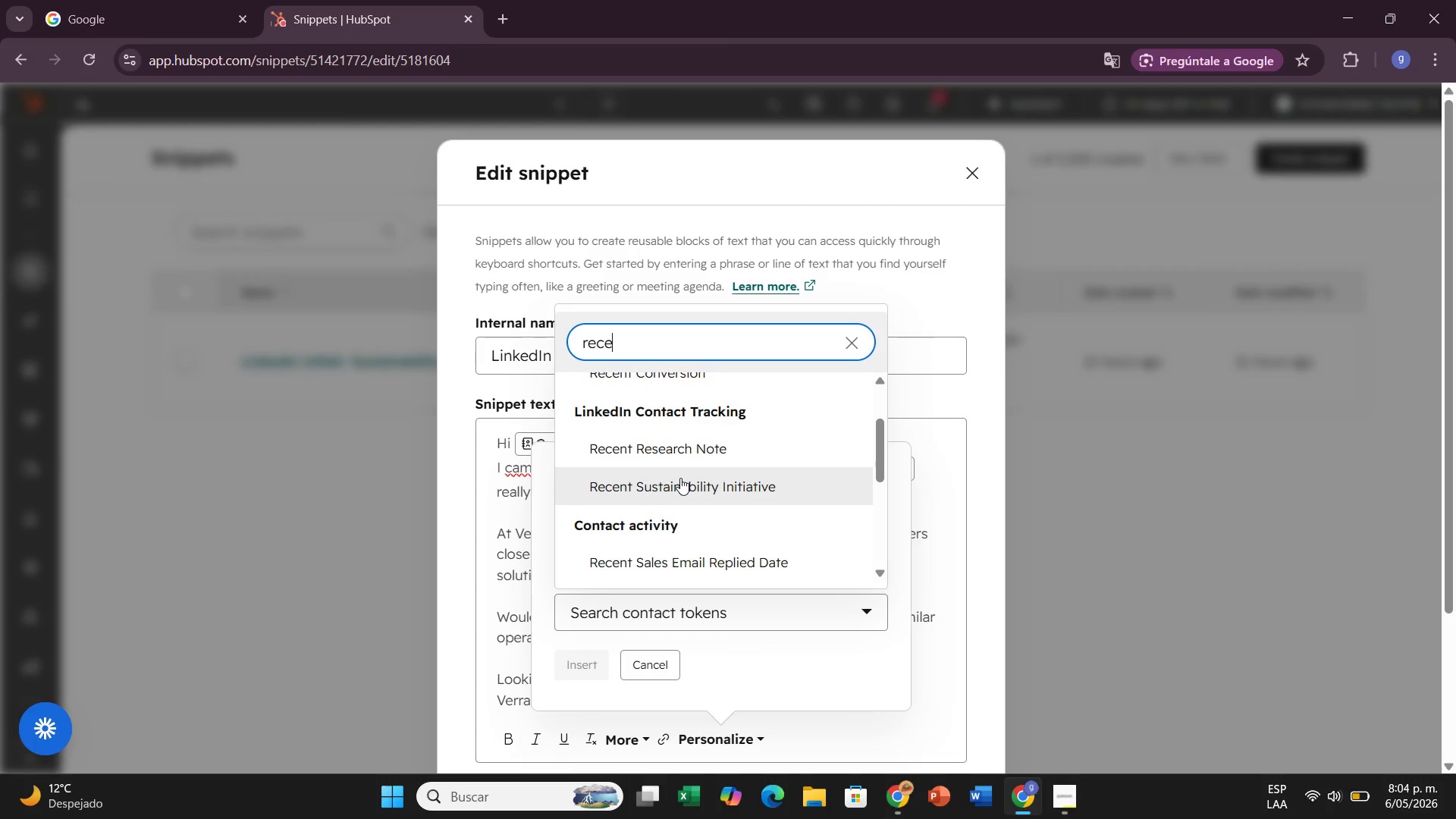 
left_click([680, 478])
 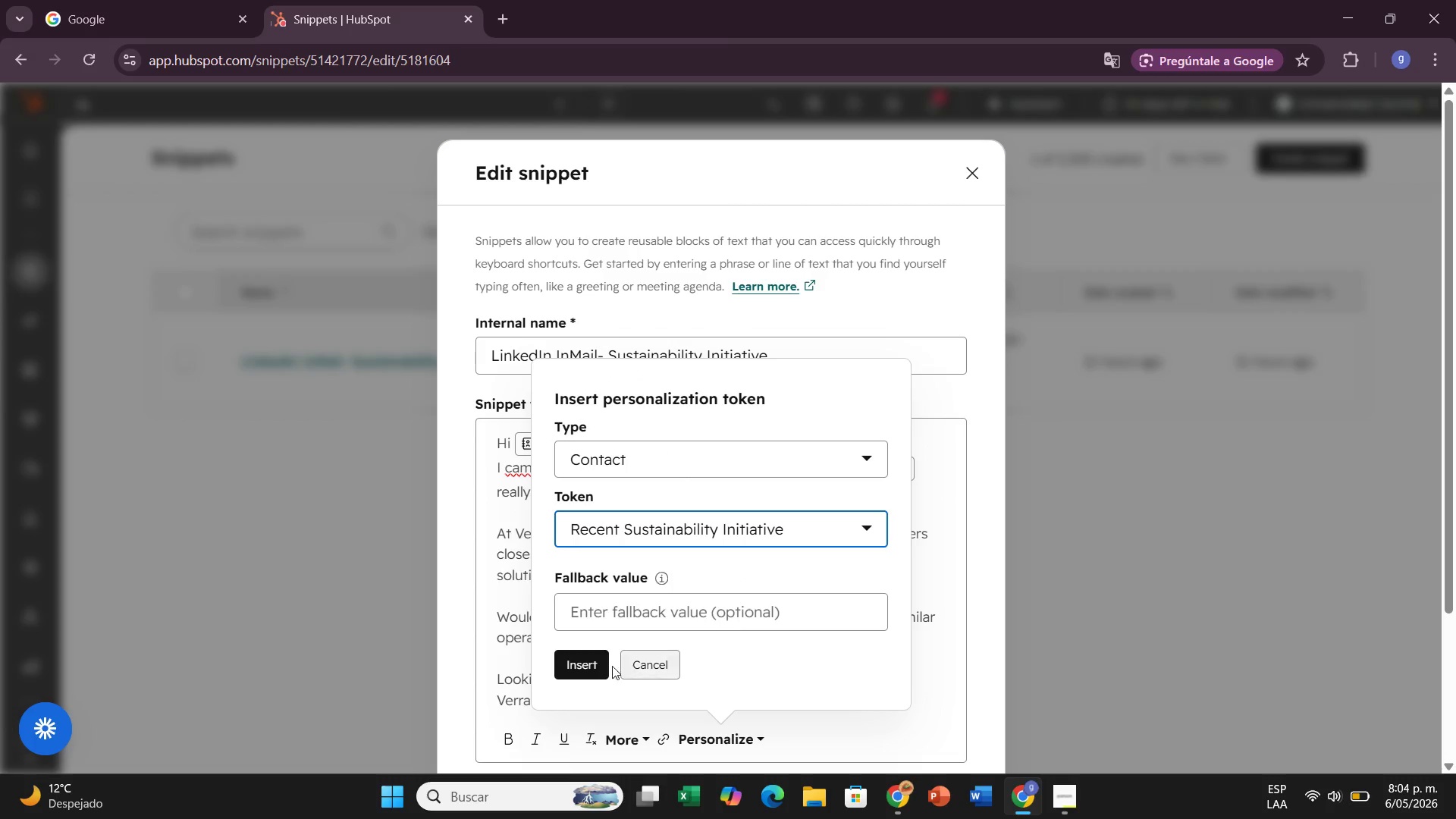 
left_click([596, 663])
 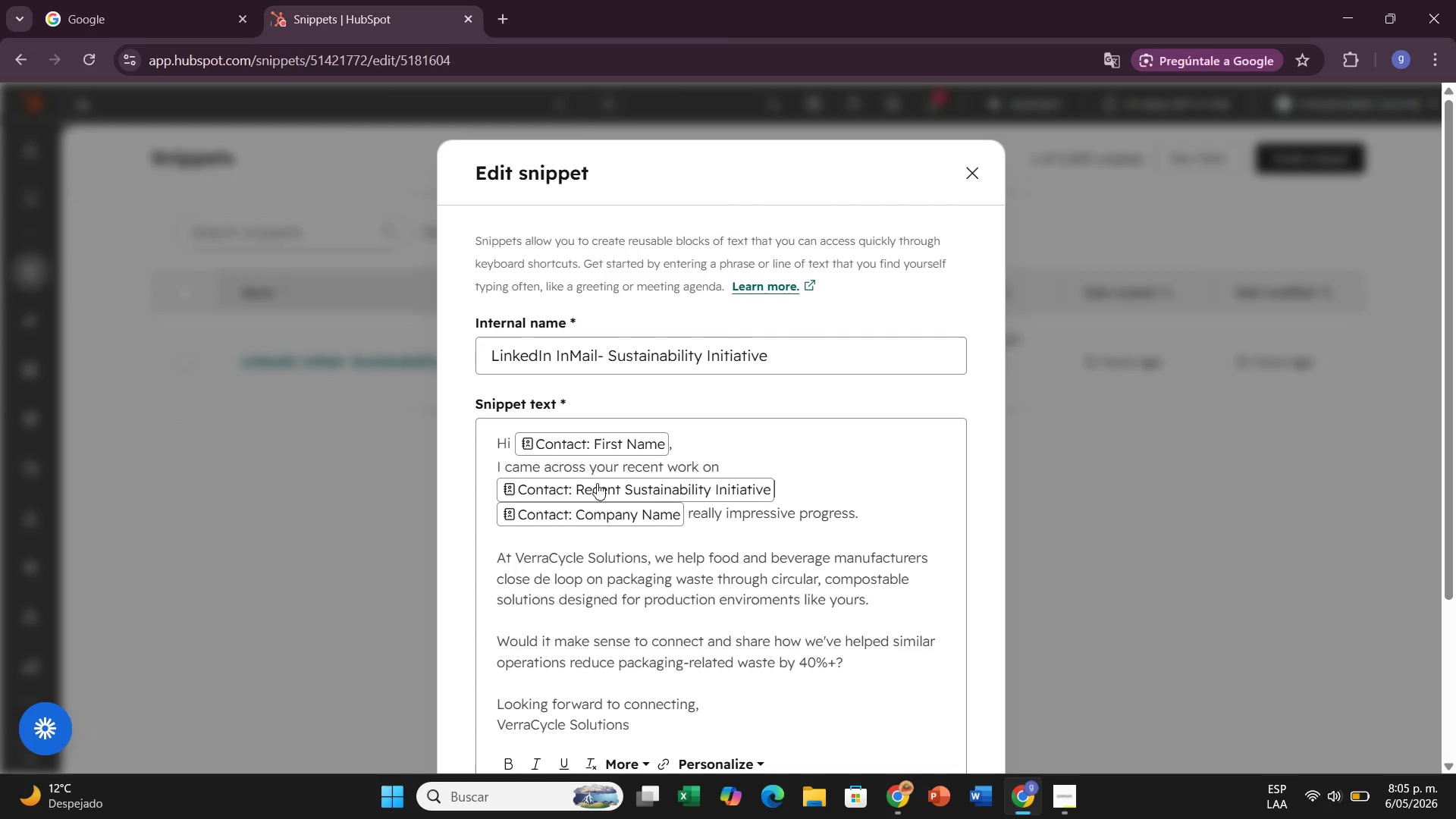 
wait(36.94)
 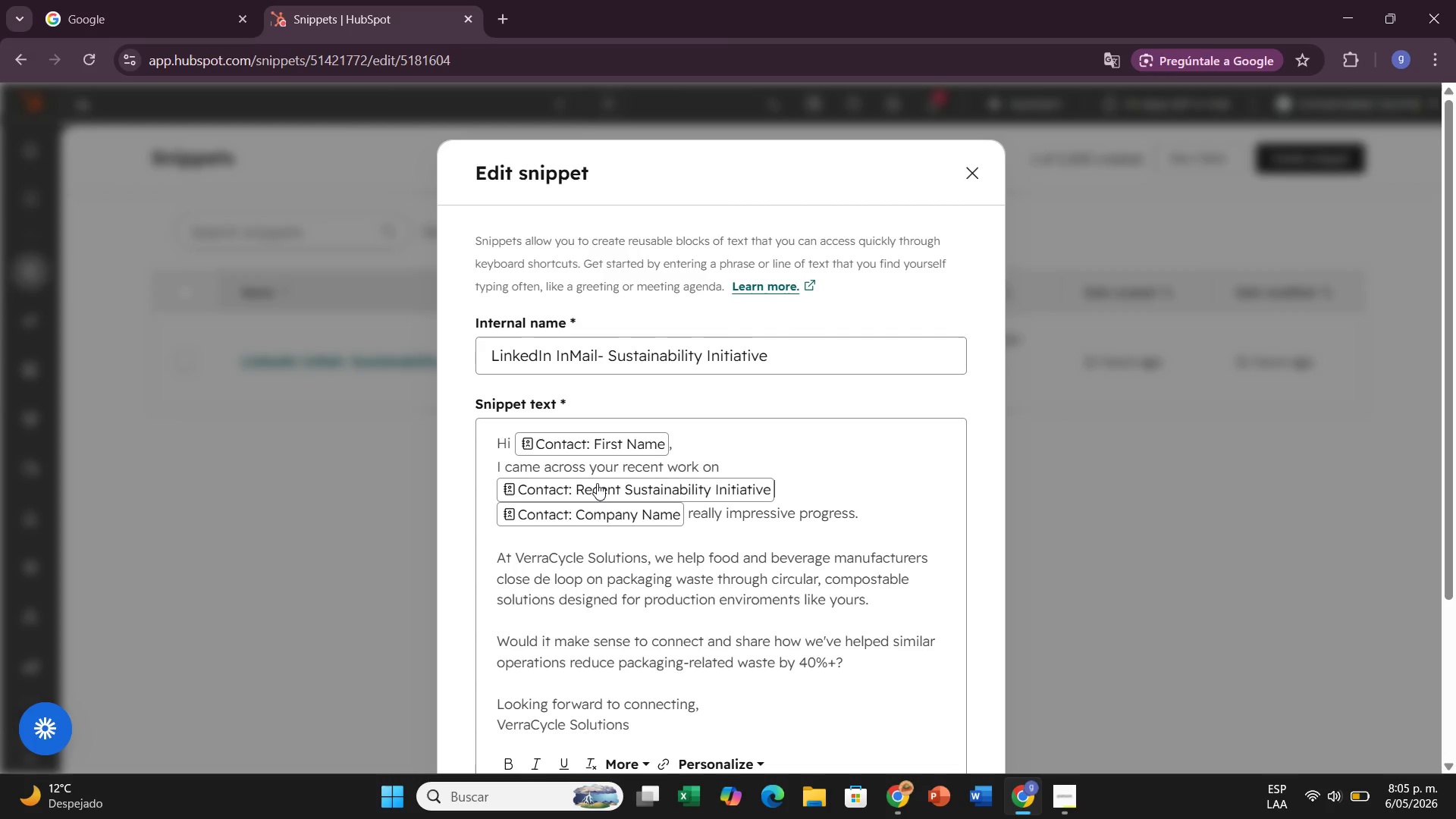 
left_click([1141, 507])
 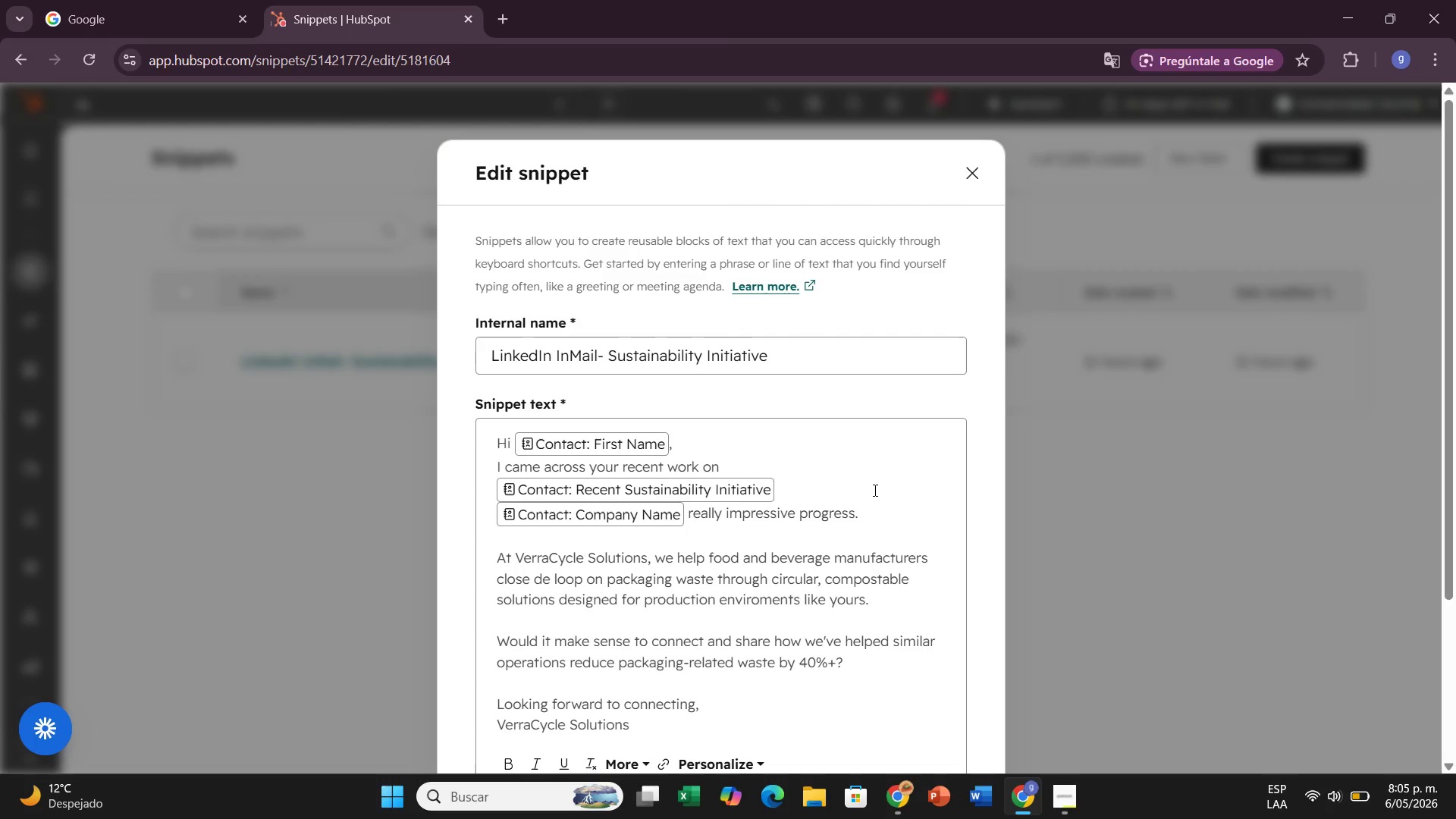 
wait(6.45)
 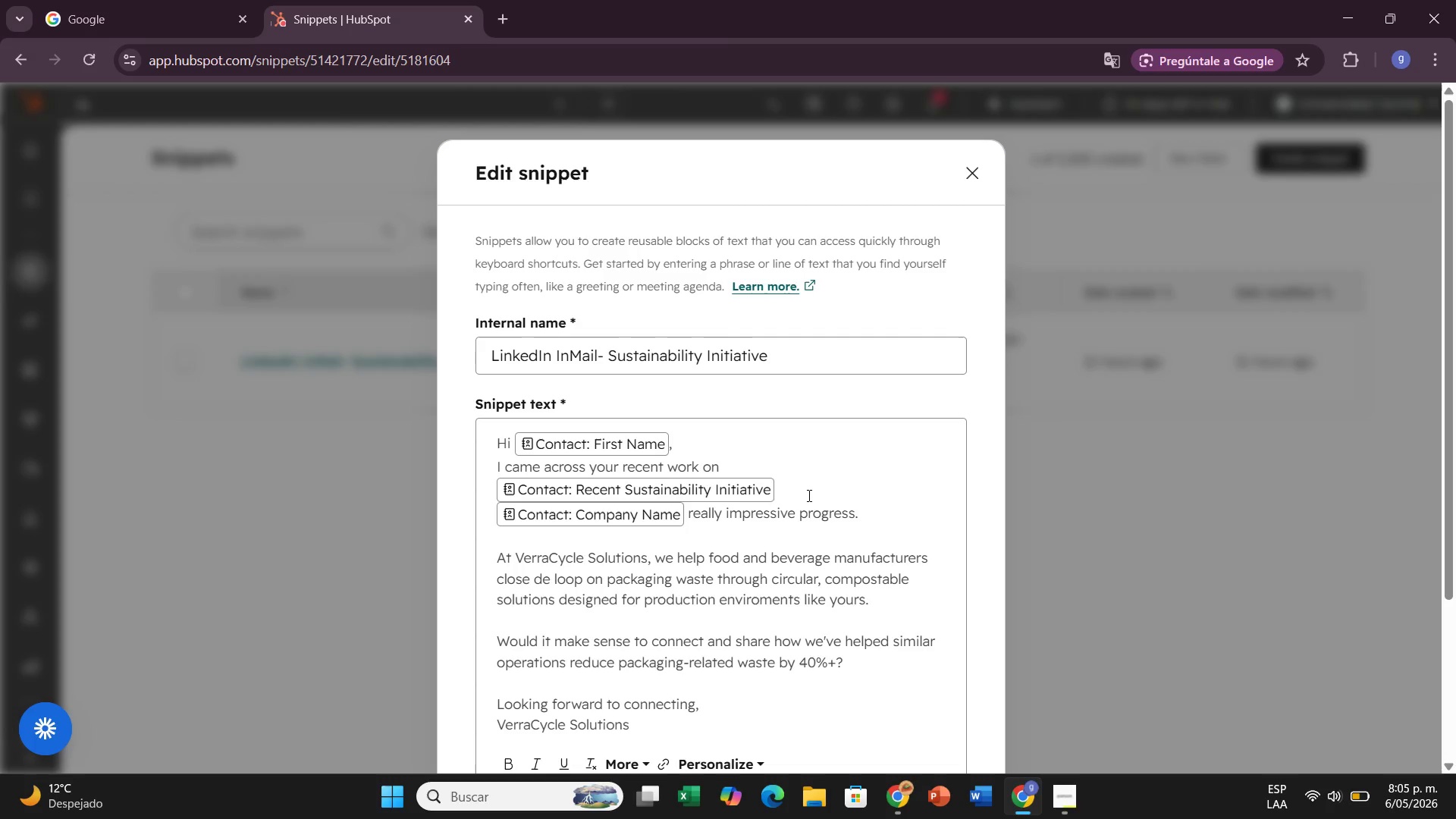 
scroll: coordinate [874, 491], scroll_direction: down, amount: 1.0
 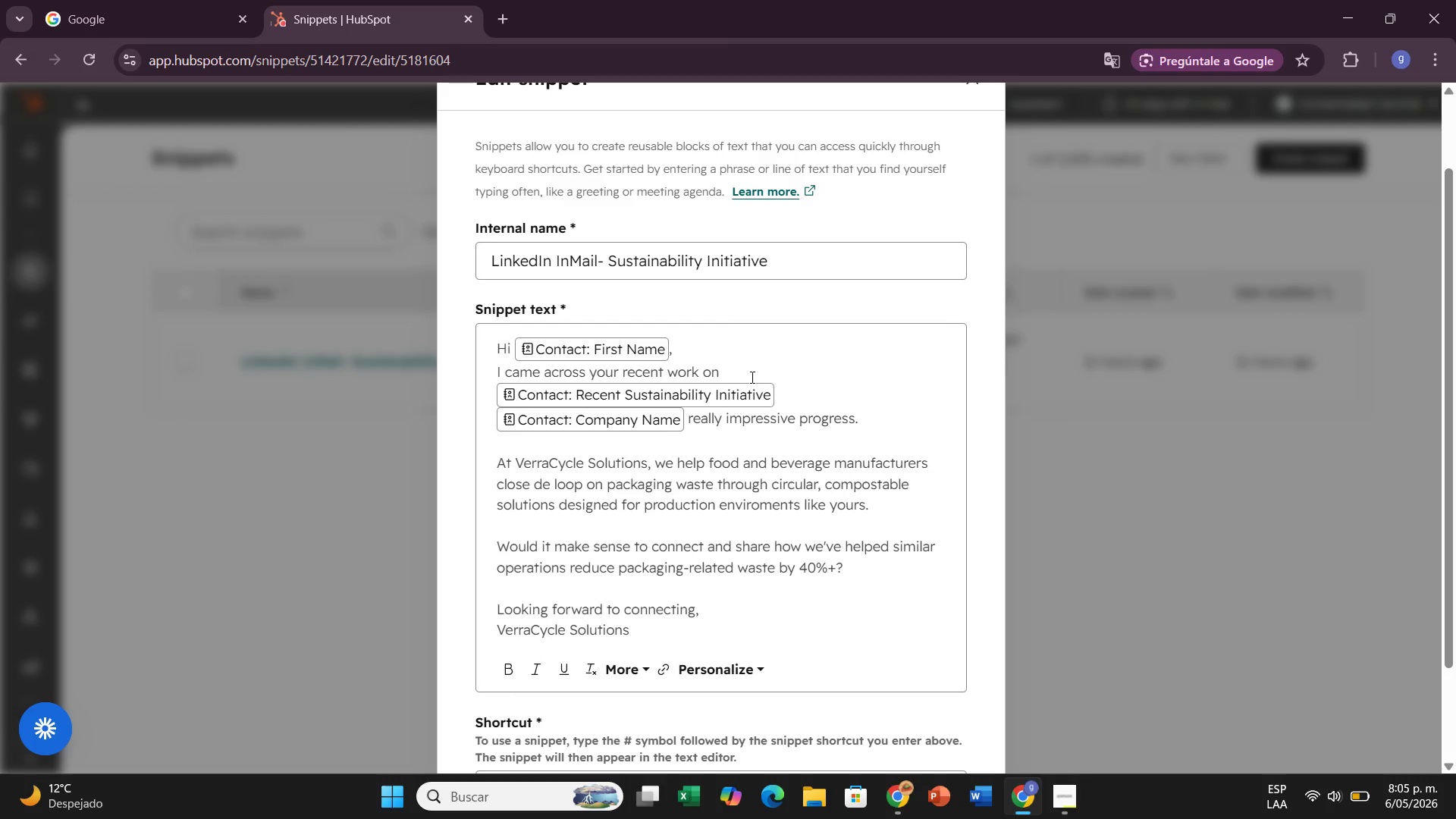 
wait(29.54)
 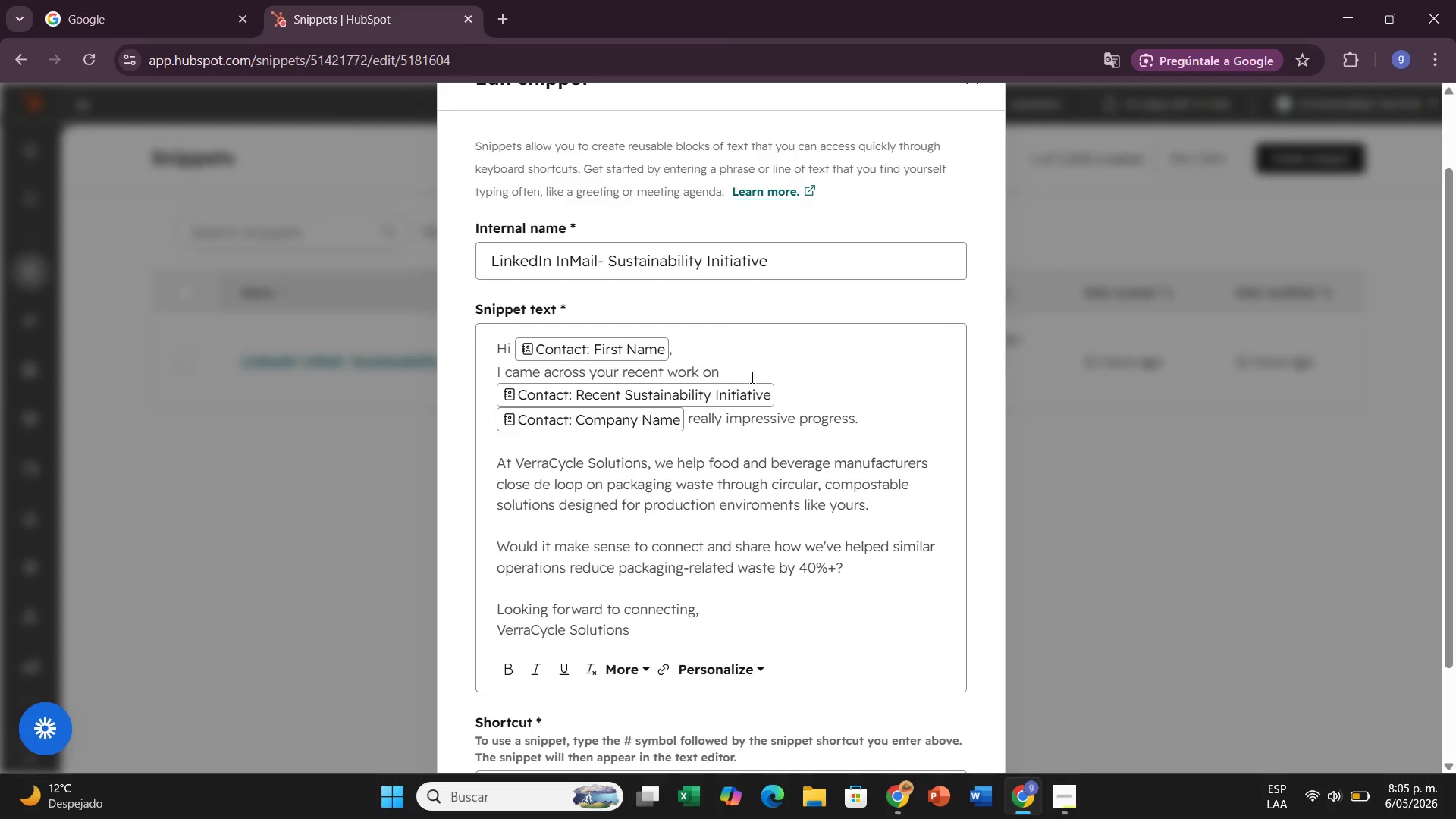 
scroll: coordinate [707, 588], scroll_direction: down, amount: 3.0
 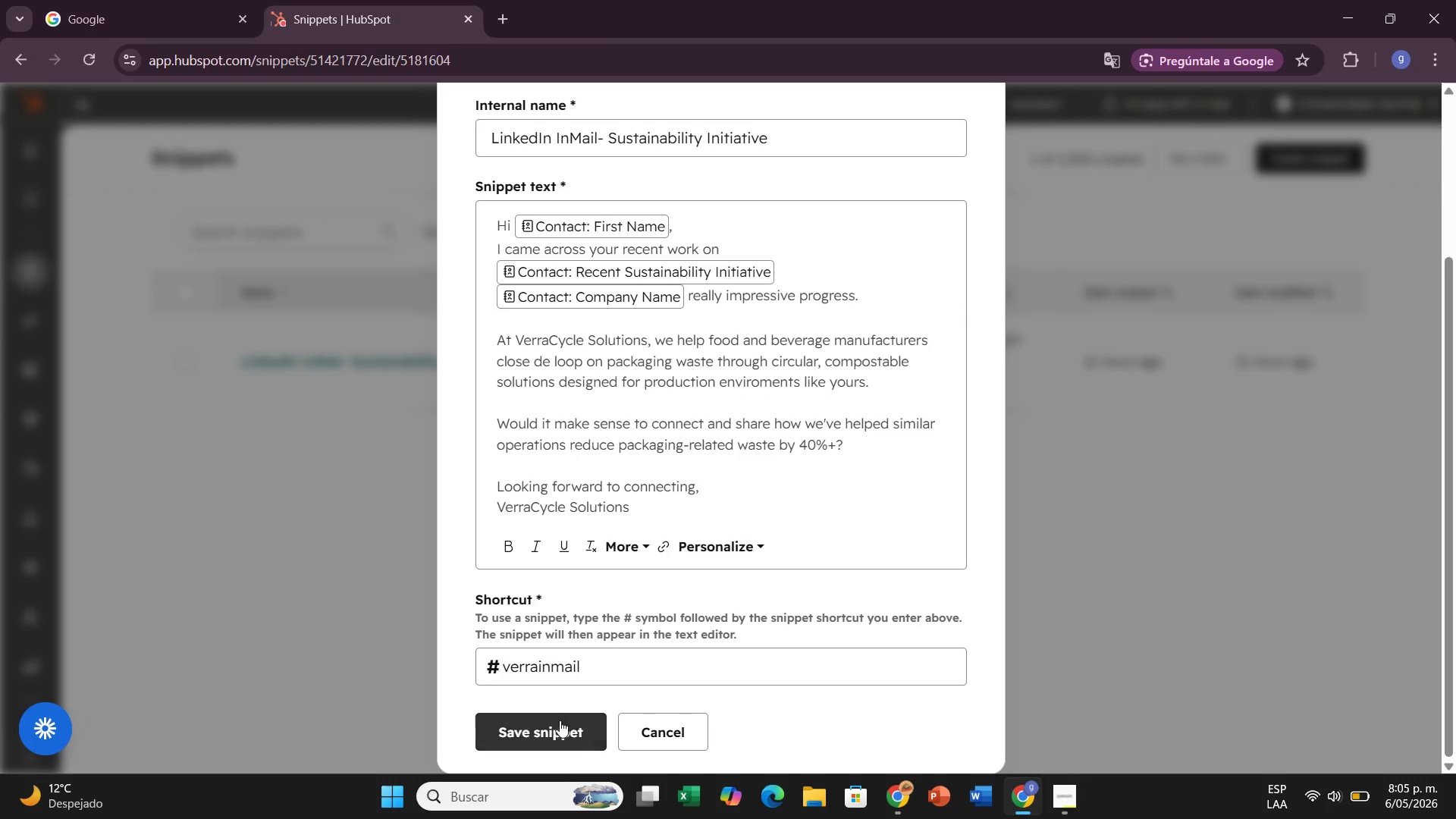 
left_click([560, 720])
 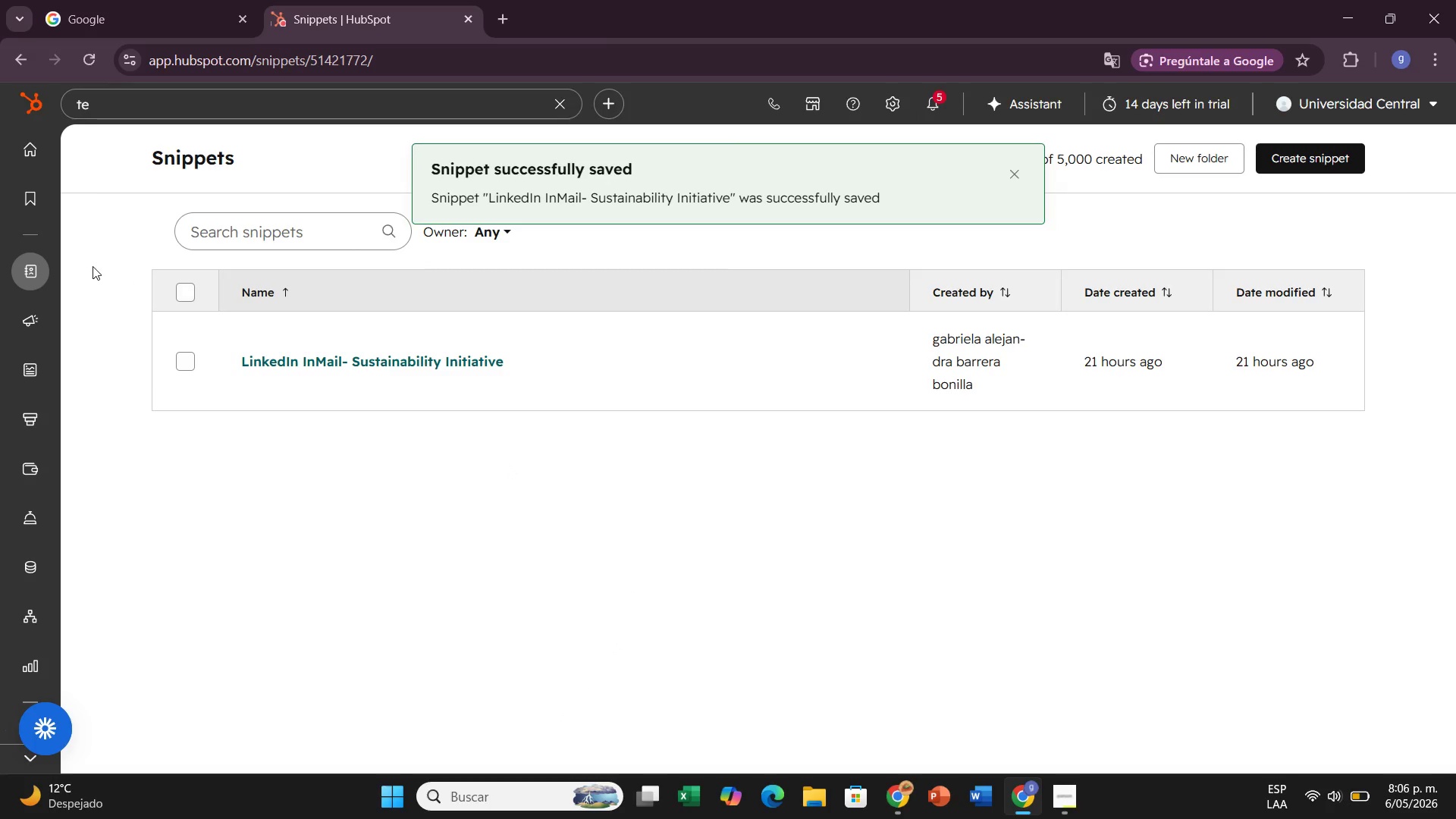 
left_click([108, 206])
 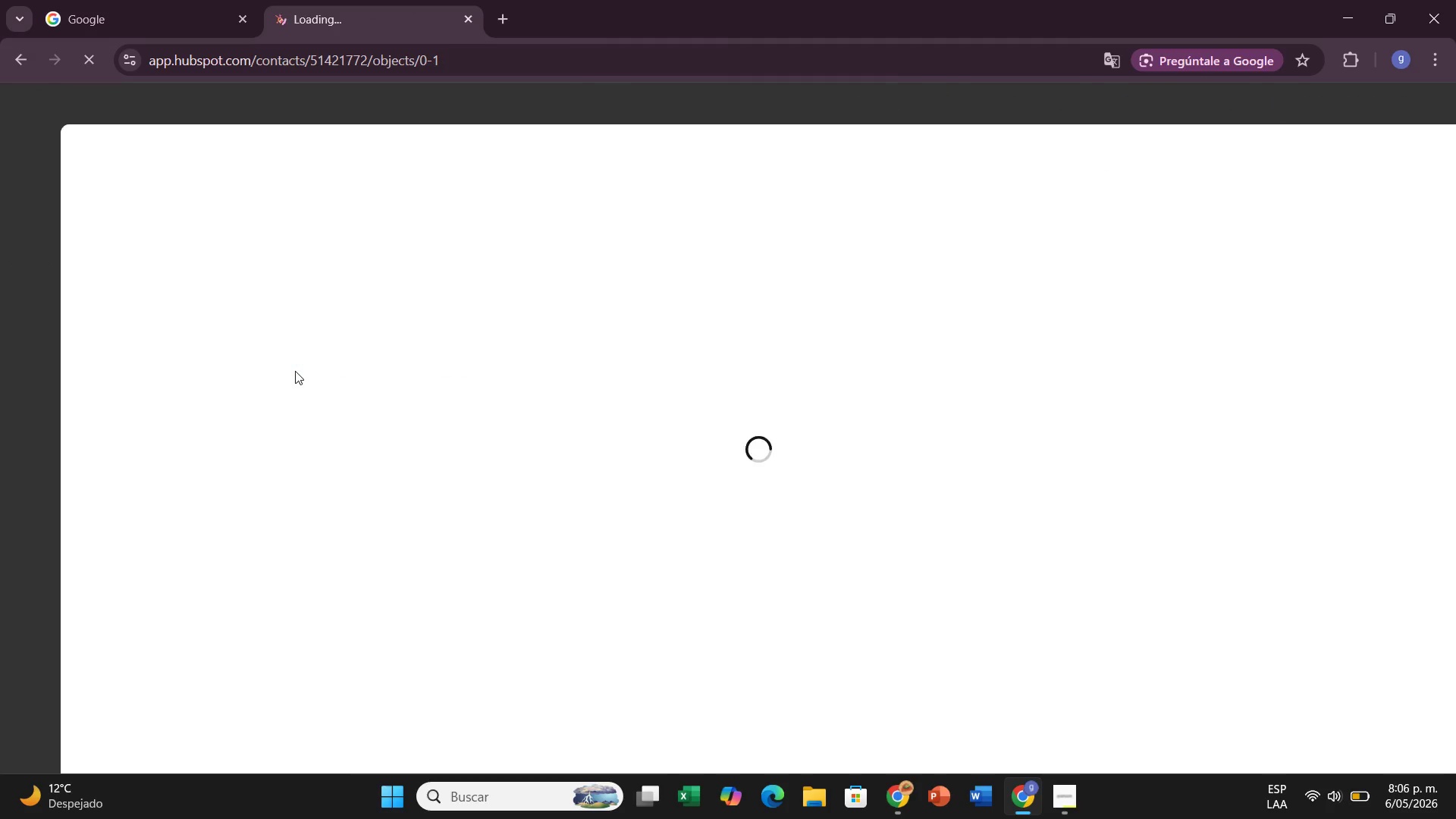 
scroll: coordinate [777, 379], scroll_direction: down, amount: 8.0
 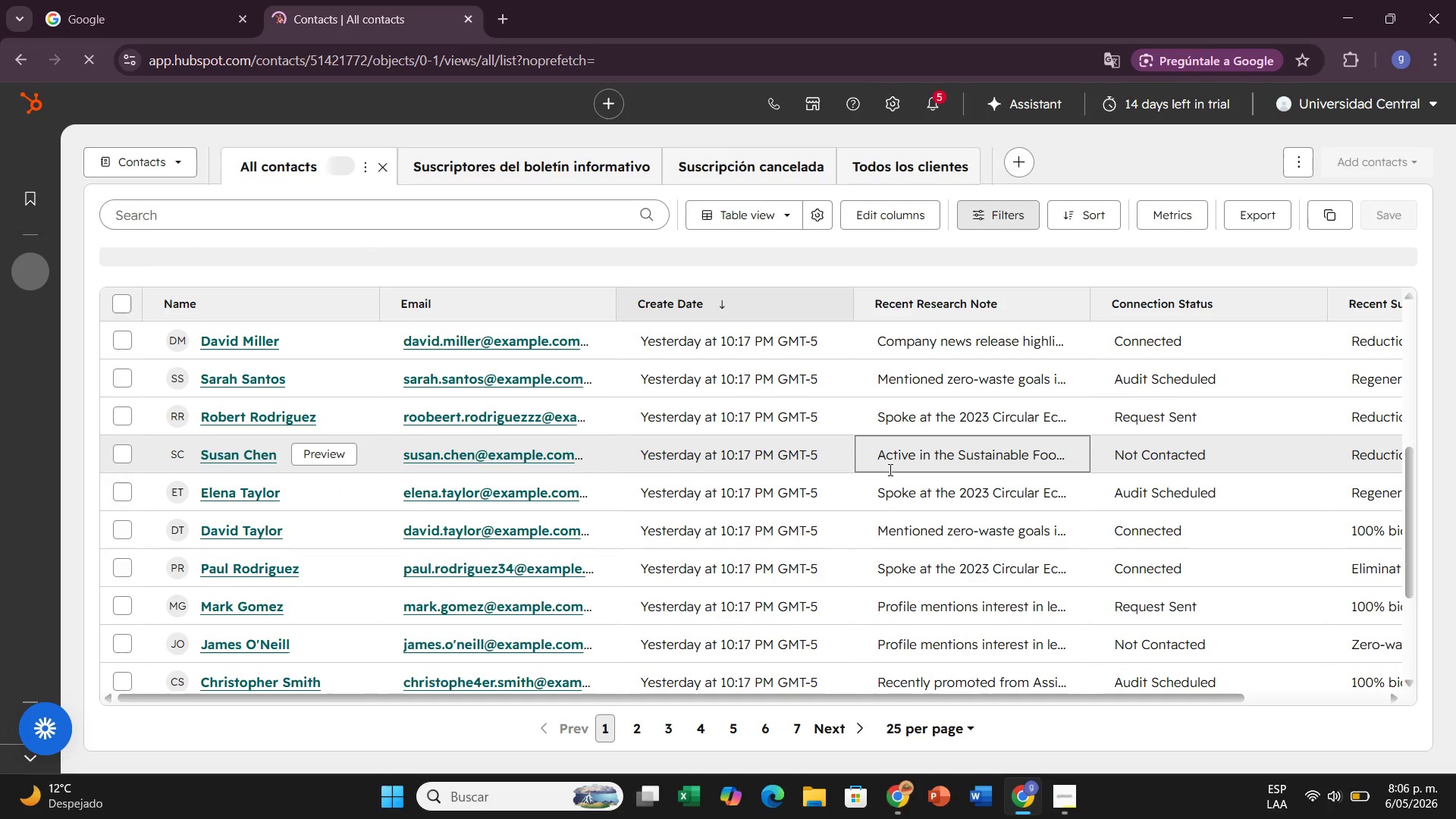 
scroll: coordinate [563, 450], scroll_direction: up, amount: 10.0
 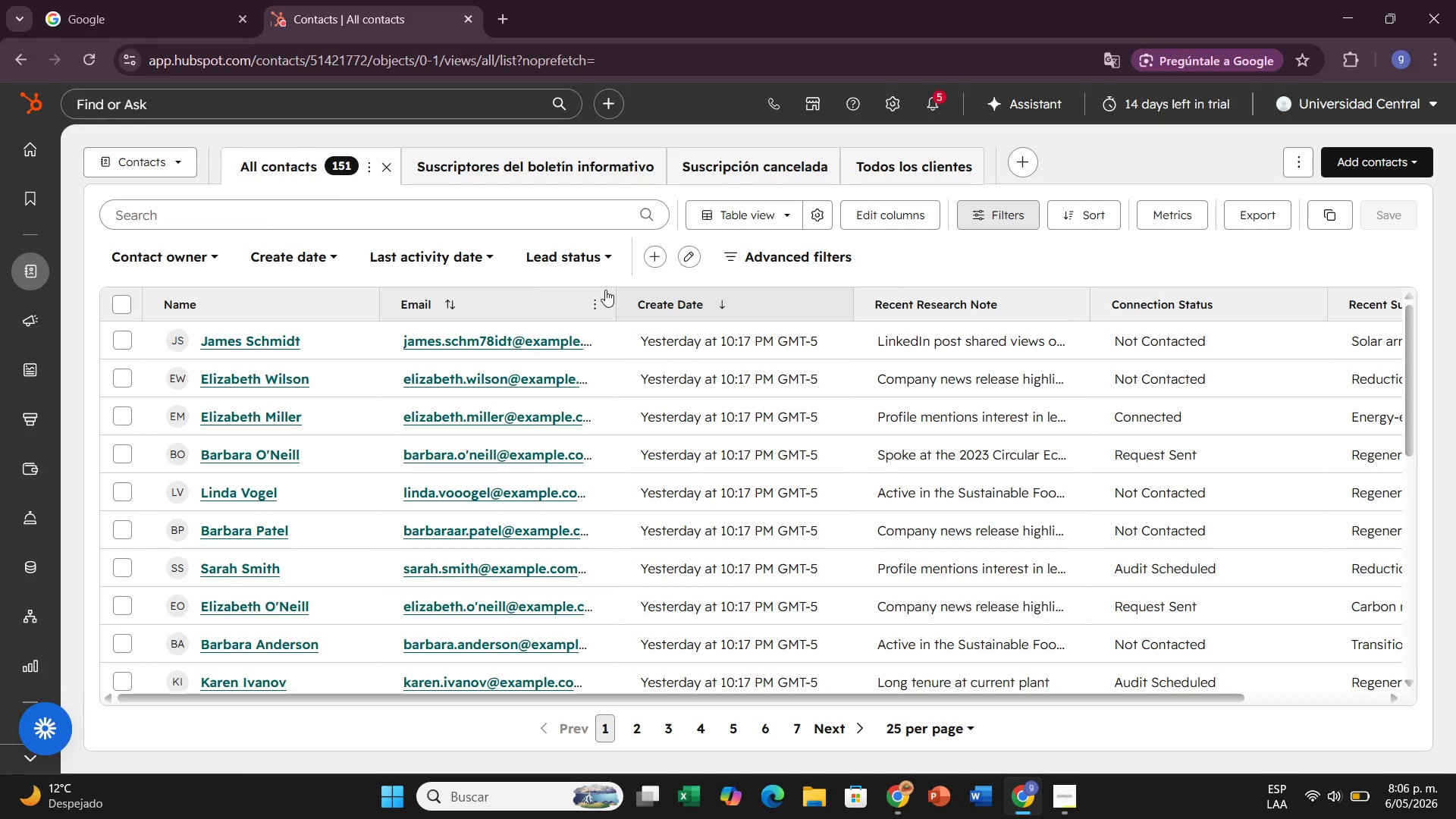 
mouse_move([24, 328])
 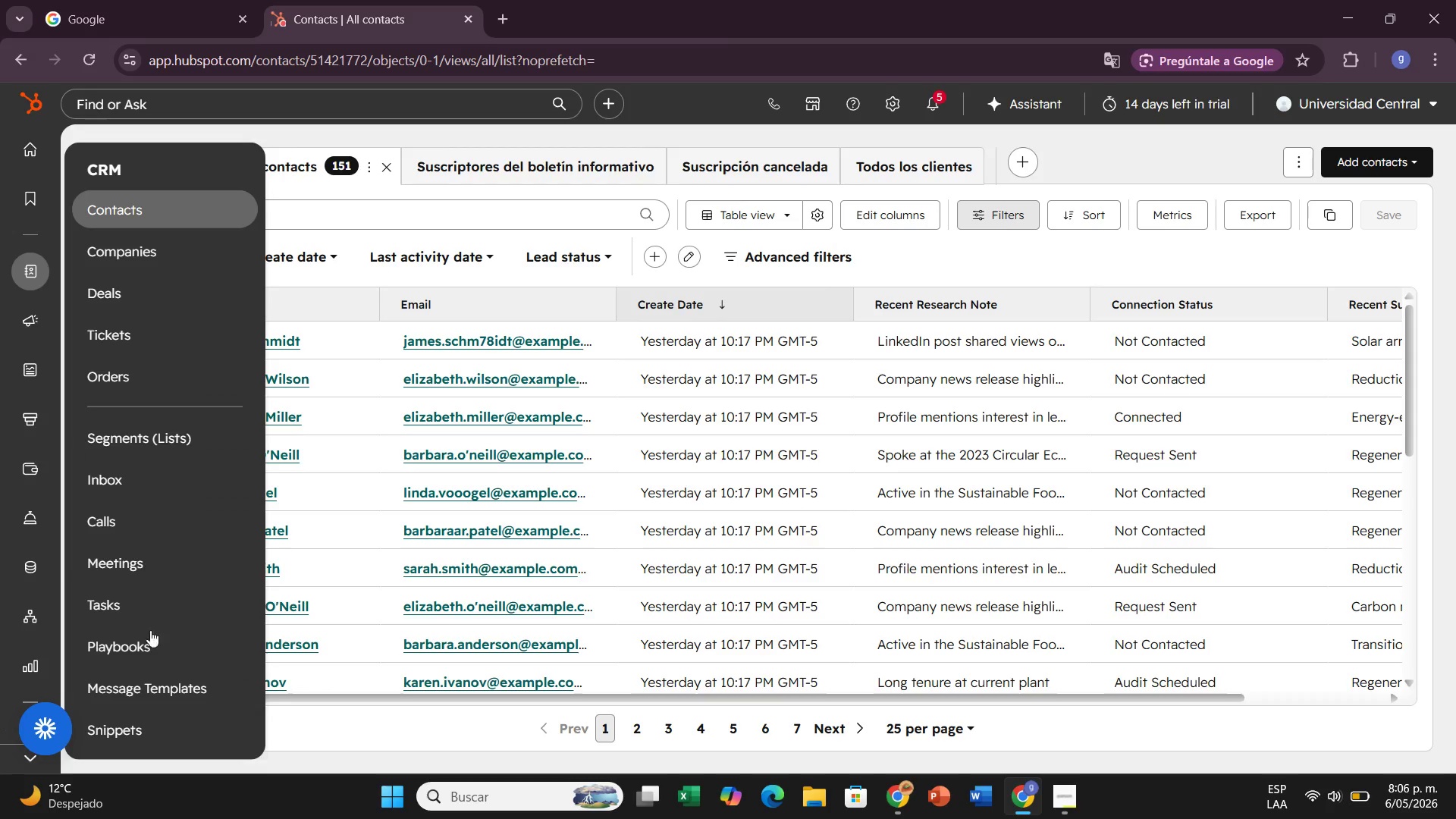 
left_click([102, 622])
 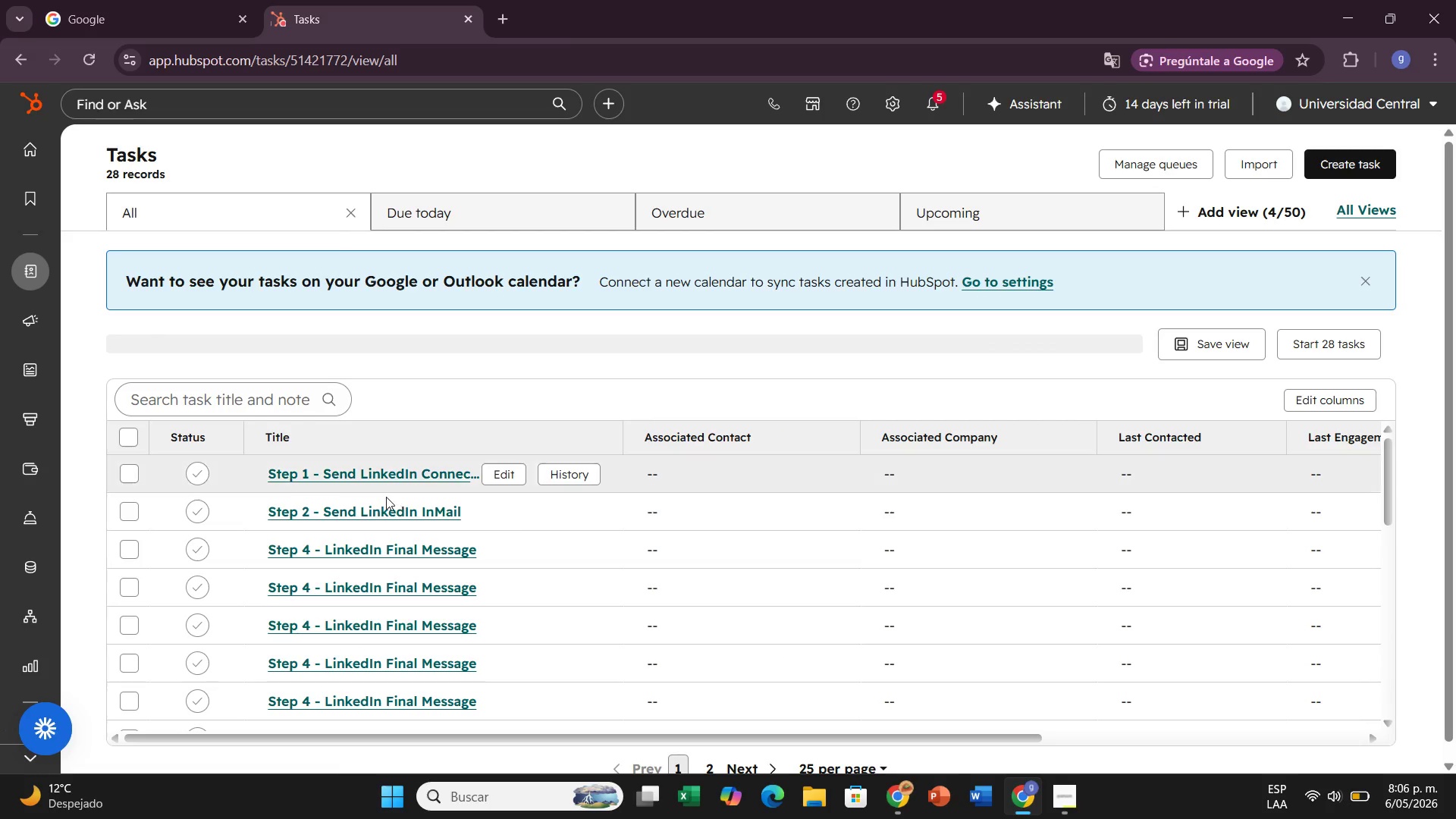 
wait(6.58)
 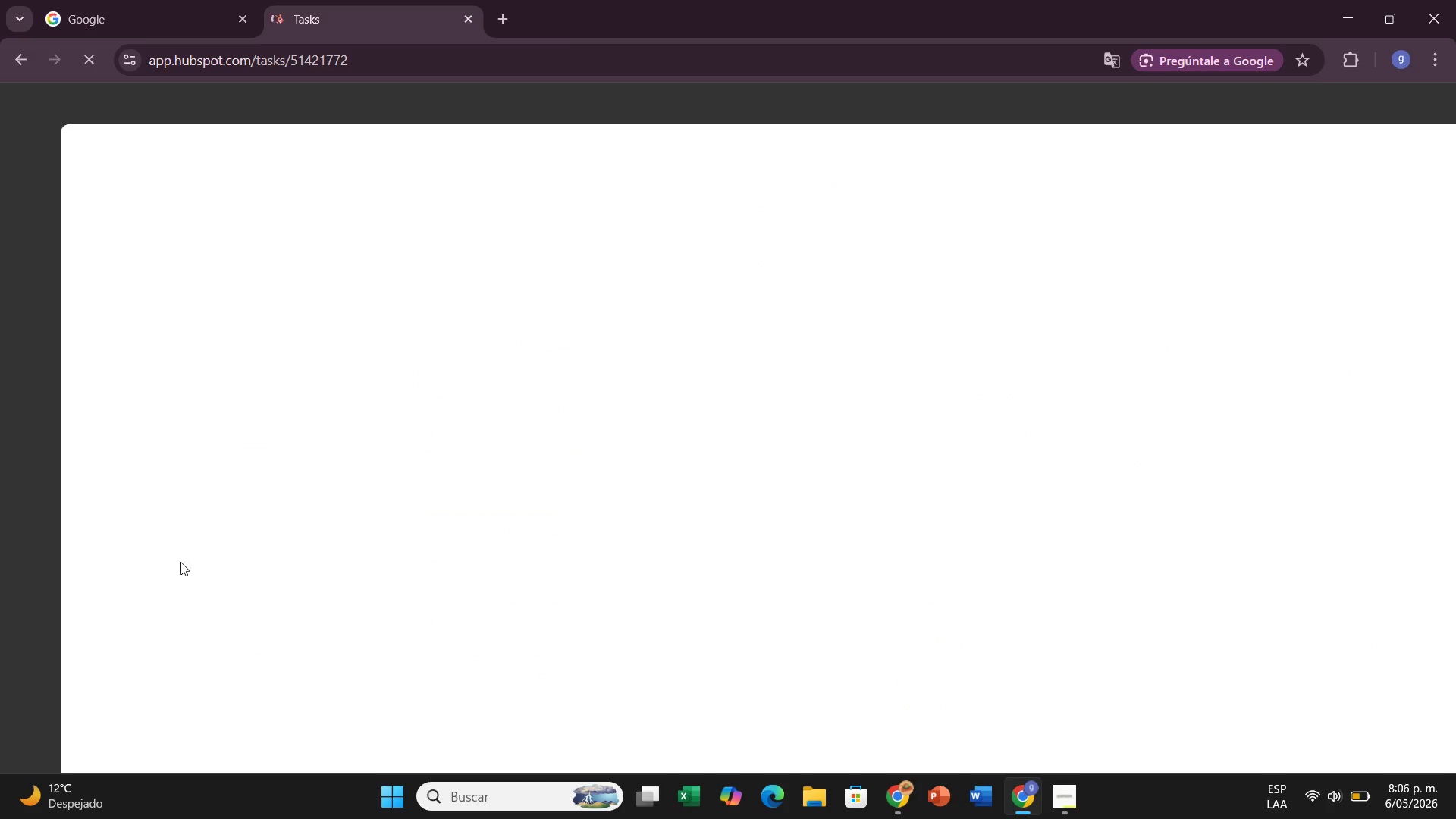 
scroll: coordinate [748, 516], scroll_direction: down, amount: 2.0
 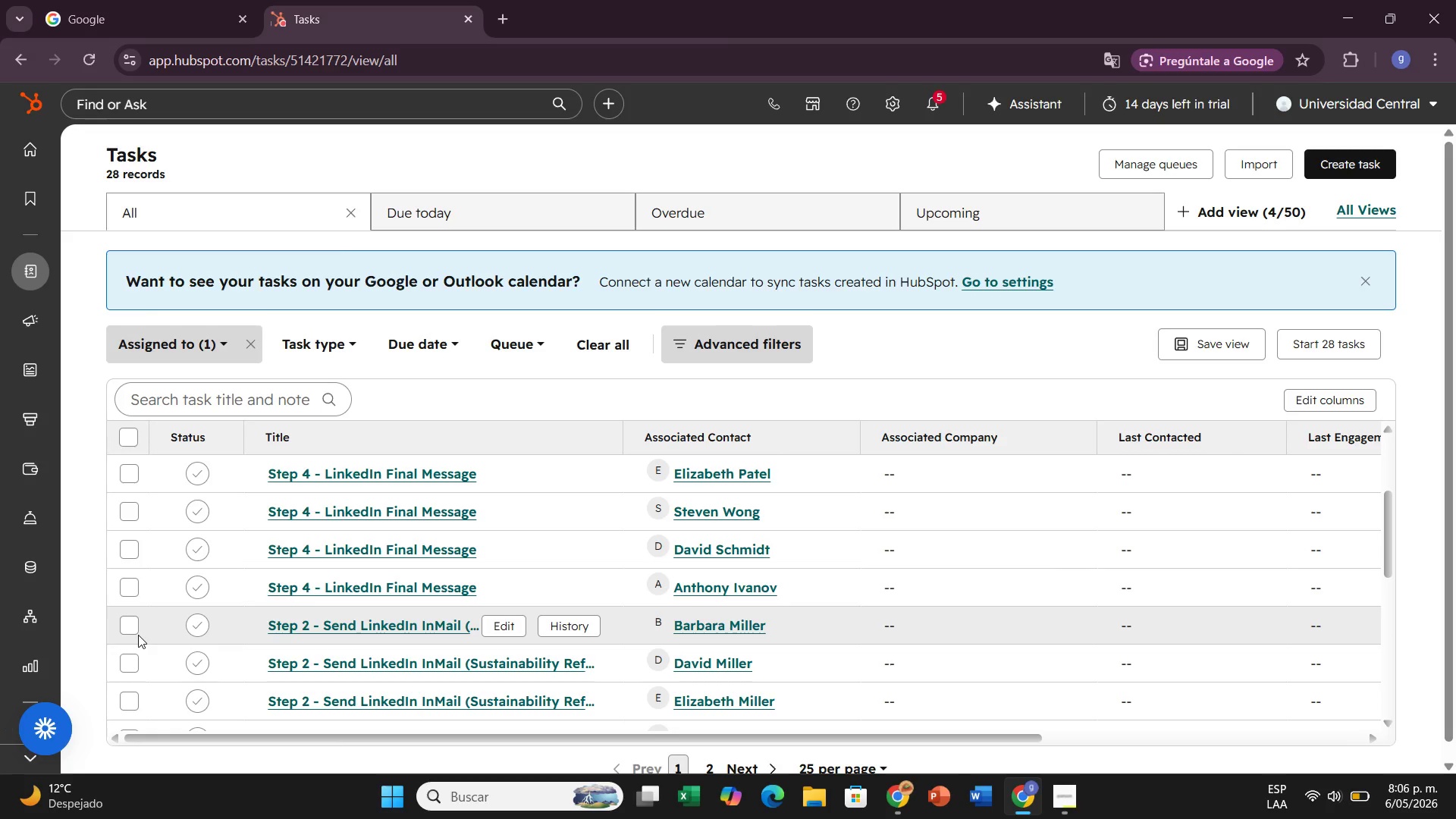 
left_click([134, 665])
 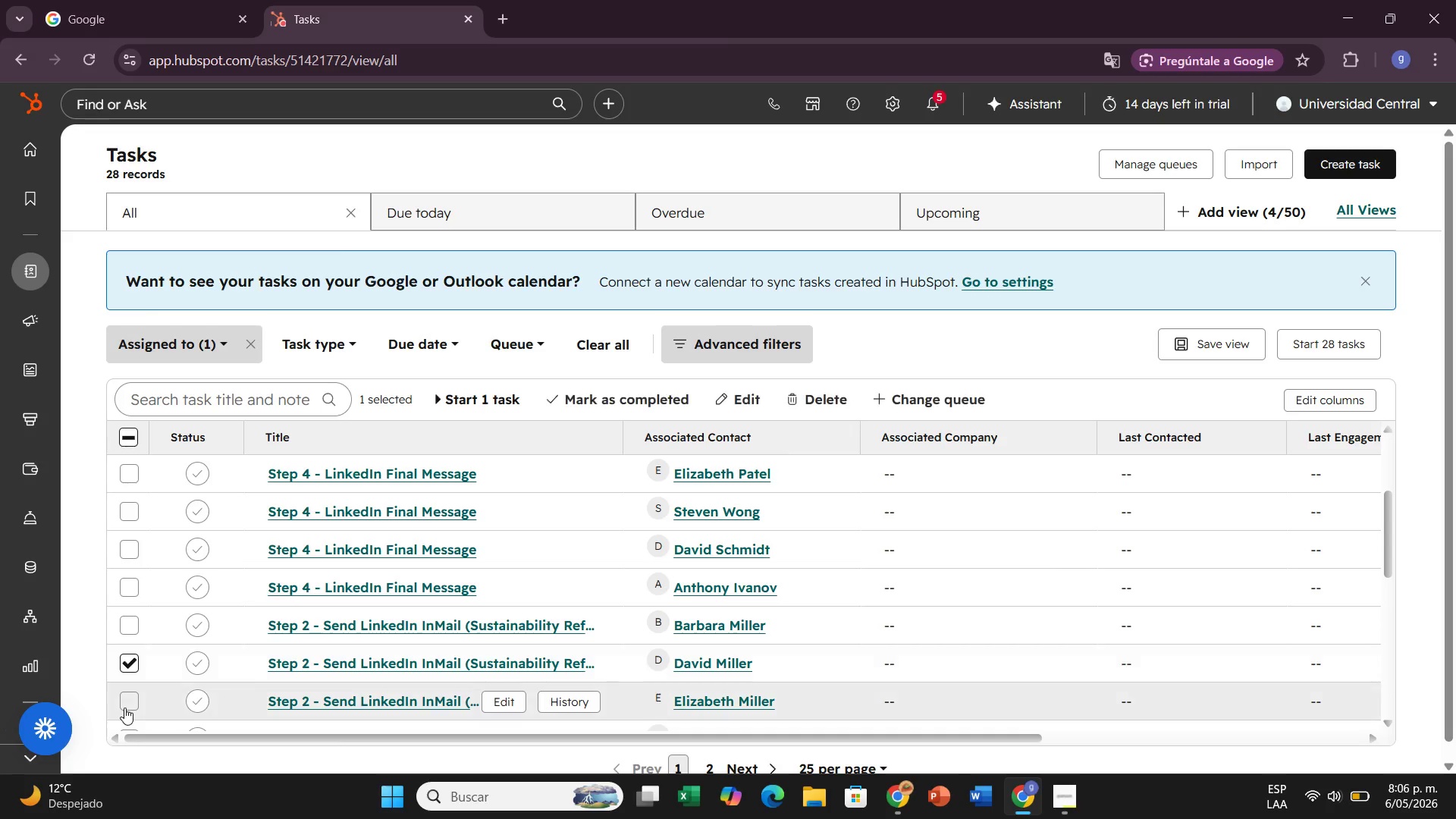 
left_click([124, 708])
 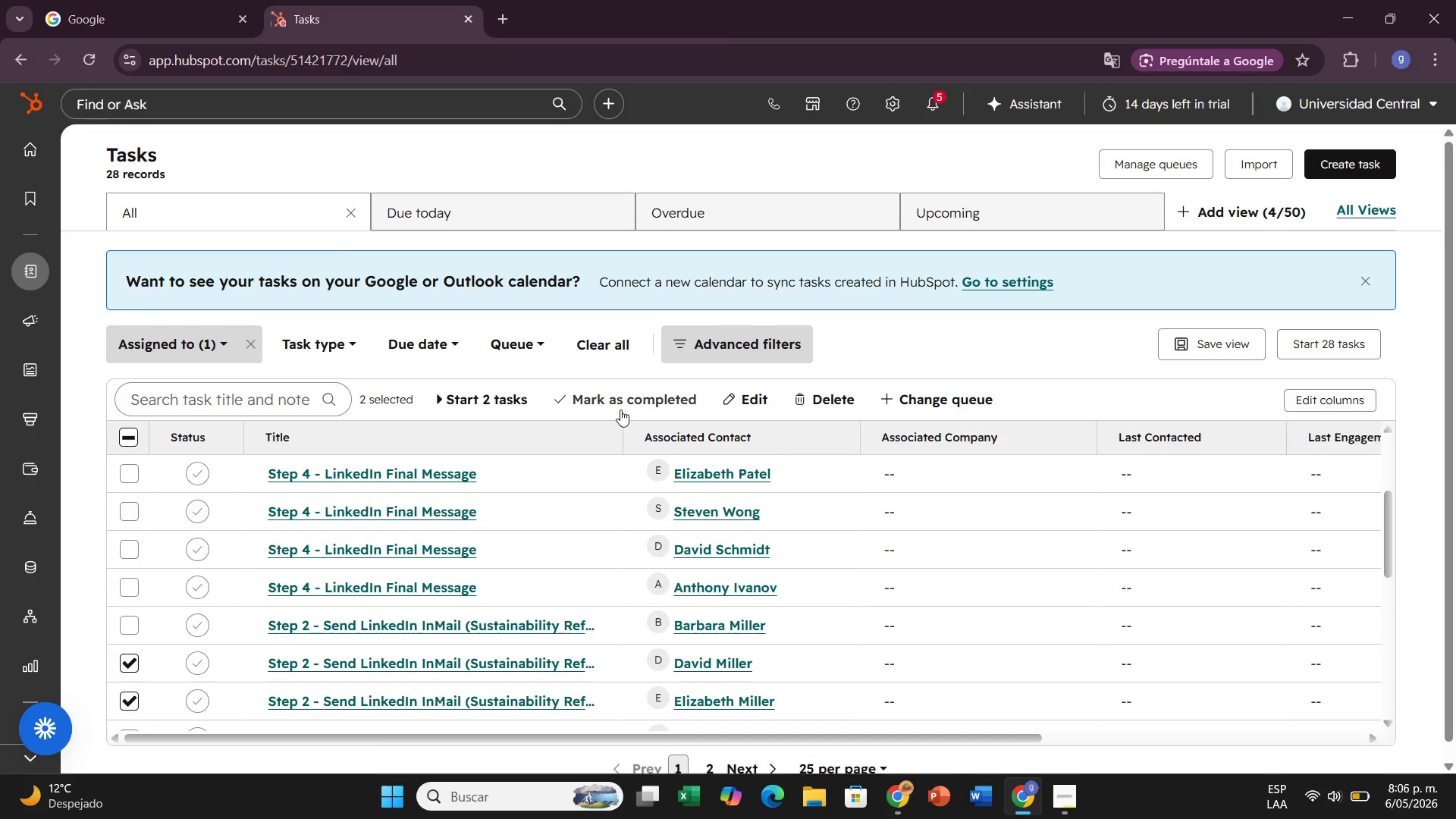 
left_click([620, 410])
 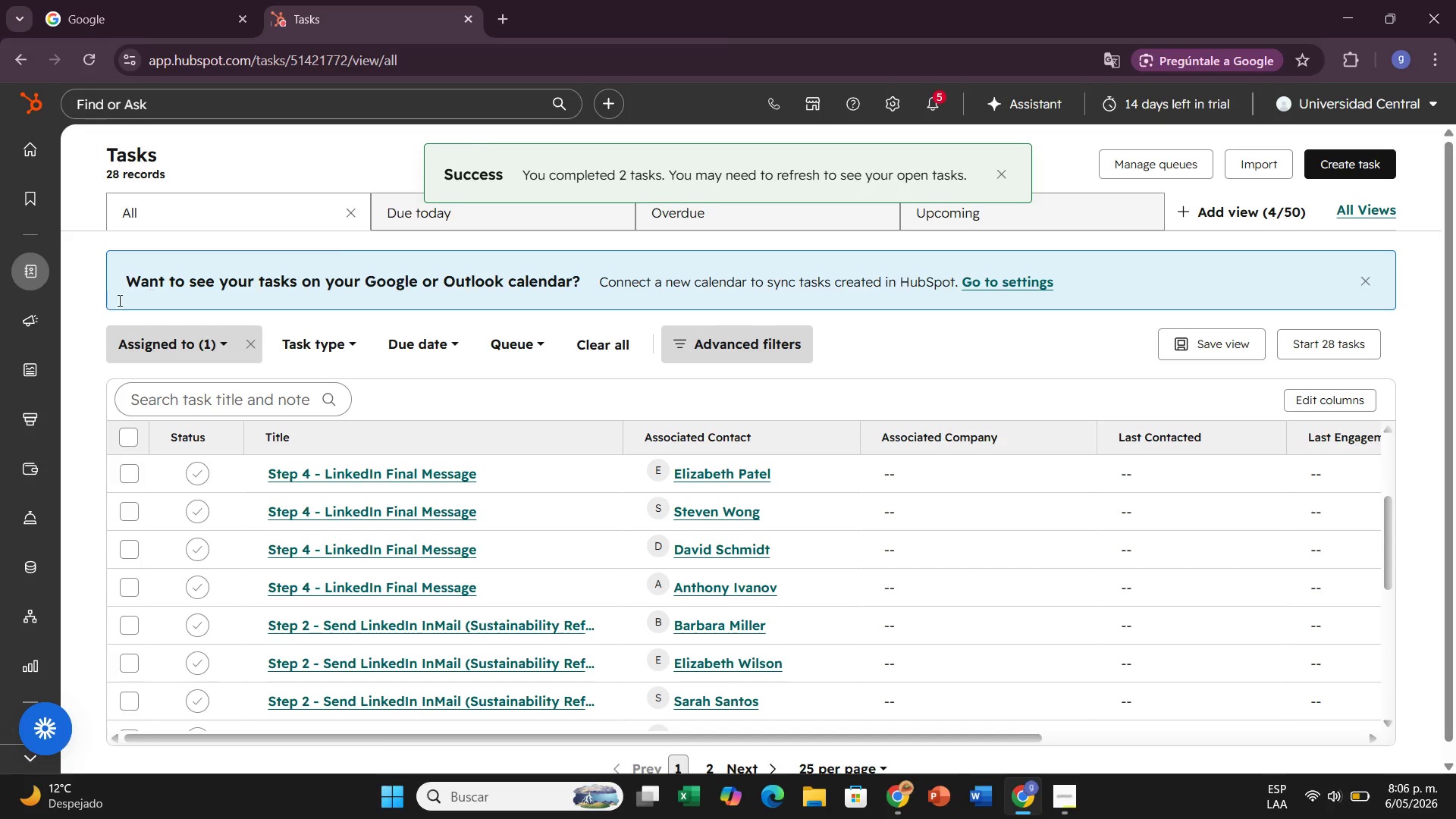 
wait(8.3)
 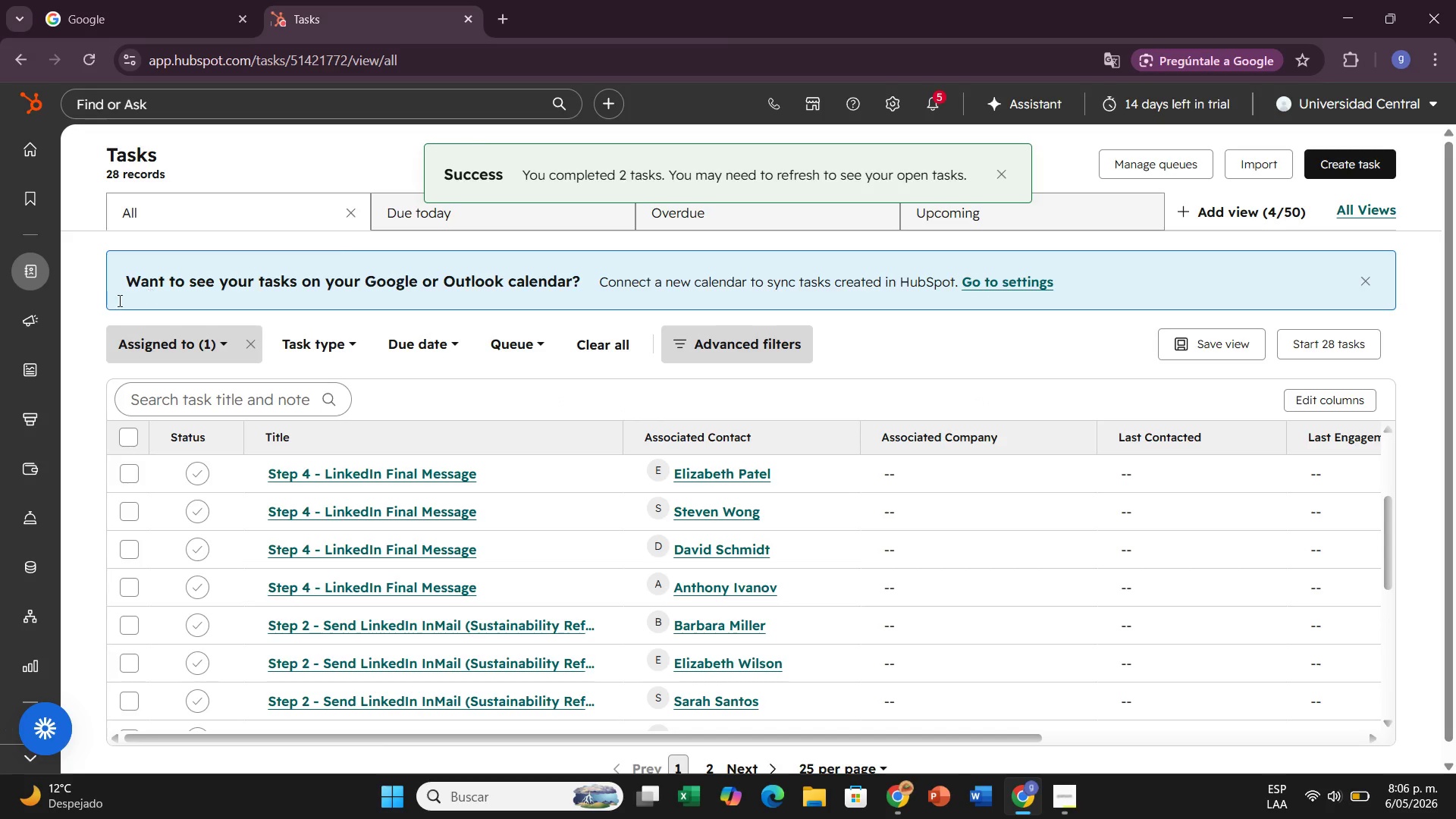 
left_click([131, 108])
 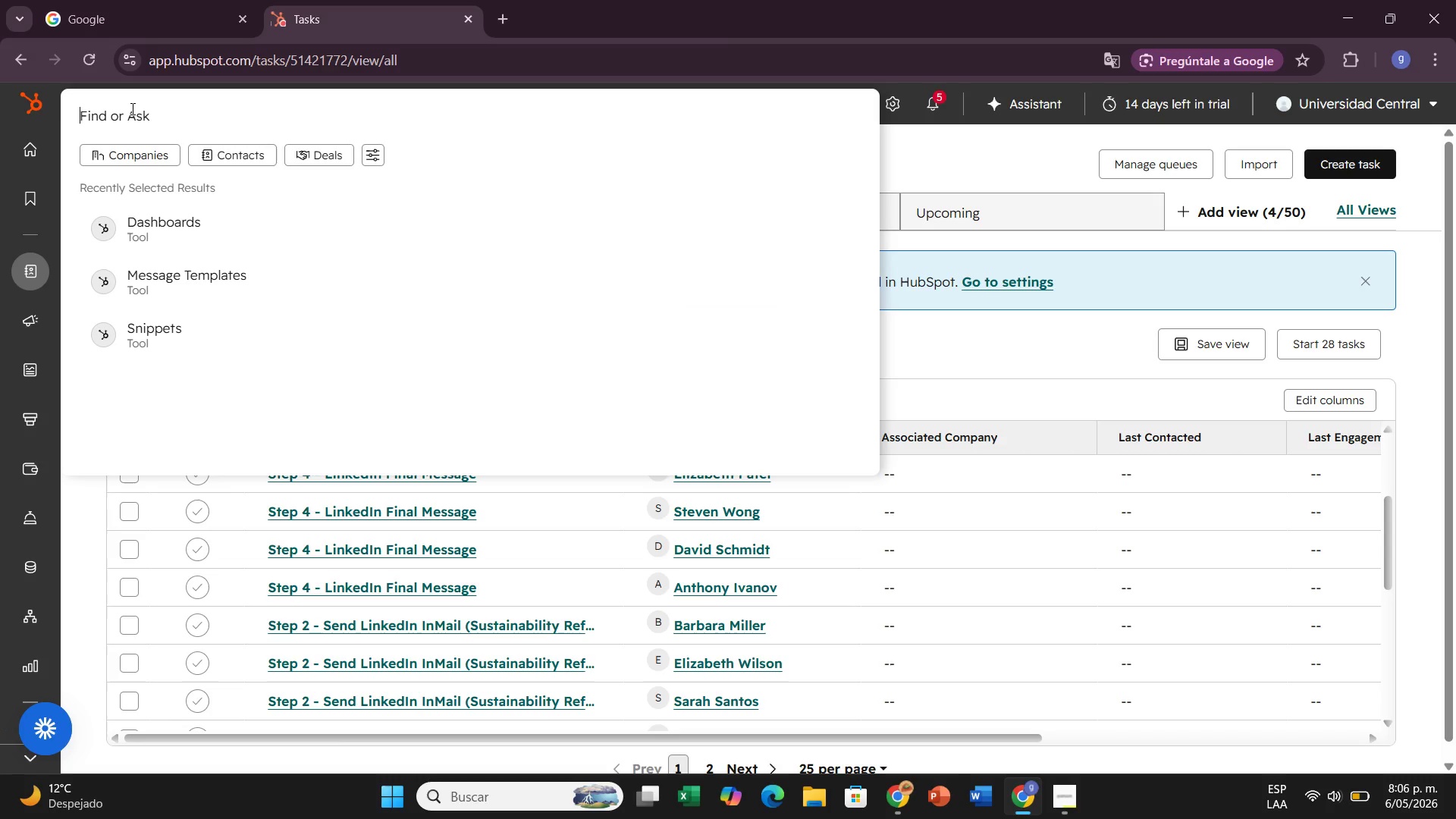 
type(das)
 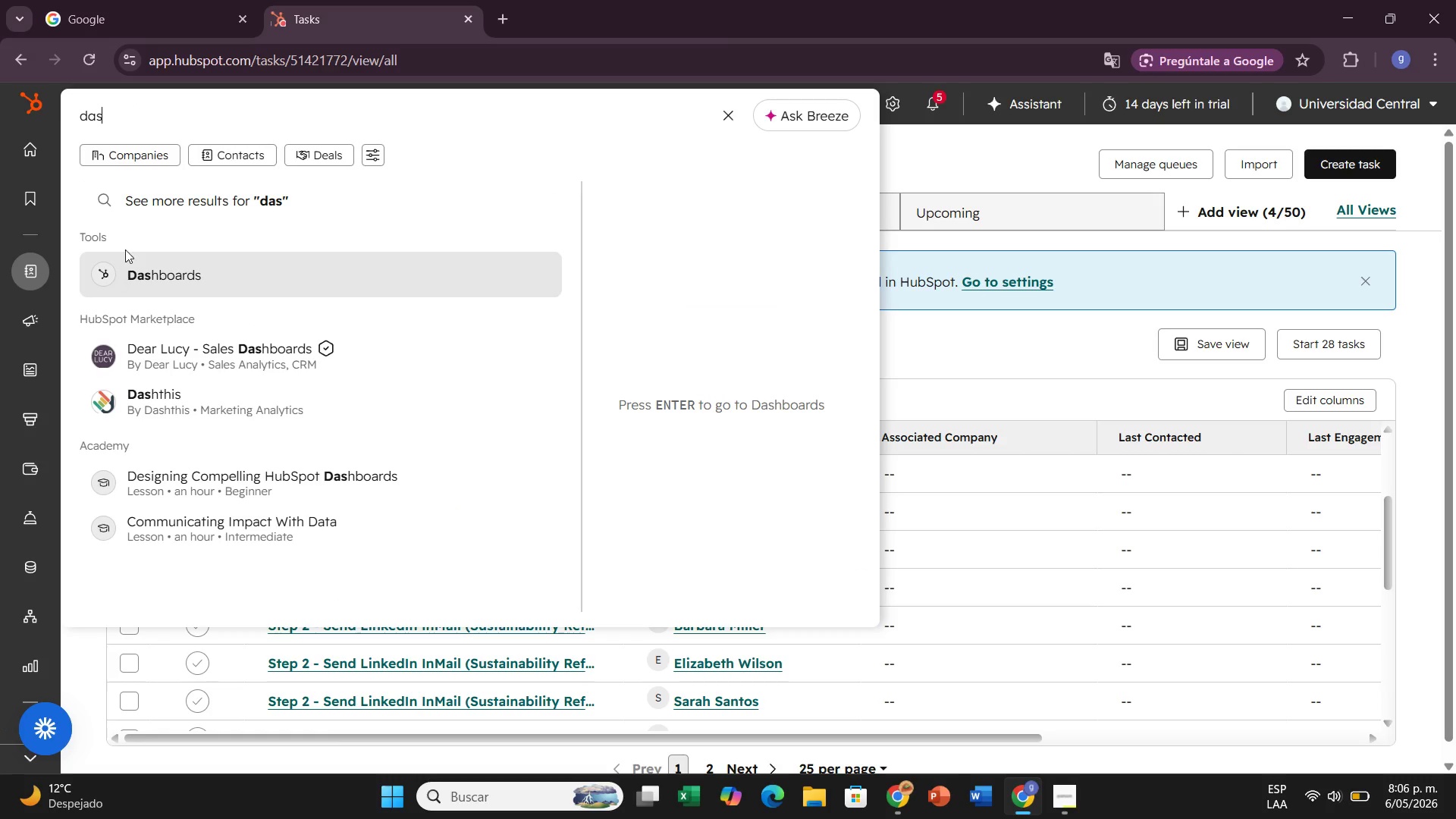 
left_click([133, 266])
 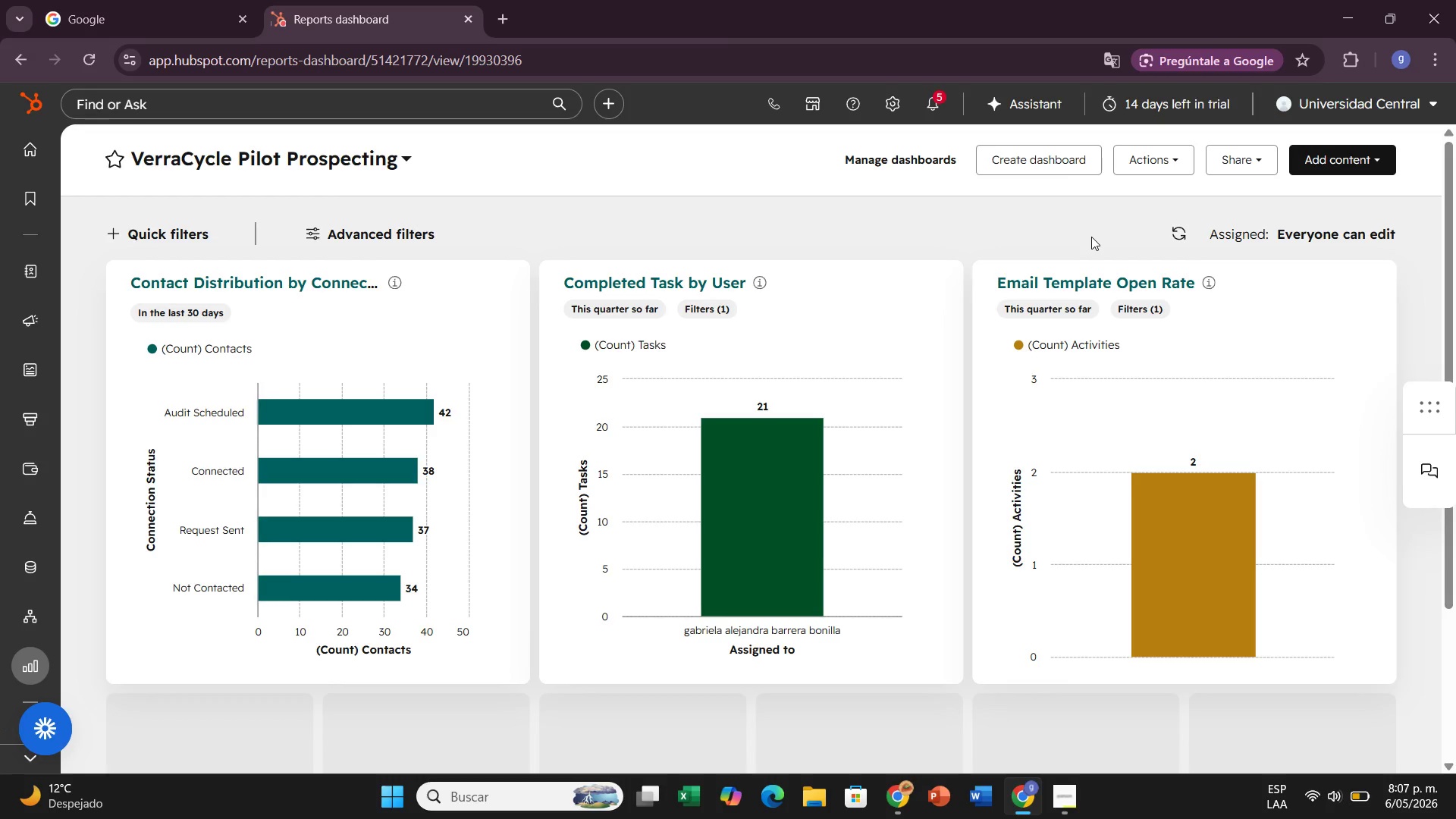 
wait(61.23)
 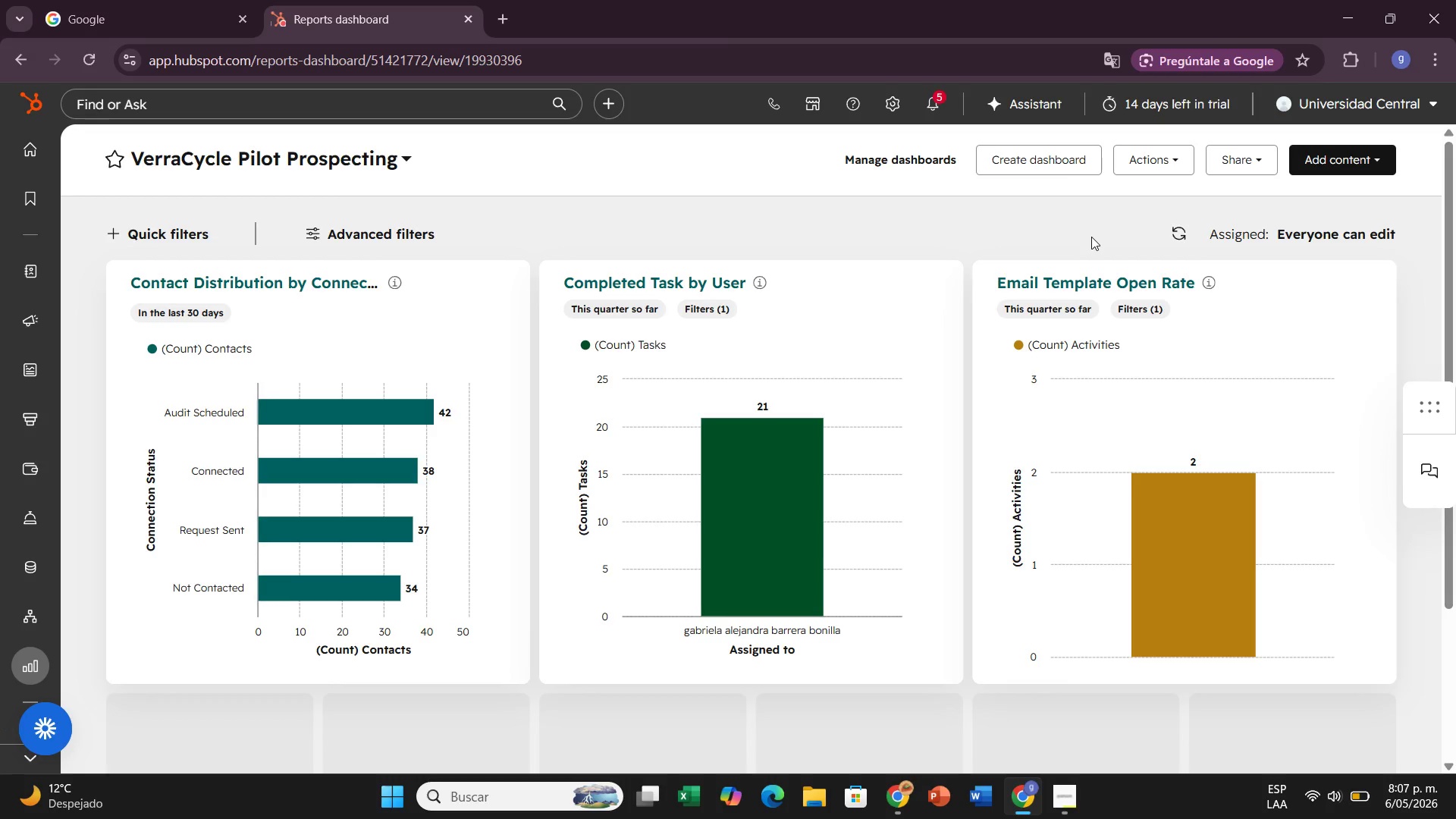 
left_click([142, 611])
 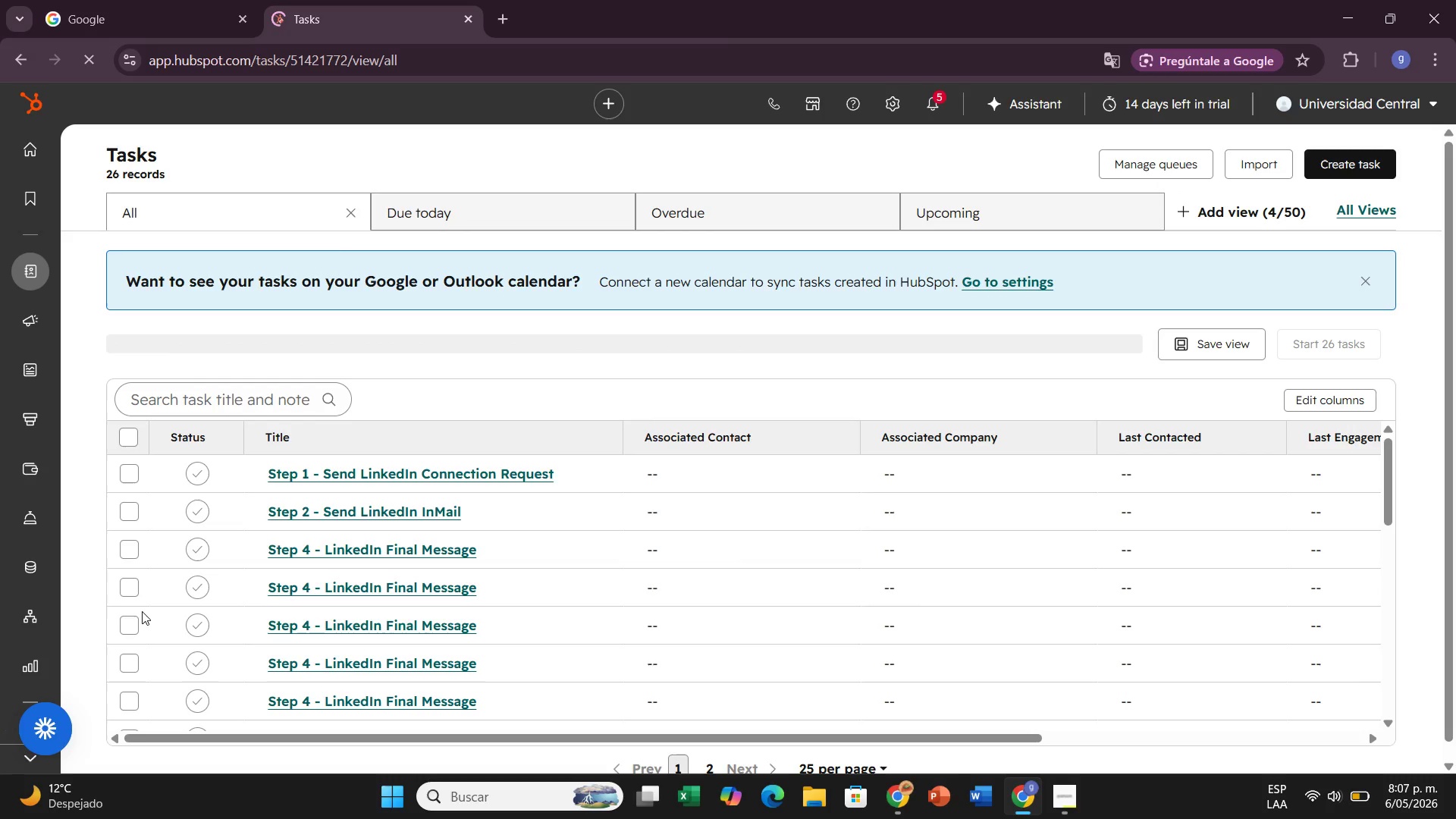 
scroll: coordinate [271, 650], scroll_direction: down, amount: 4.0
 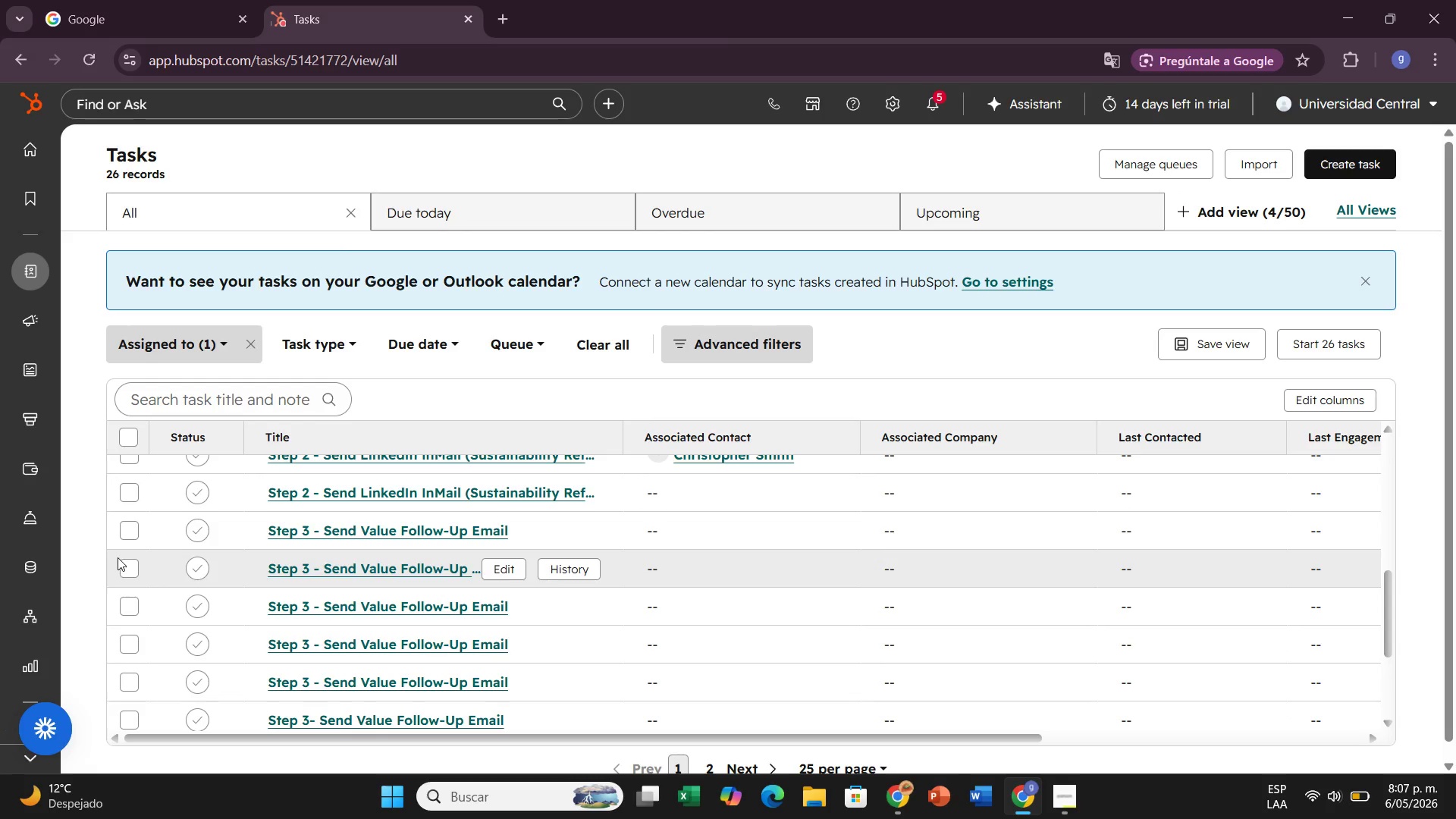 
left_click([122, 561])
 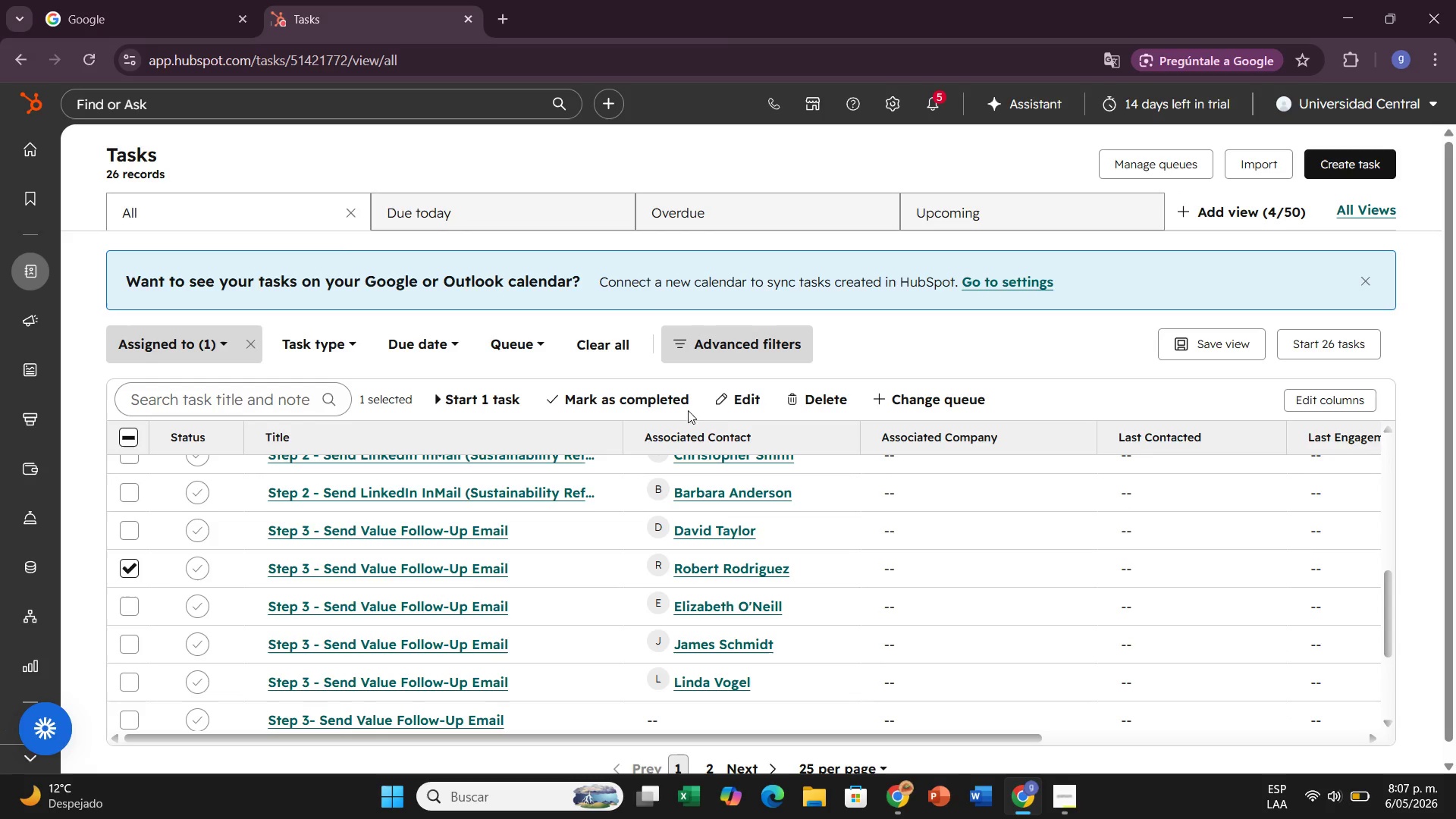 
left_click([662, 392])
 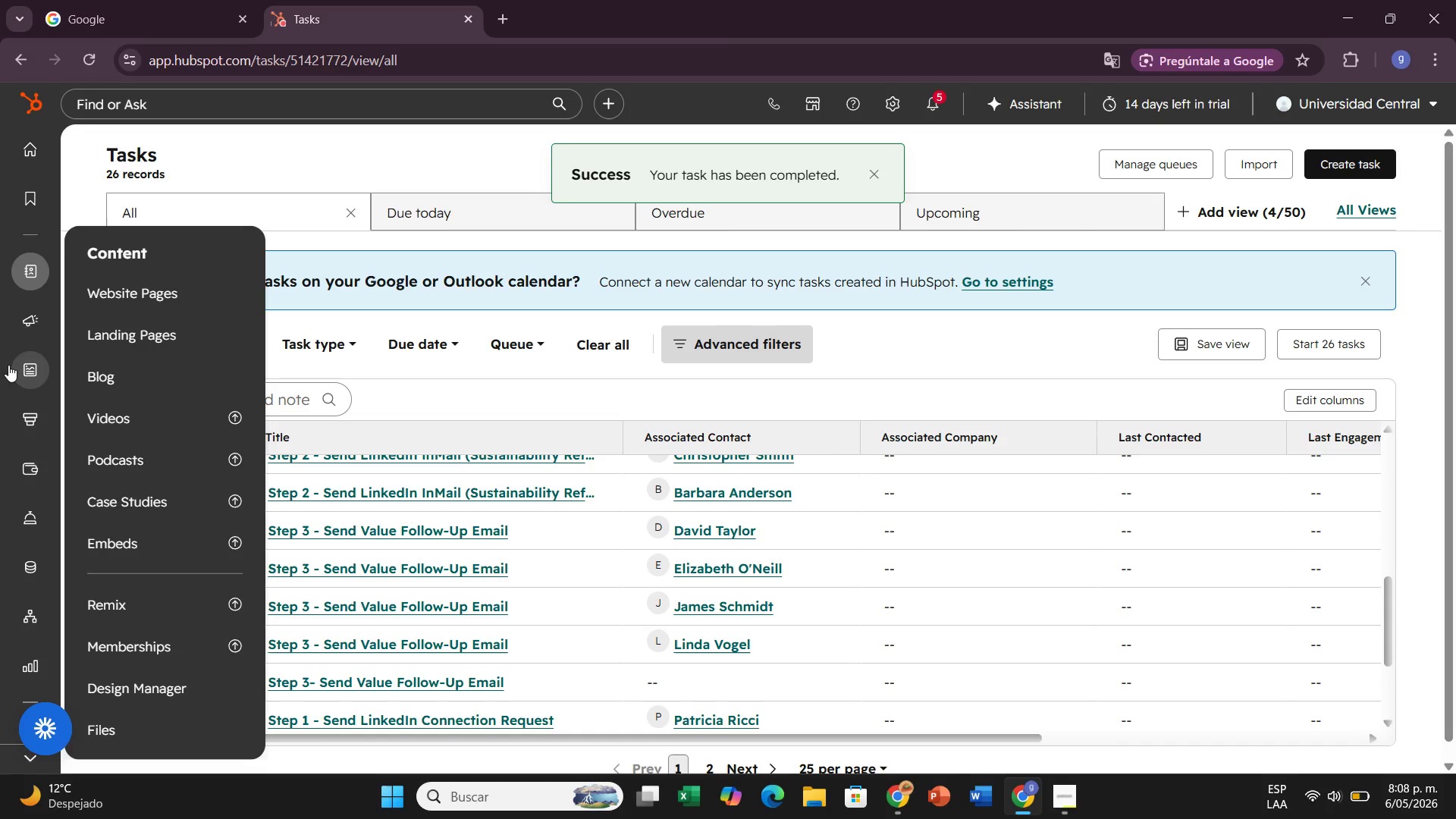 
wait(5.28)
 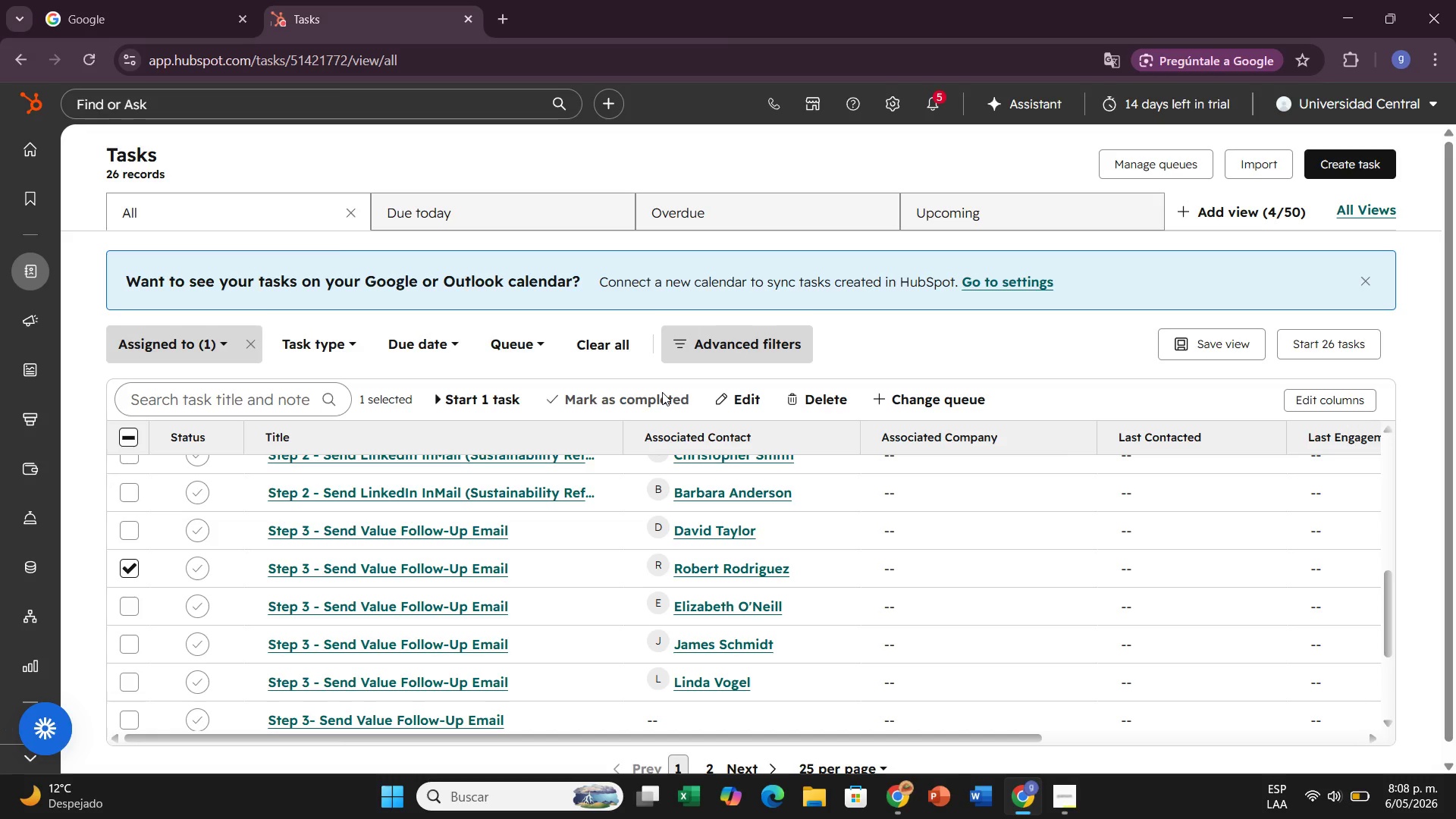 
left_click([117, 115])
 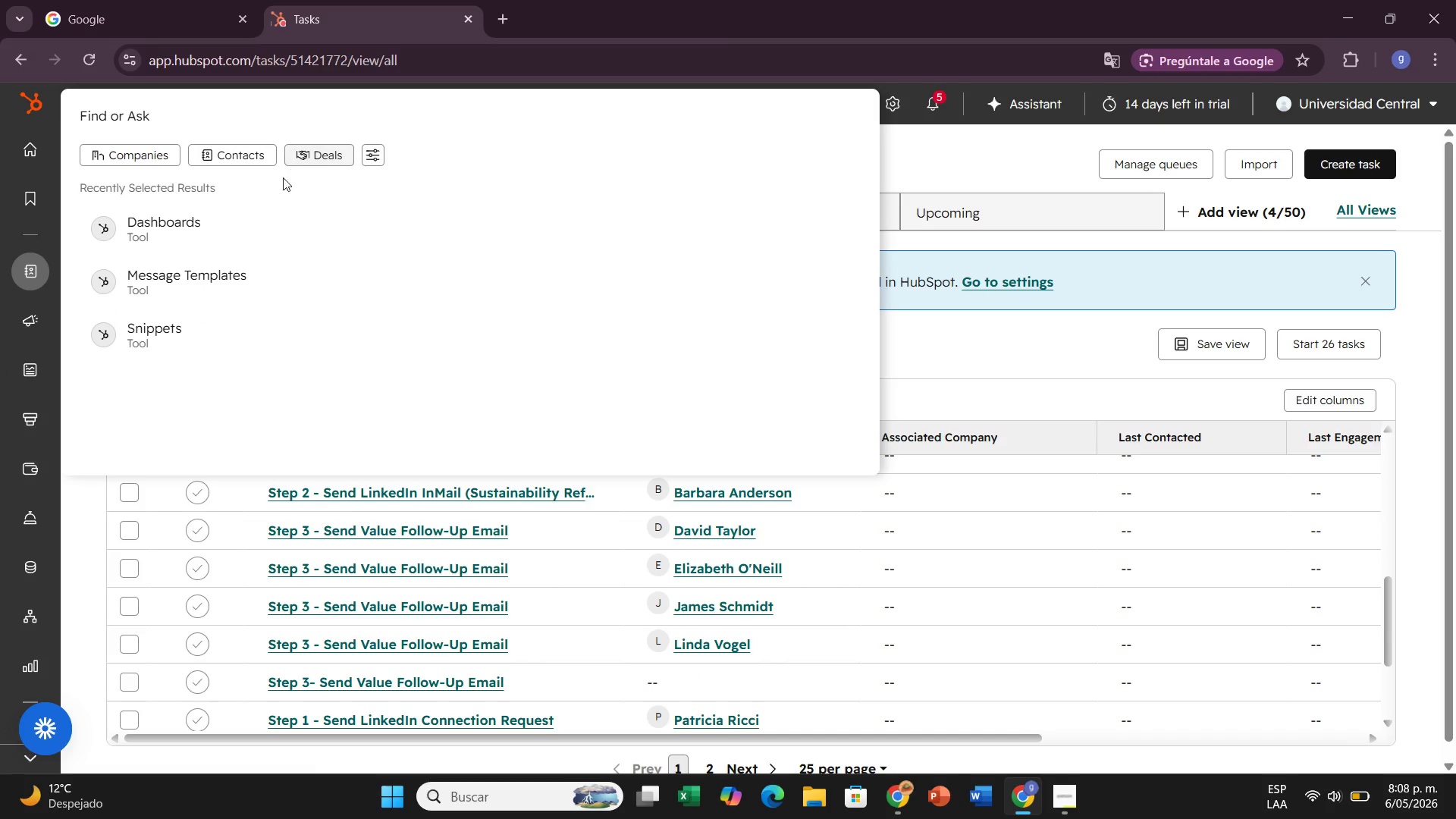 
left_click([213, 235])
 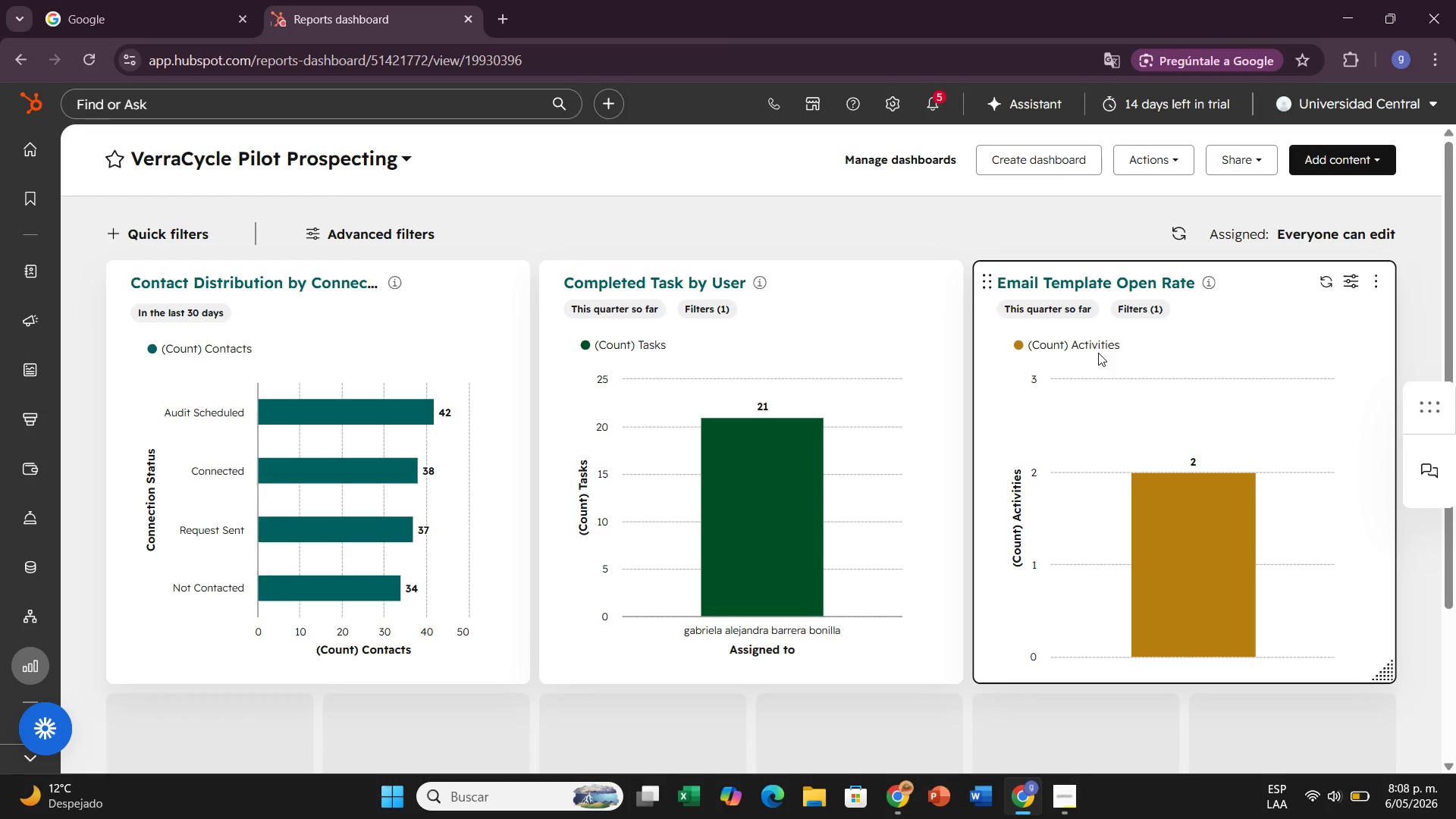 
wait(30.48)
 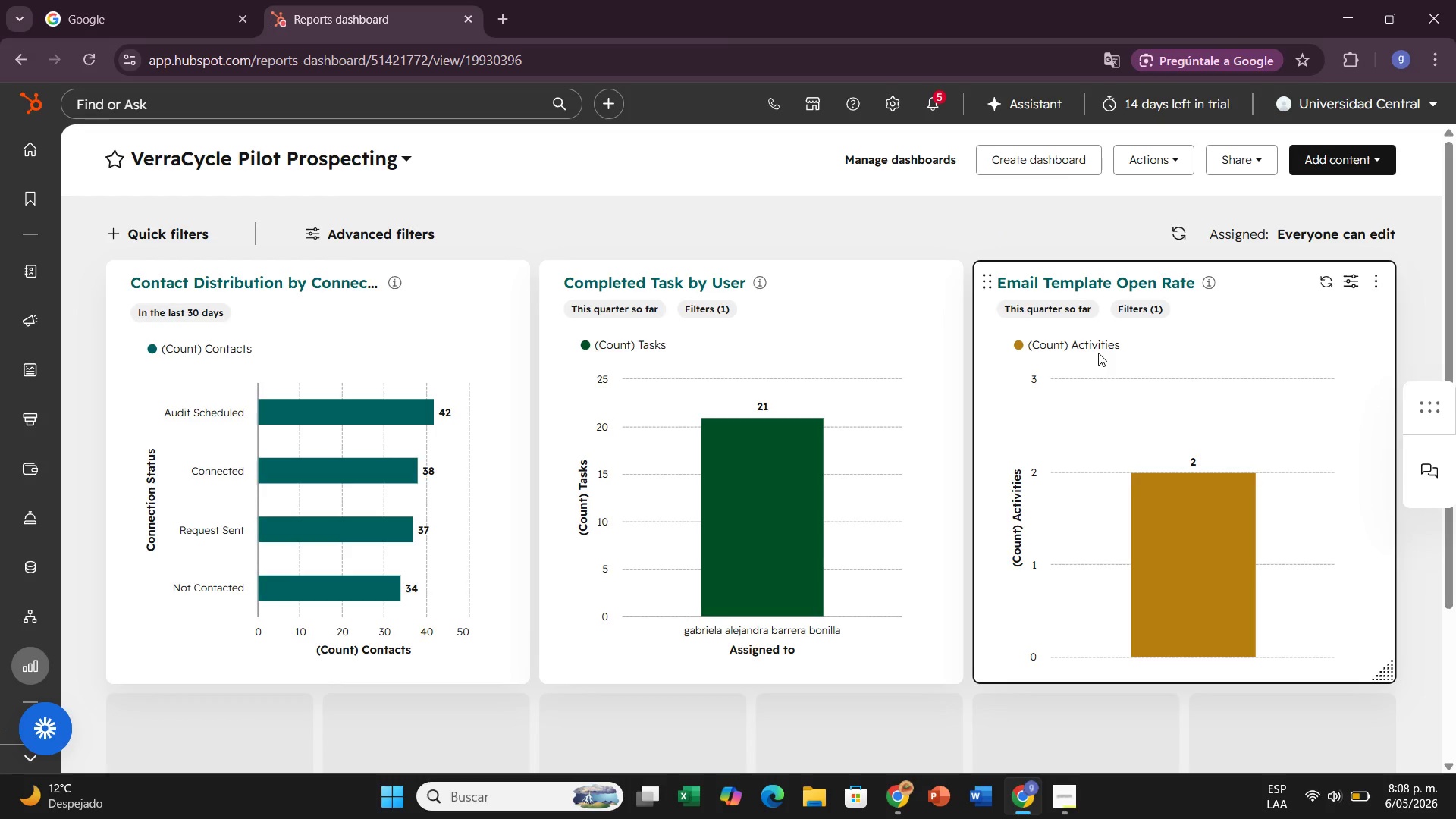 
left_click([1070, 707])
 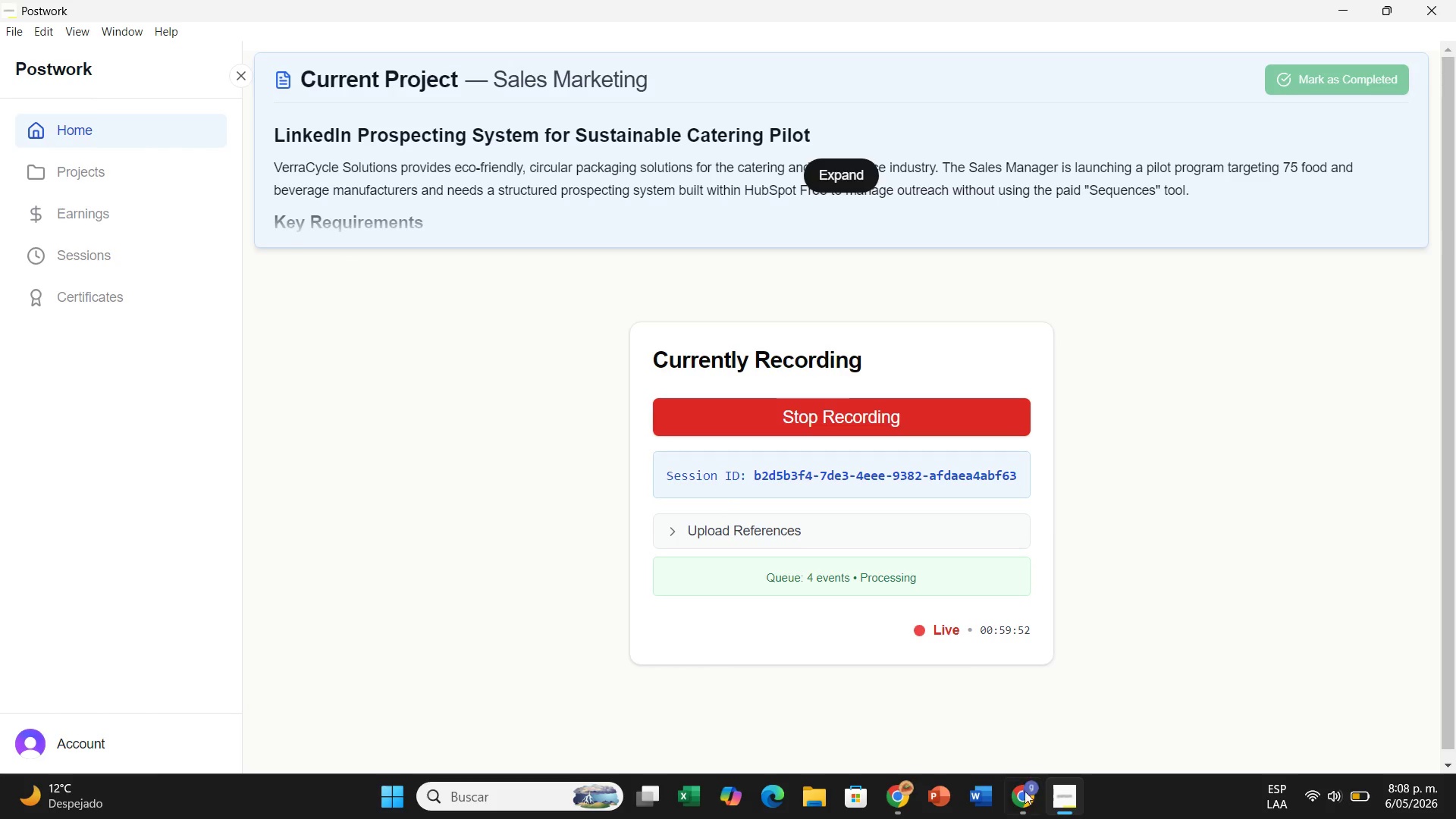 
scroll: coordinate [993, 719], scroll_direction: down, amount: 1.0
 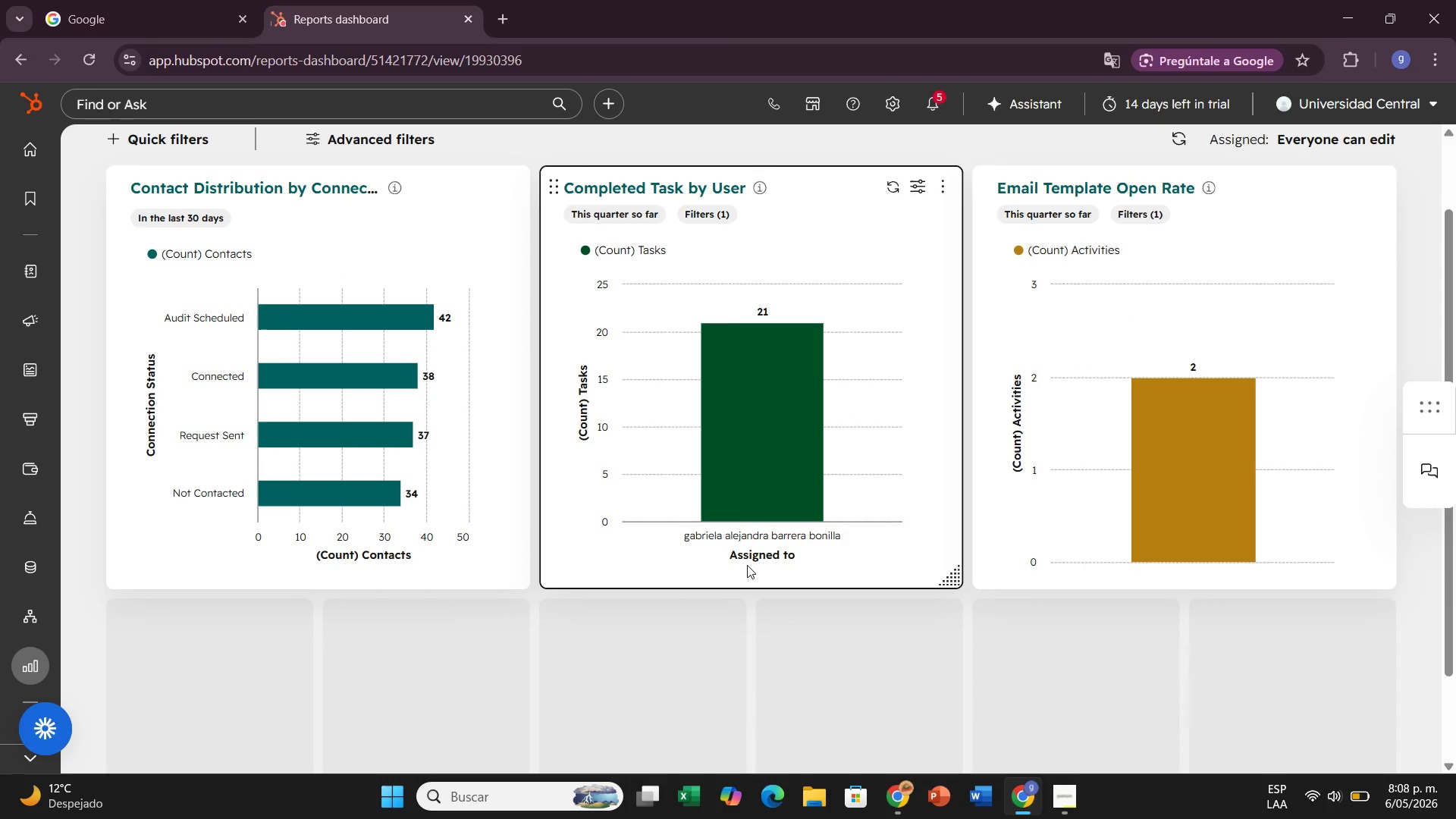 
scroll: coordinate [747, 565], scroll_direction: up, amount: 2.0
 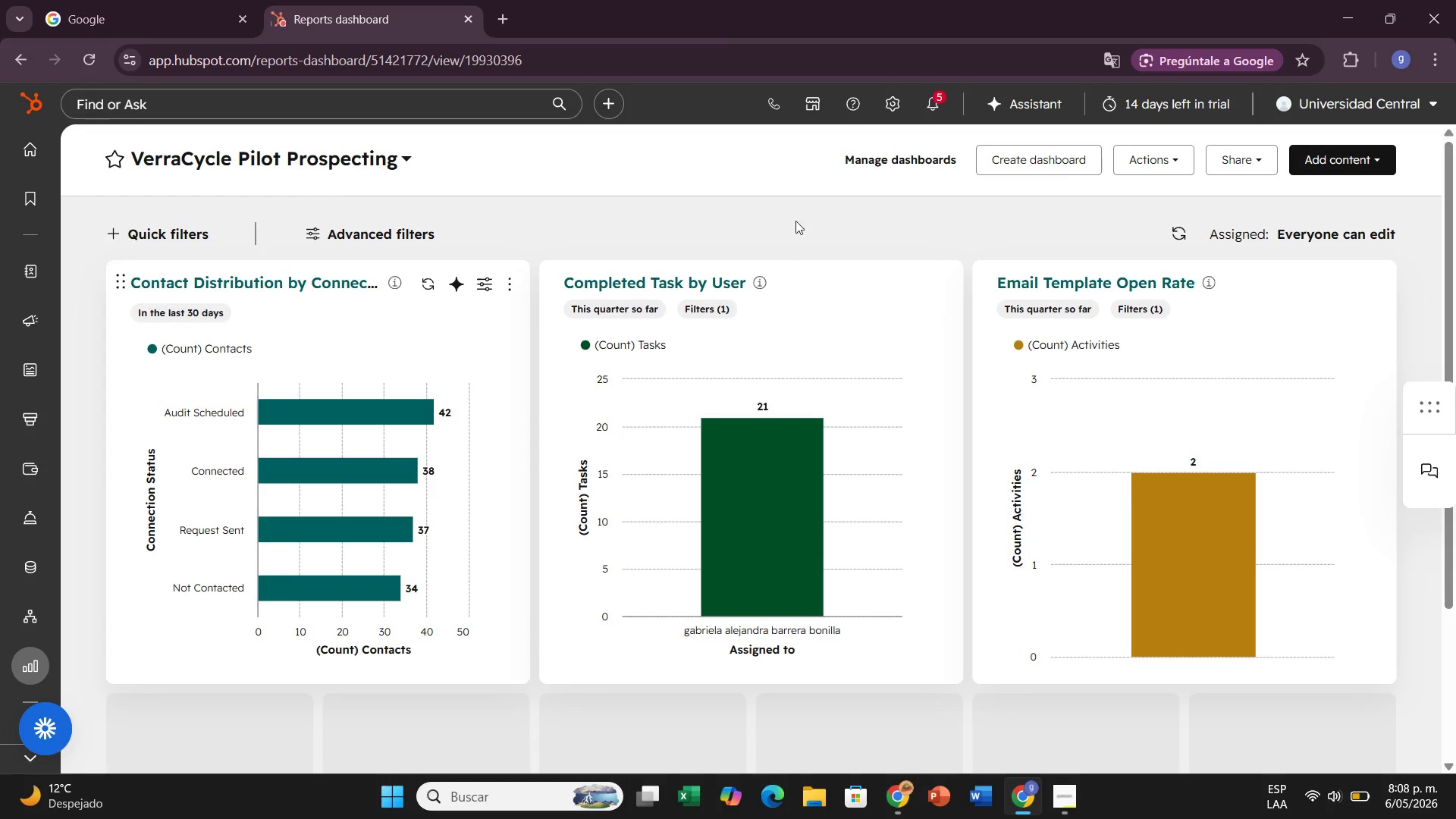 